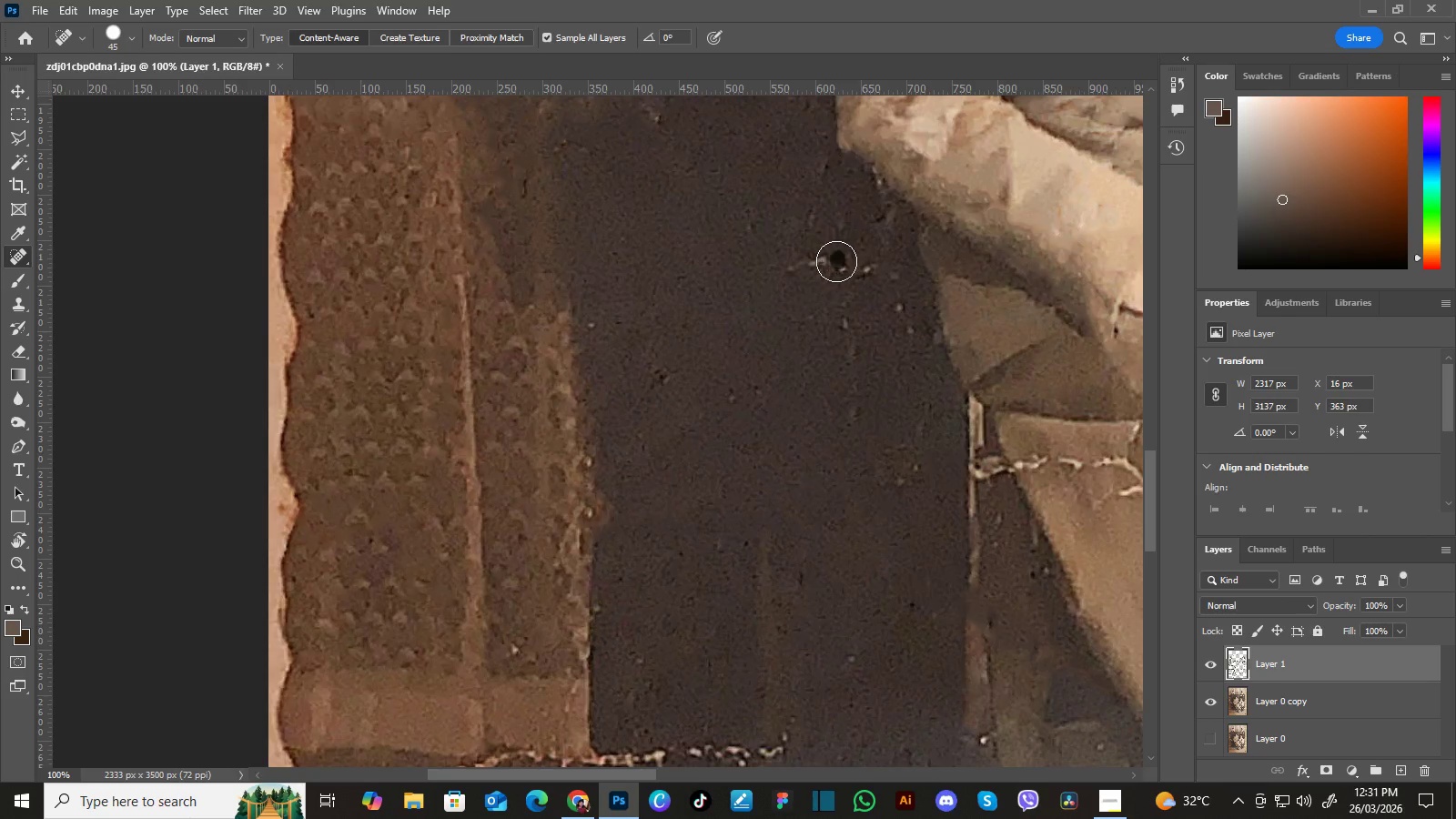 
left_click_drag(start_coordinate=[864, 393], to_coordinate=[763, 356])
 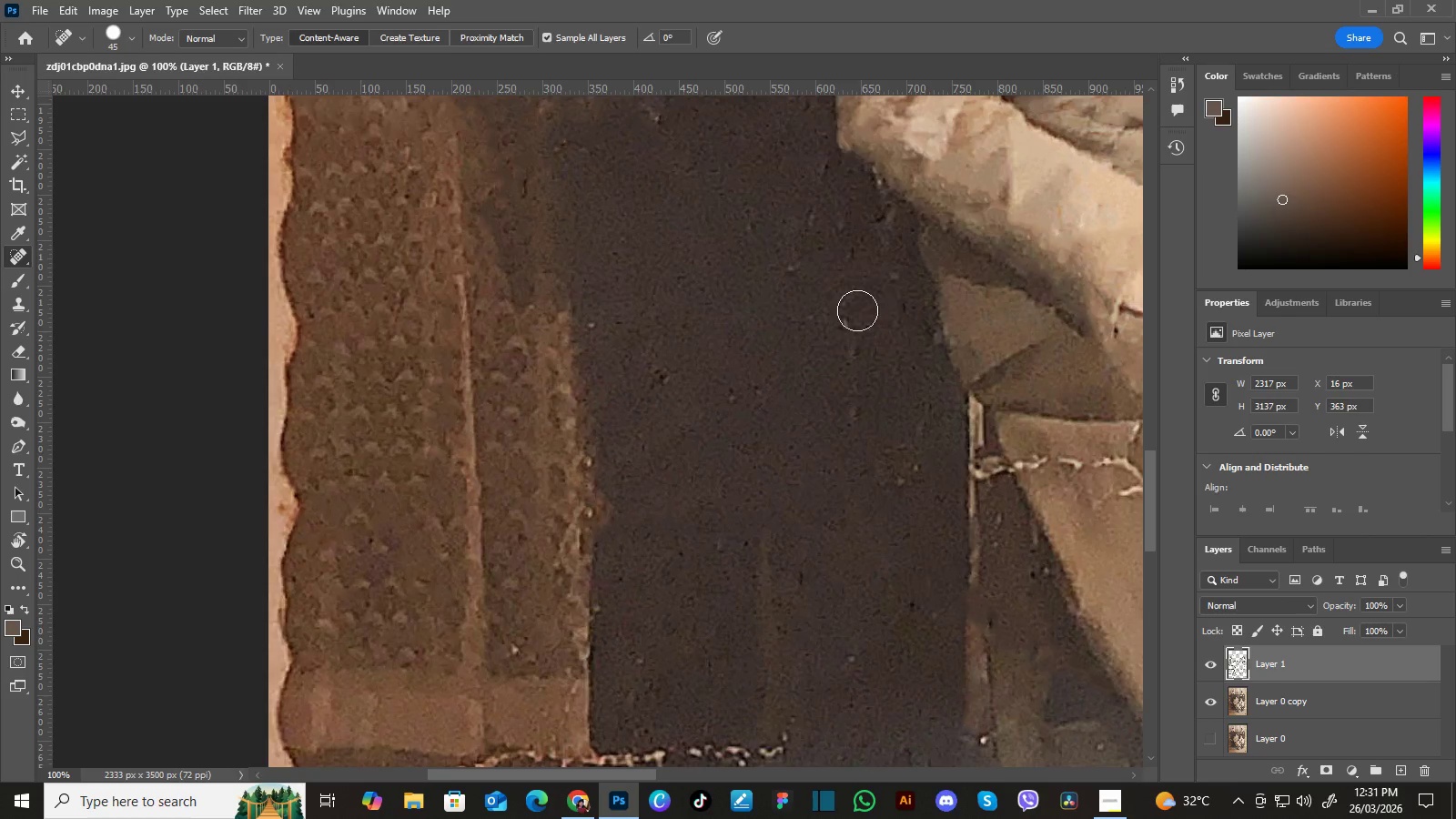 
hold_key(key=Space, duration=0.64)
 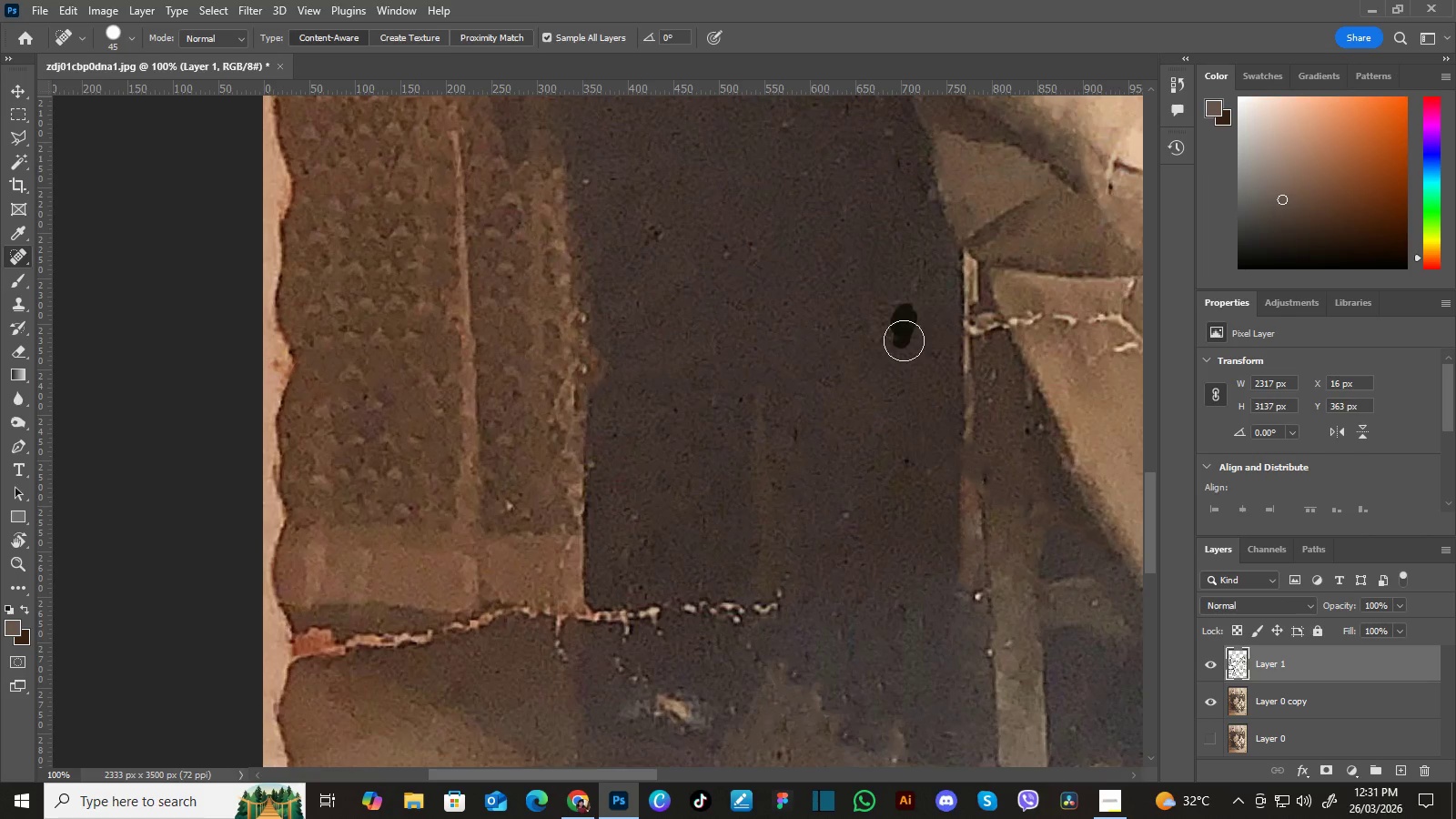 
left_click_drag(start_coordinate=[885, 464], to_coordinate=[879, 320])
 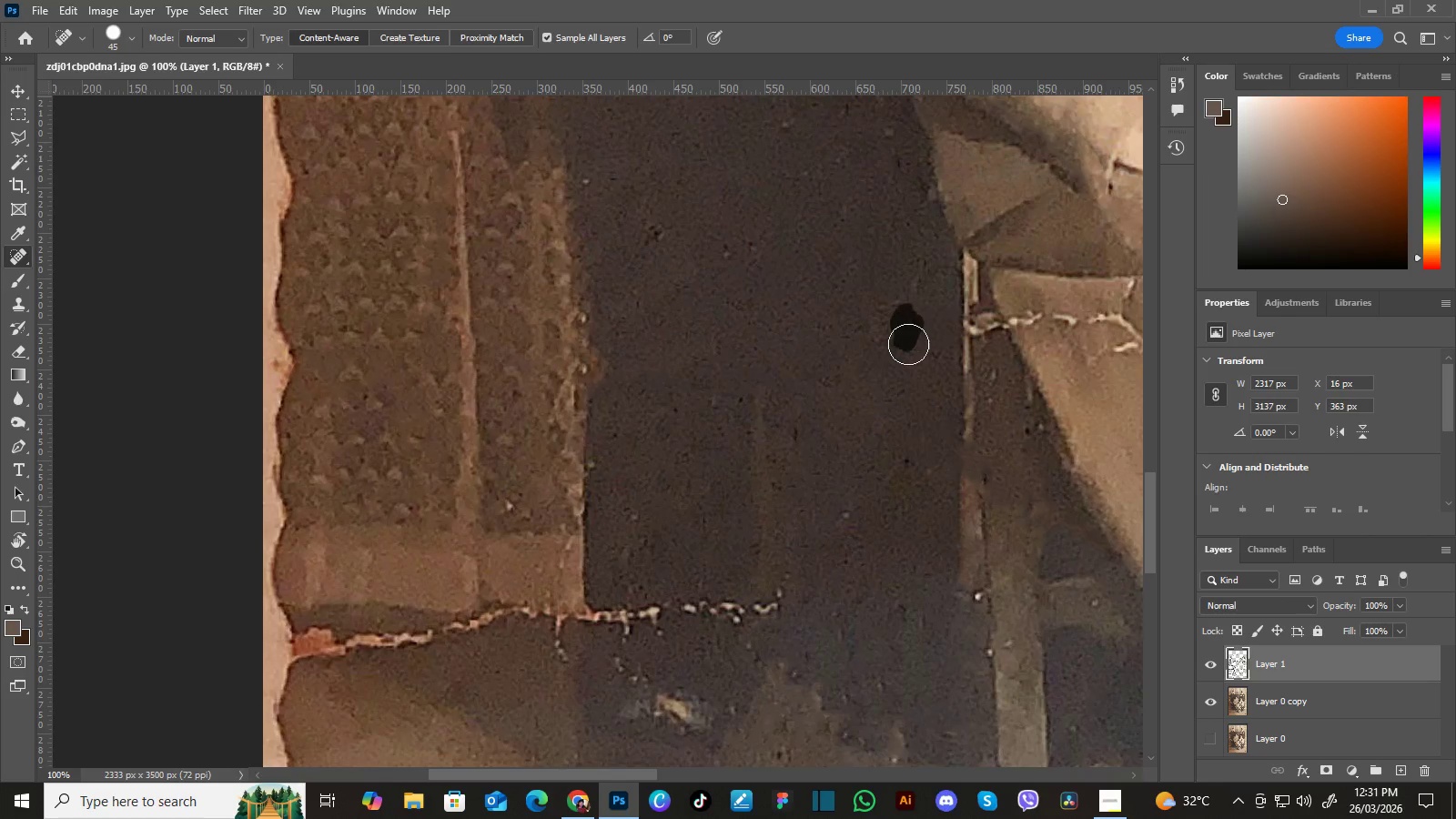 
hold_key(key=Space, duration=1.5)
 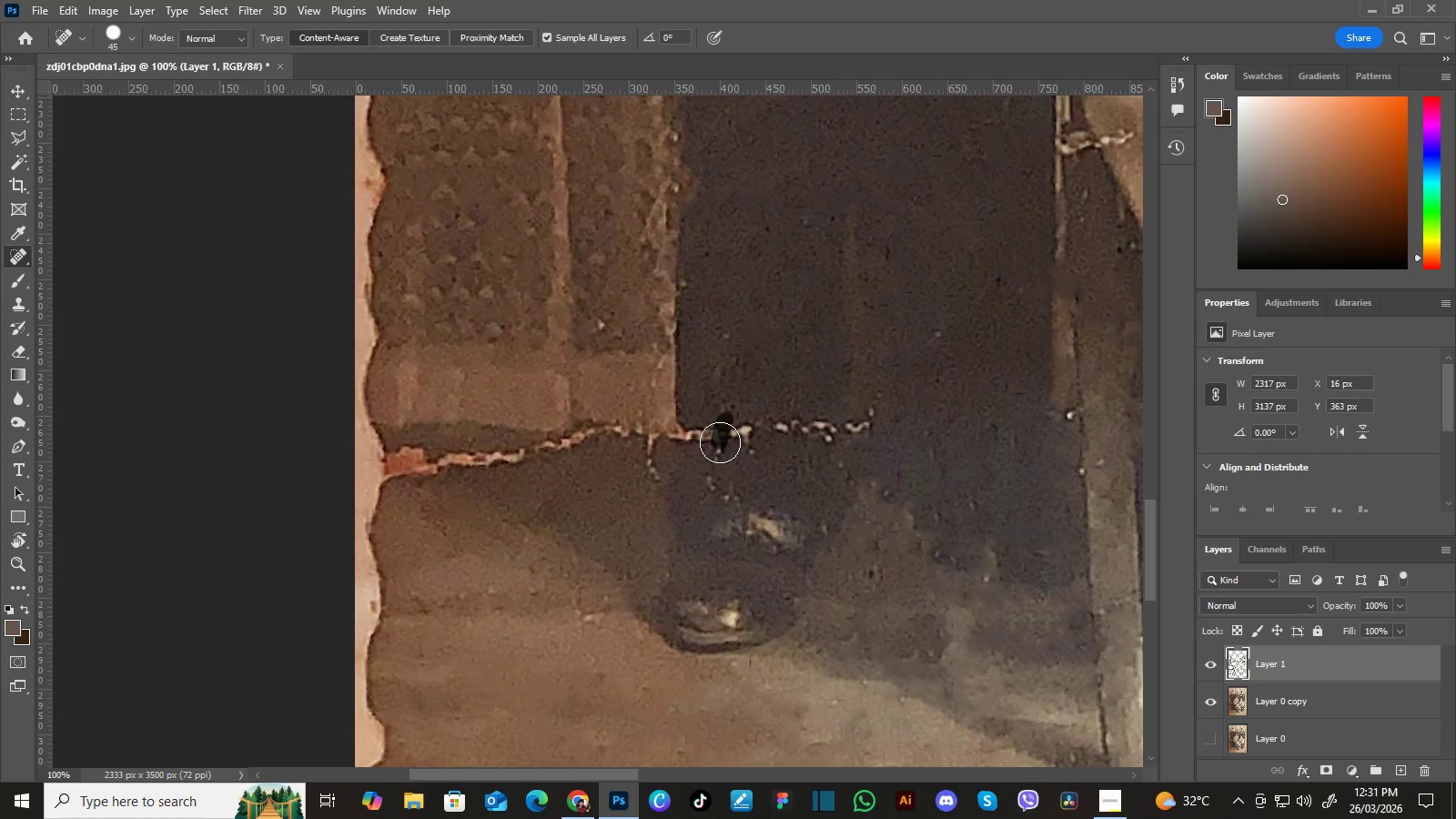 
left_click_drag(start_coordinate=[801, 506], to_coordinate=[880, 358])
 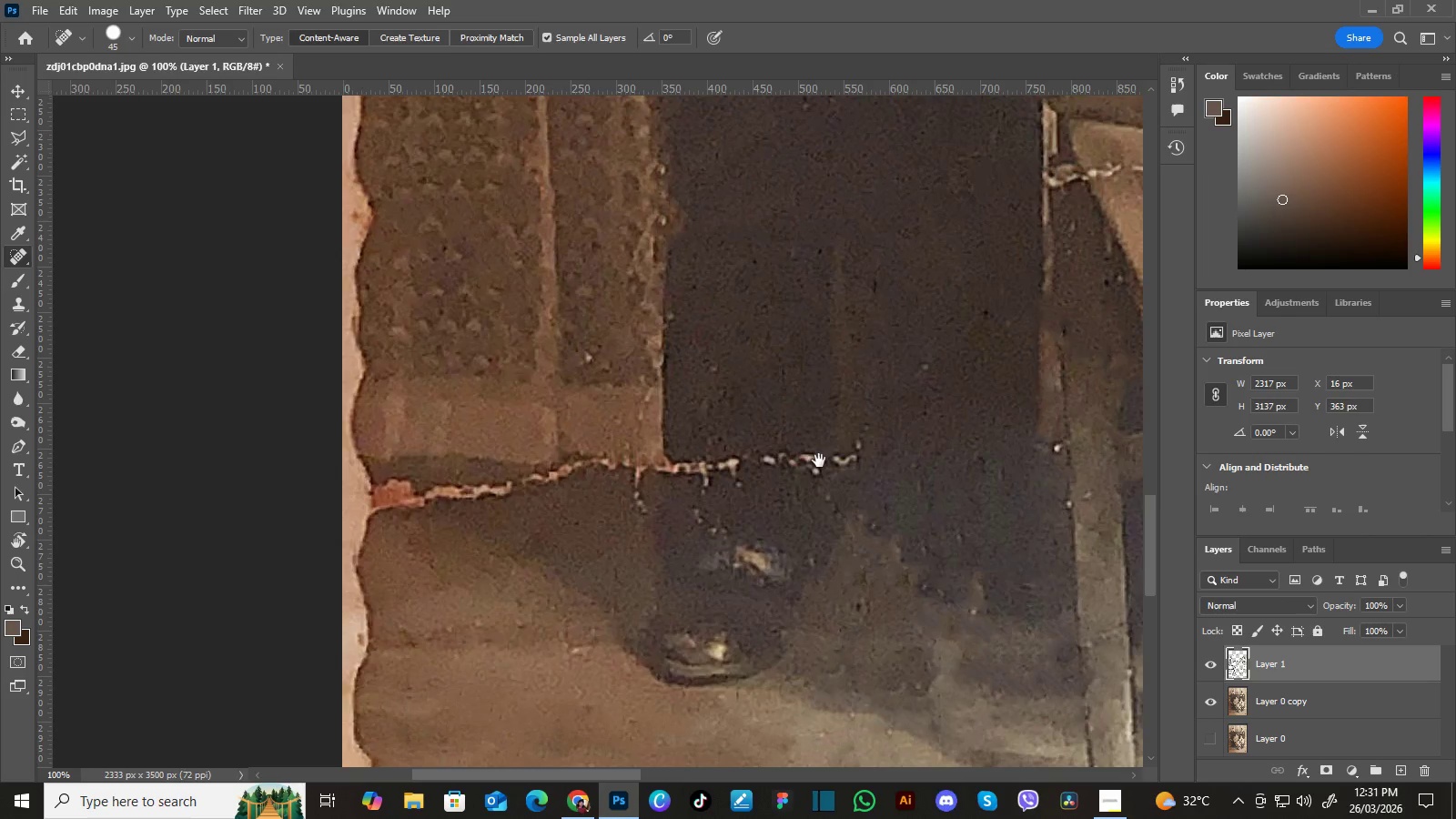 
left_click_drag(start_coordinate=[827, 432], to_coordinate=[840, 399])
 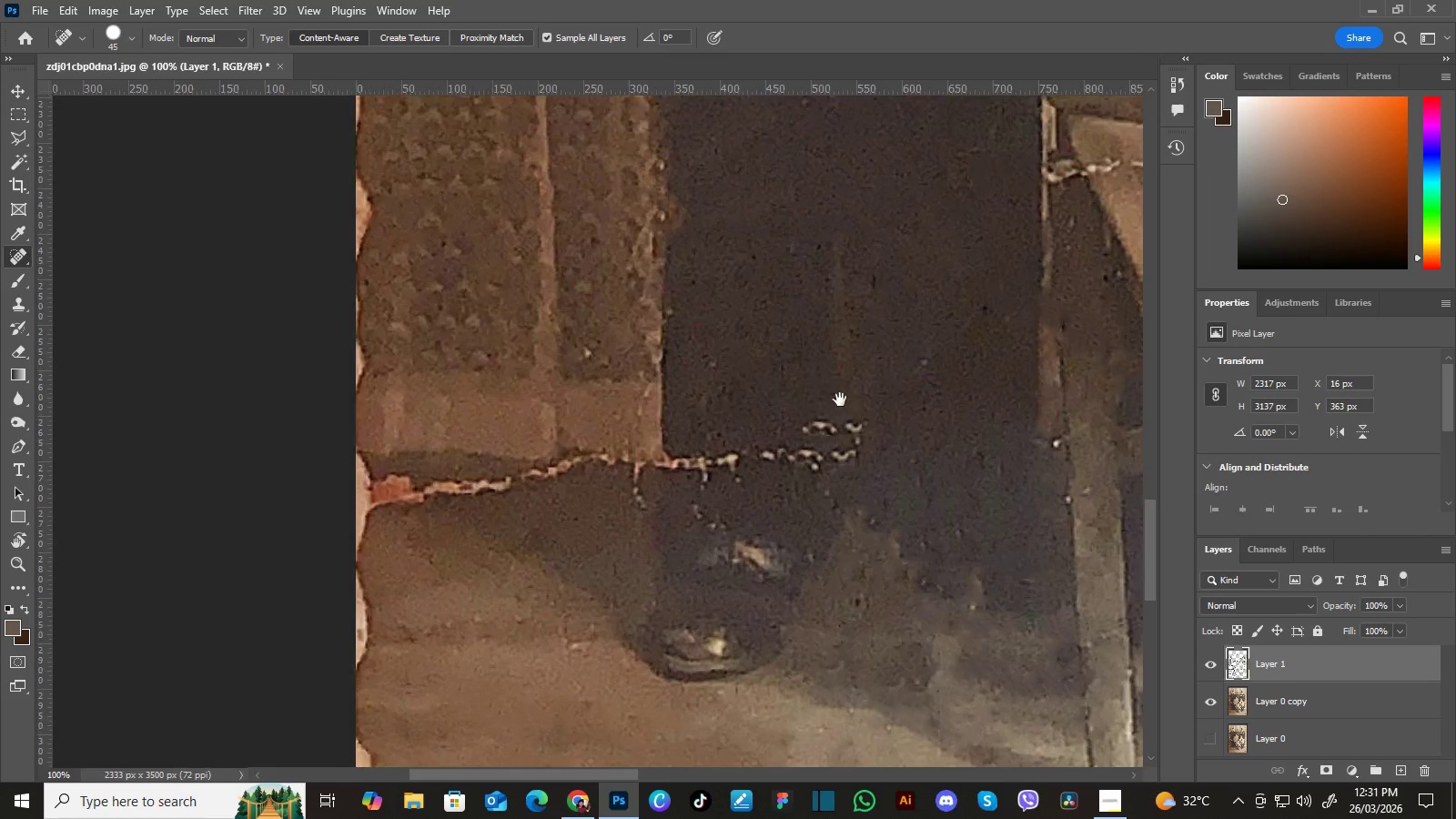 
key(Space)
 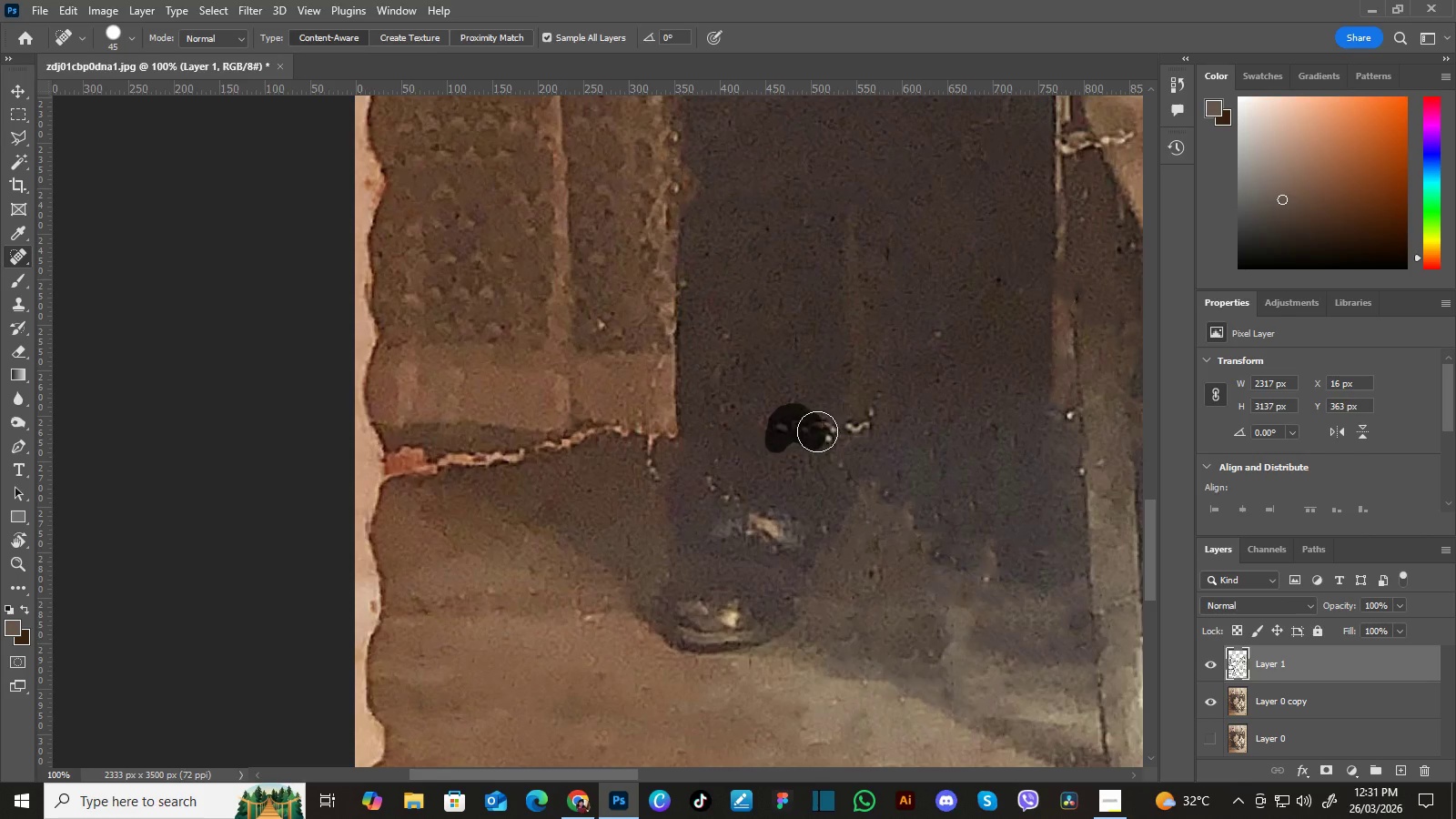 
wait(9.55)
 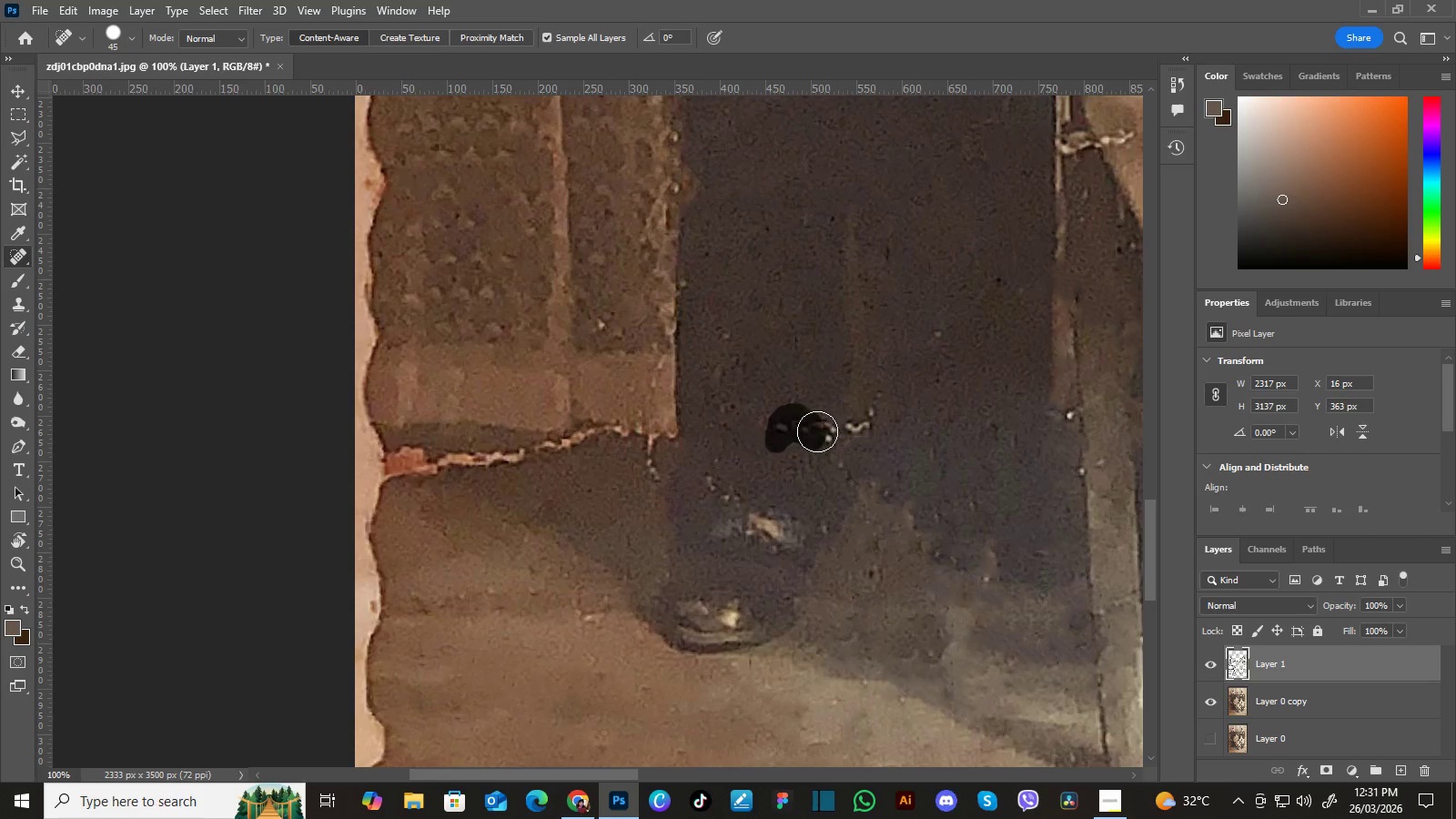 
hold_key(key=Space, duration=0.59)
 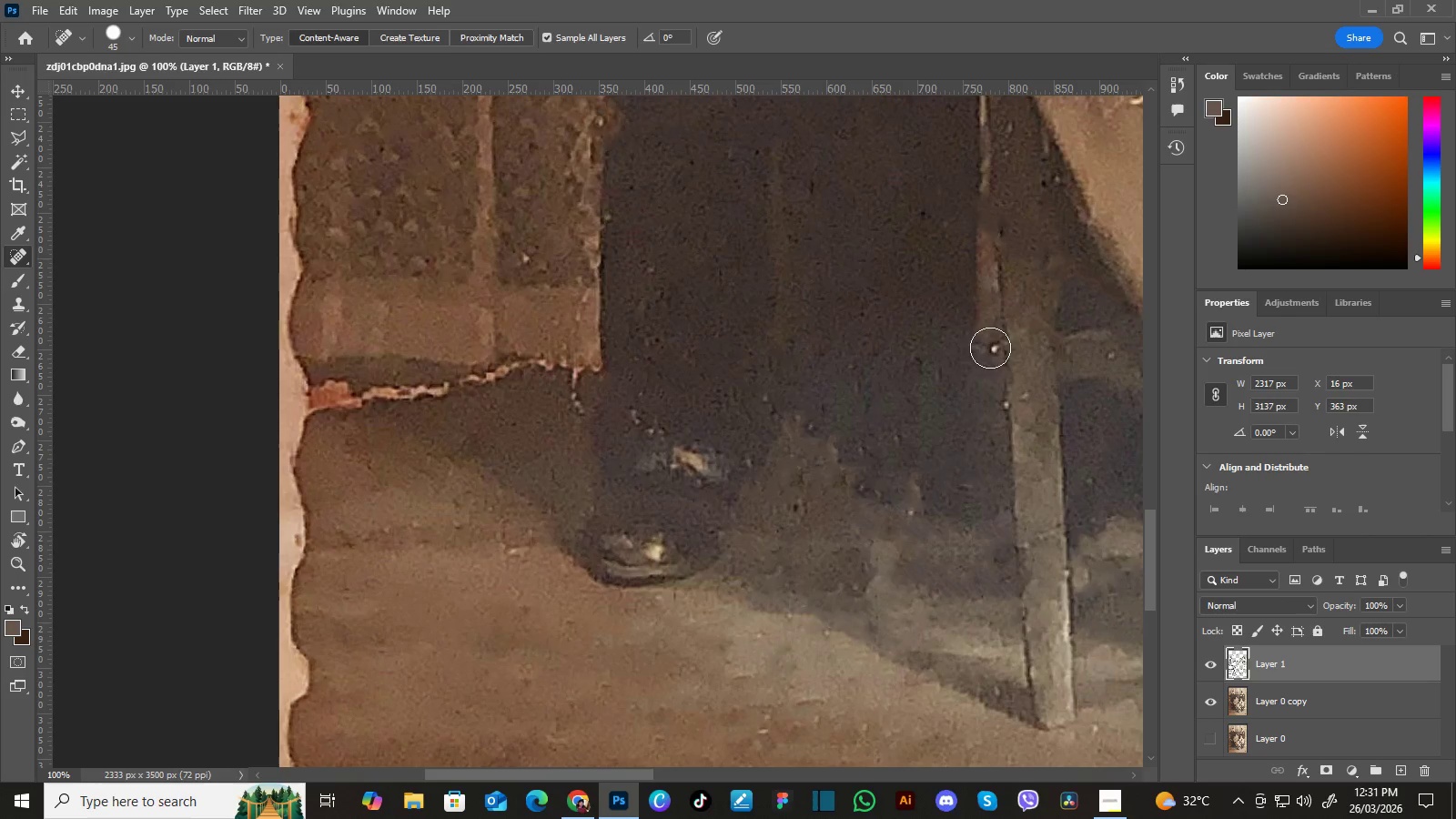 
left_click_drag(start_coordinate=[971, 426], to_coordinate=[895, 359])
 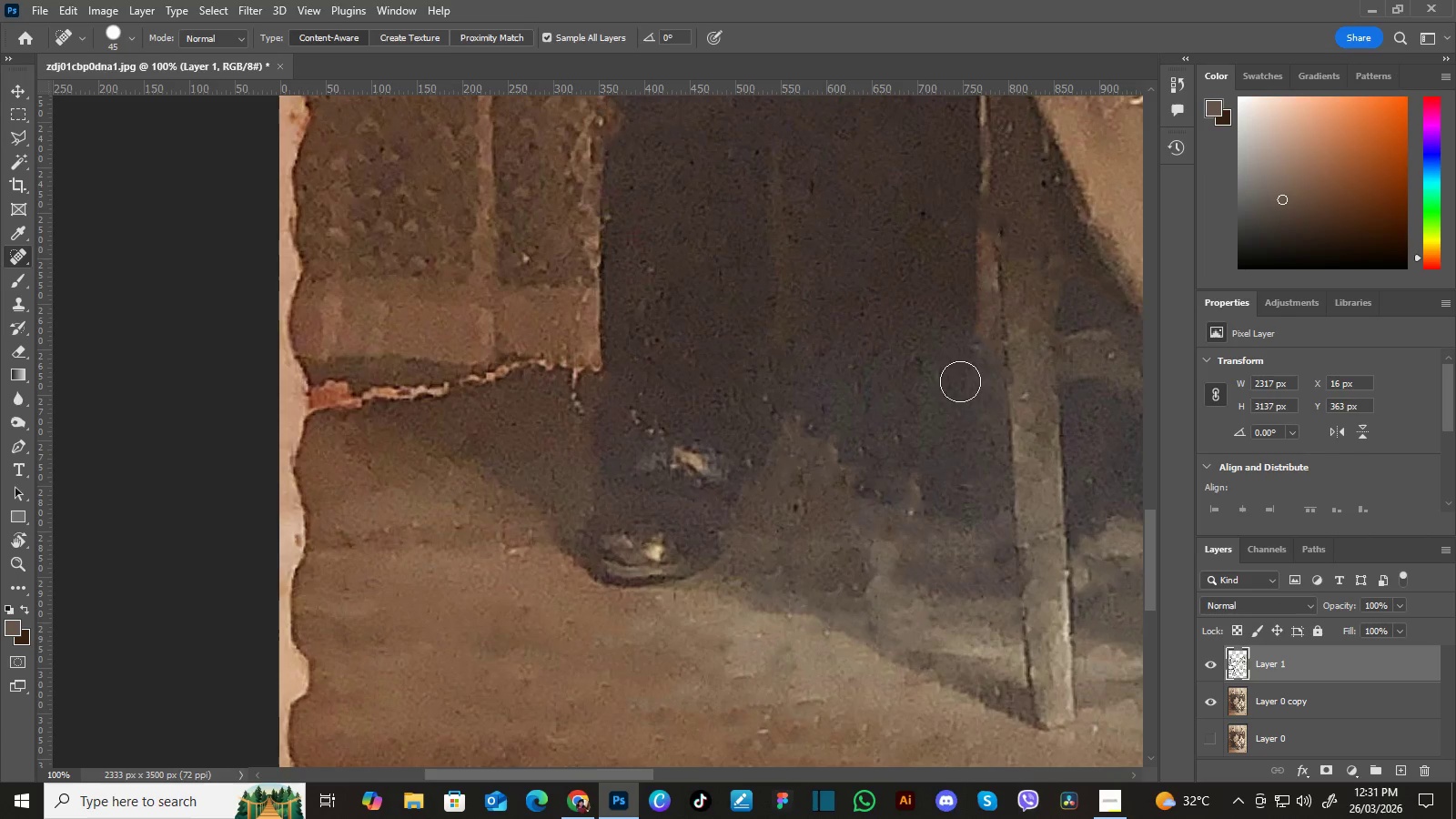 
hold_key(key=Space, duration=0.64)
 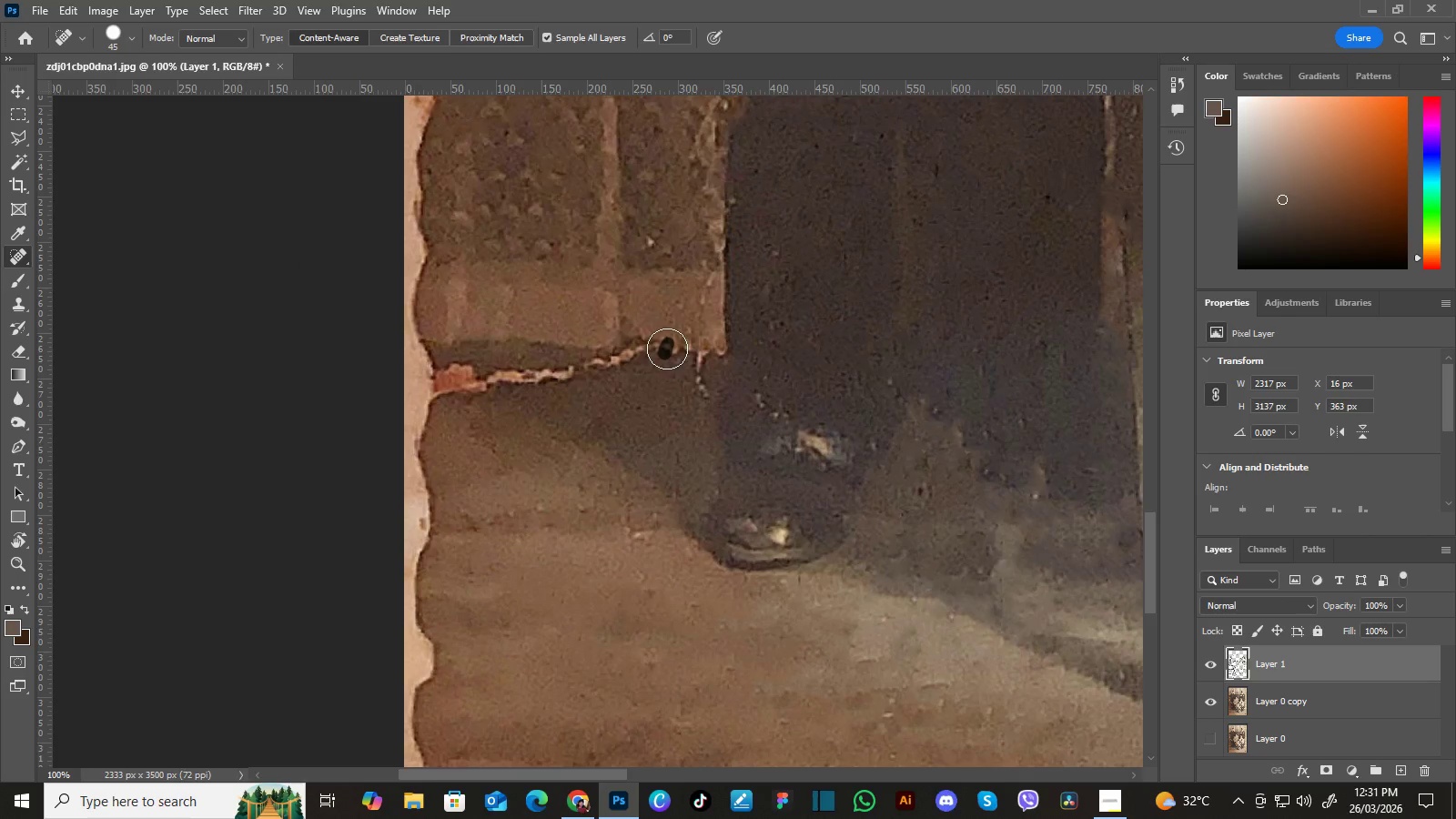 
left_click_drag(start_coordinate=[748, 355], to_coordinate=[873, 339])
 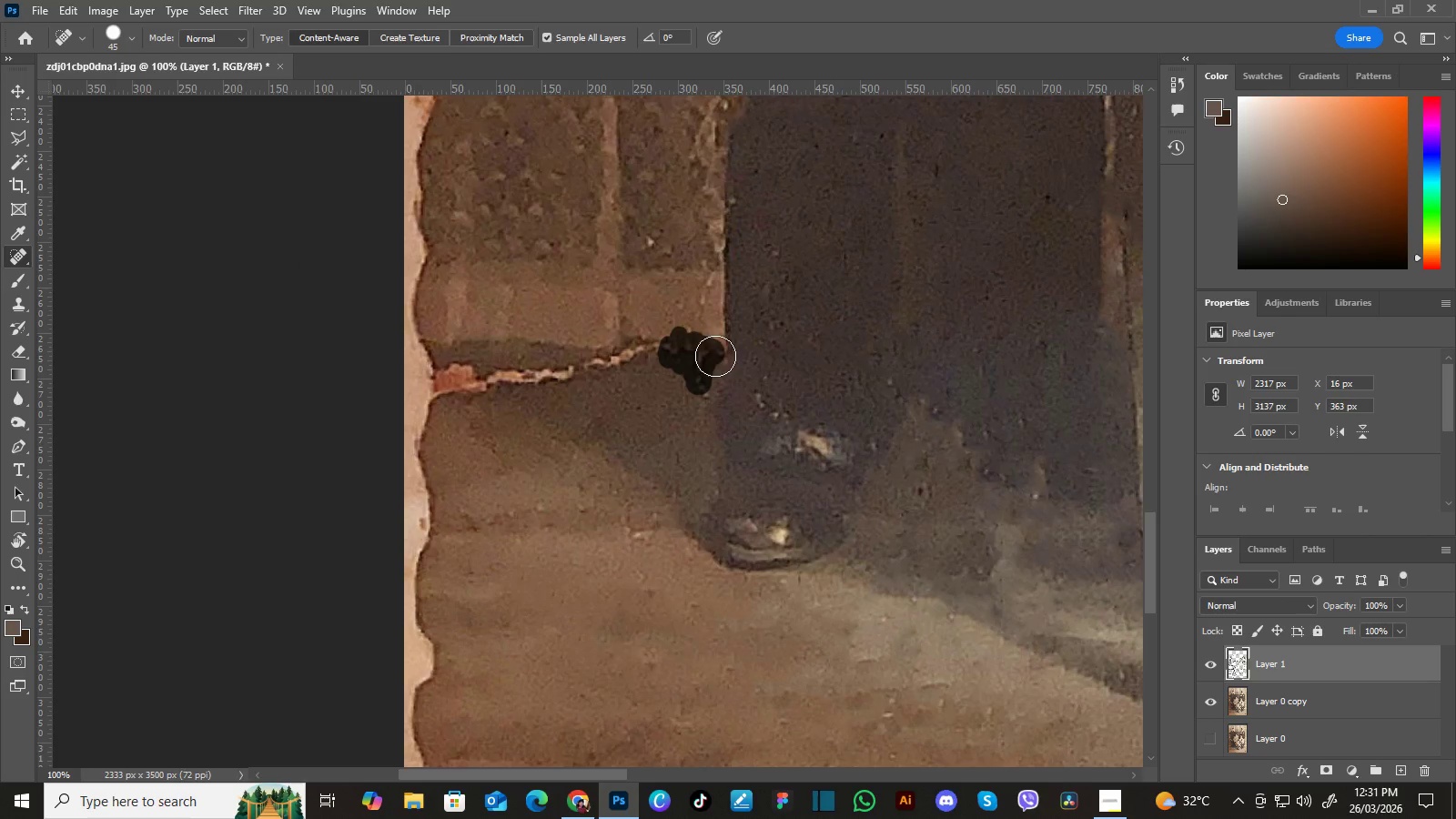 
hold_key(key=Space, duration=0.41)
 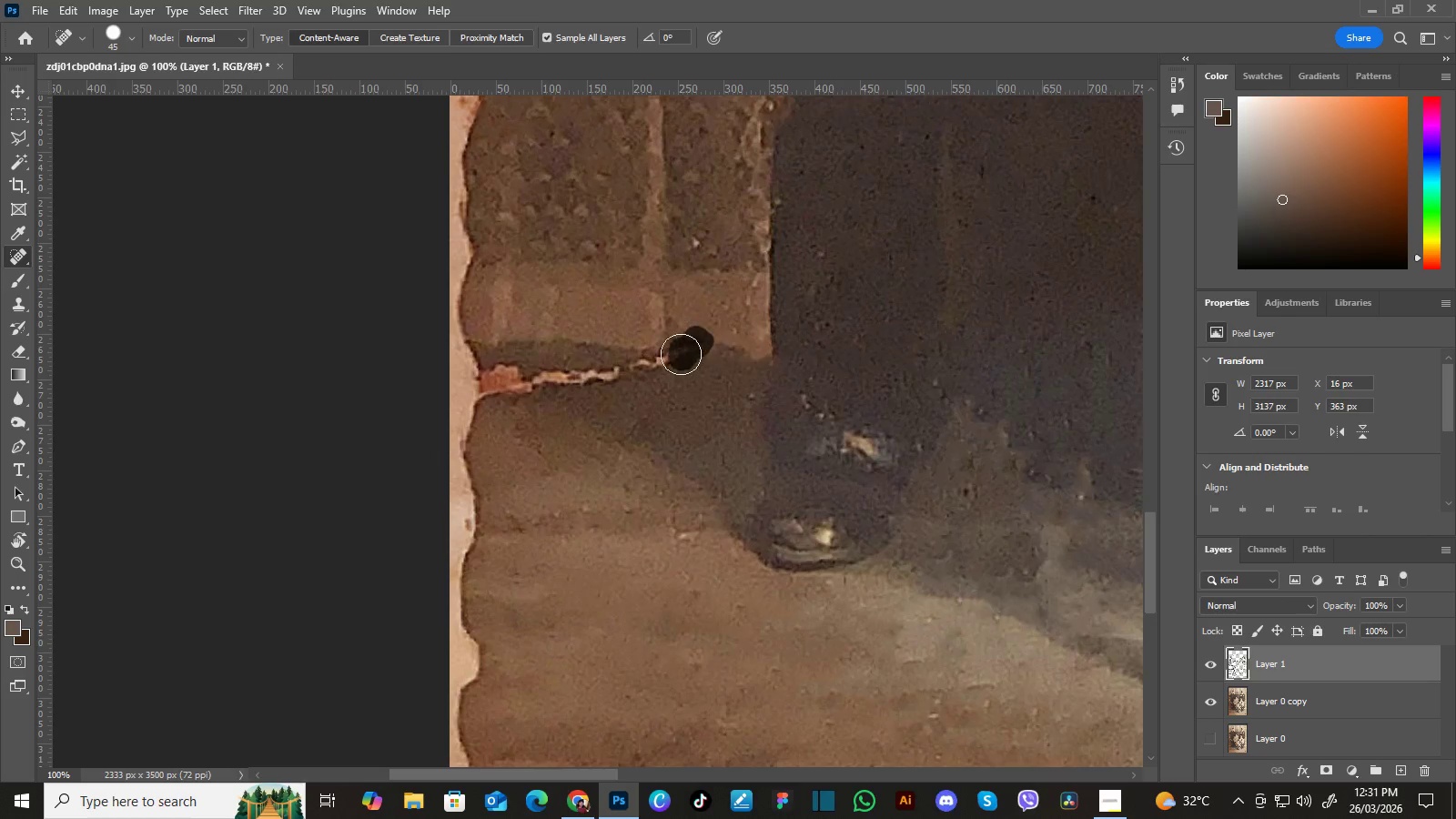 
left_click_drag(start_coordinate=[656, 377], to_coordinate=[702, 378])
 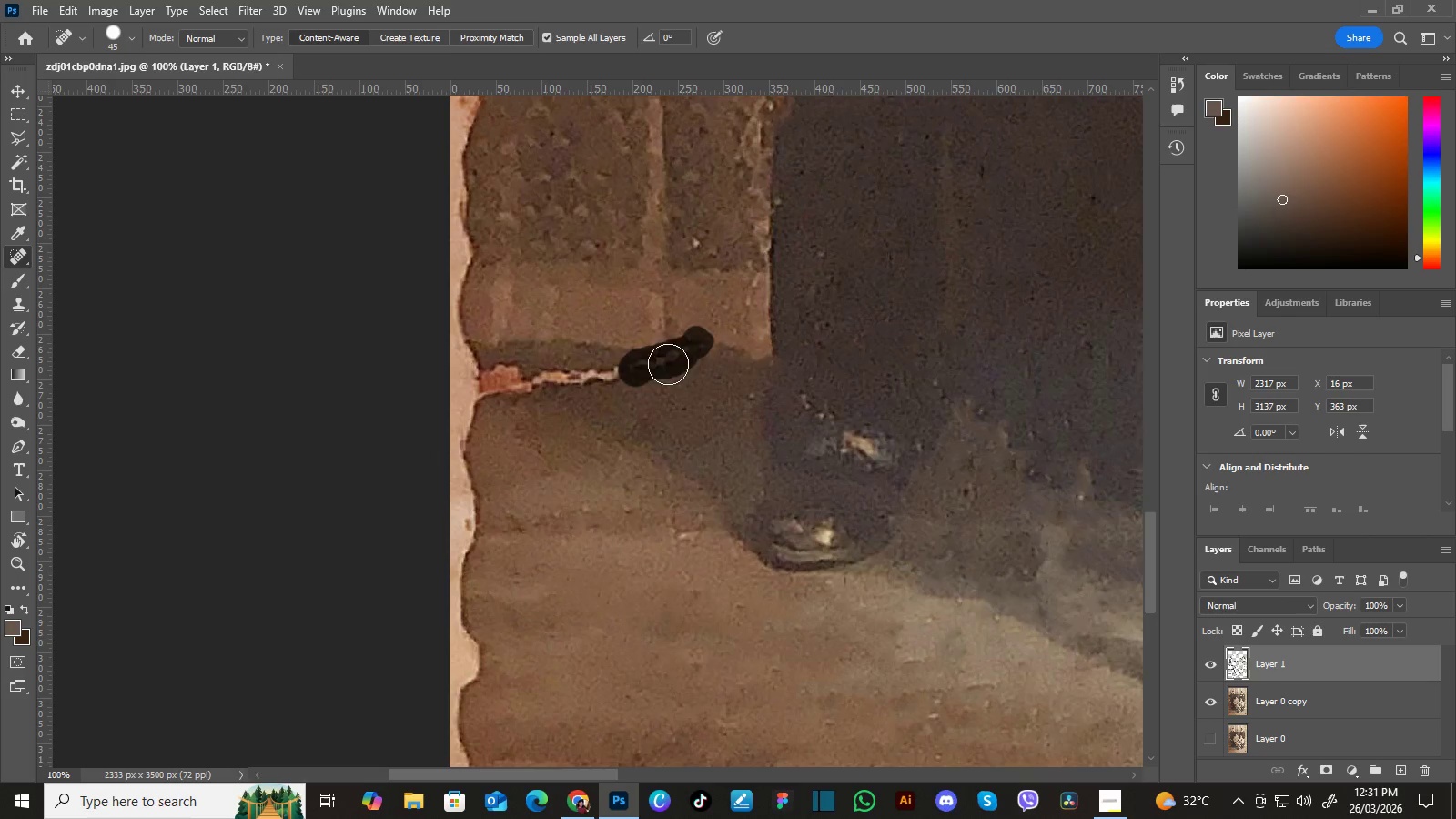 
hold_key(key=Space, duration=0.52)
 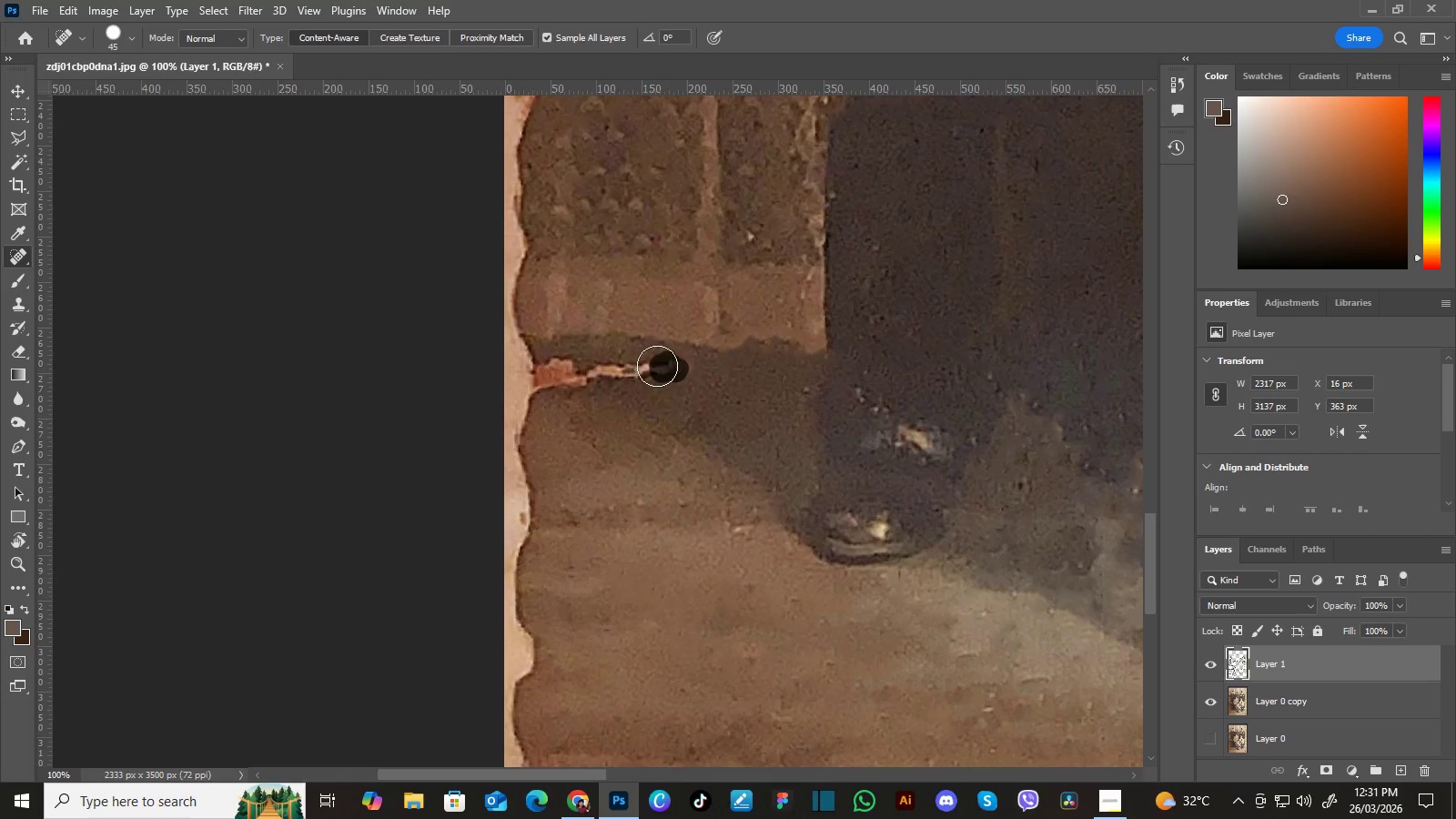 
left_click_drag(start_coordinate=[612, 406], to_coordinate=[666, 399])
 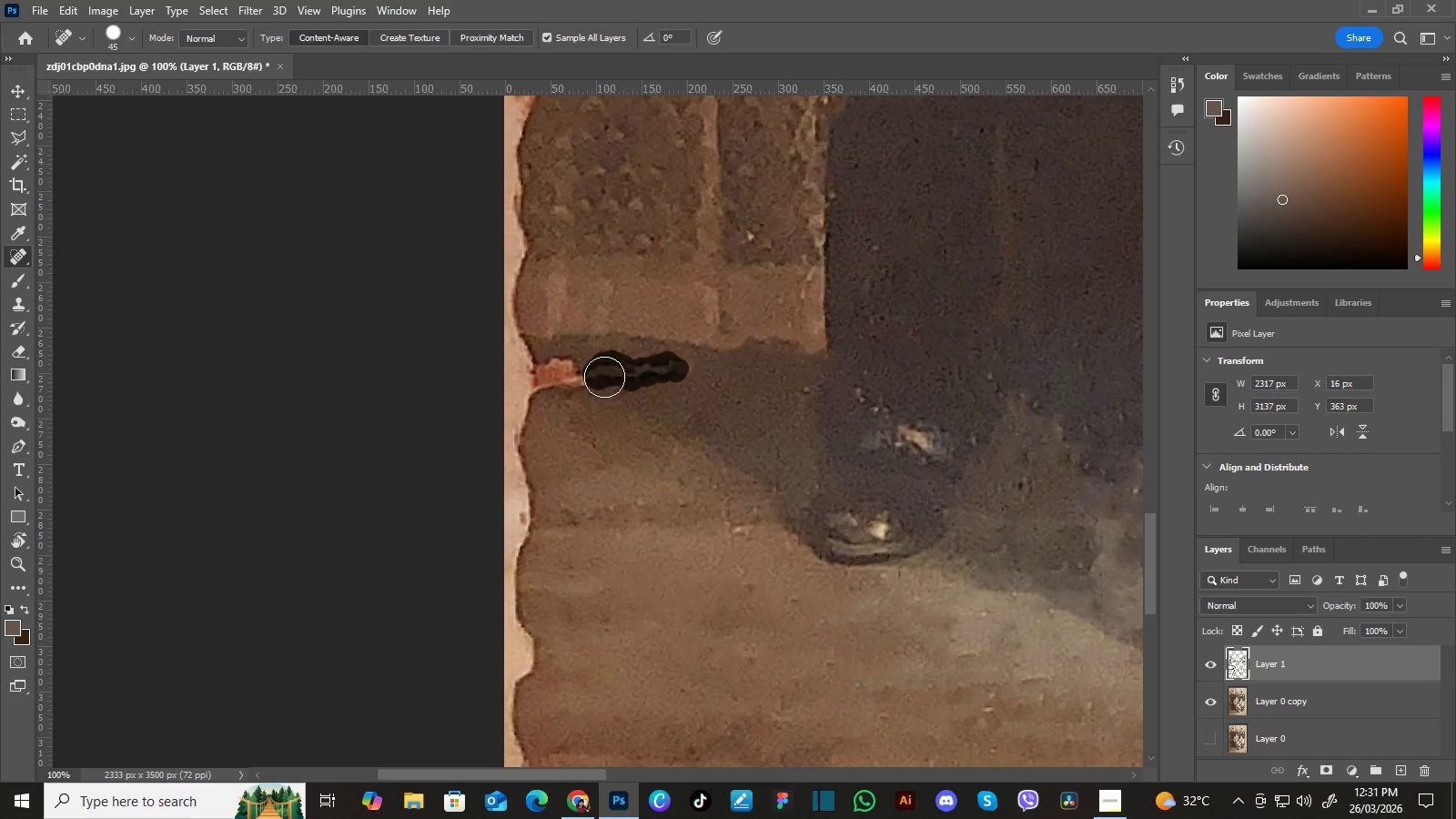 
hold_key(key=Space, duration=0.44)
 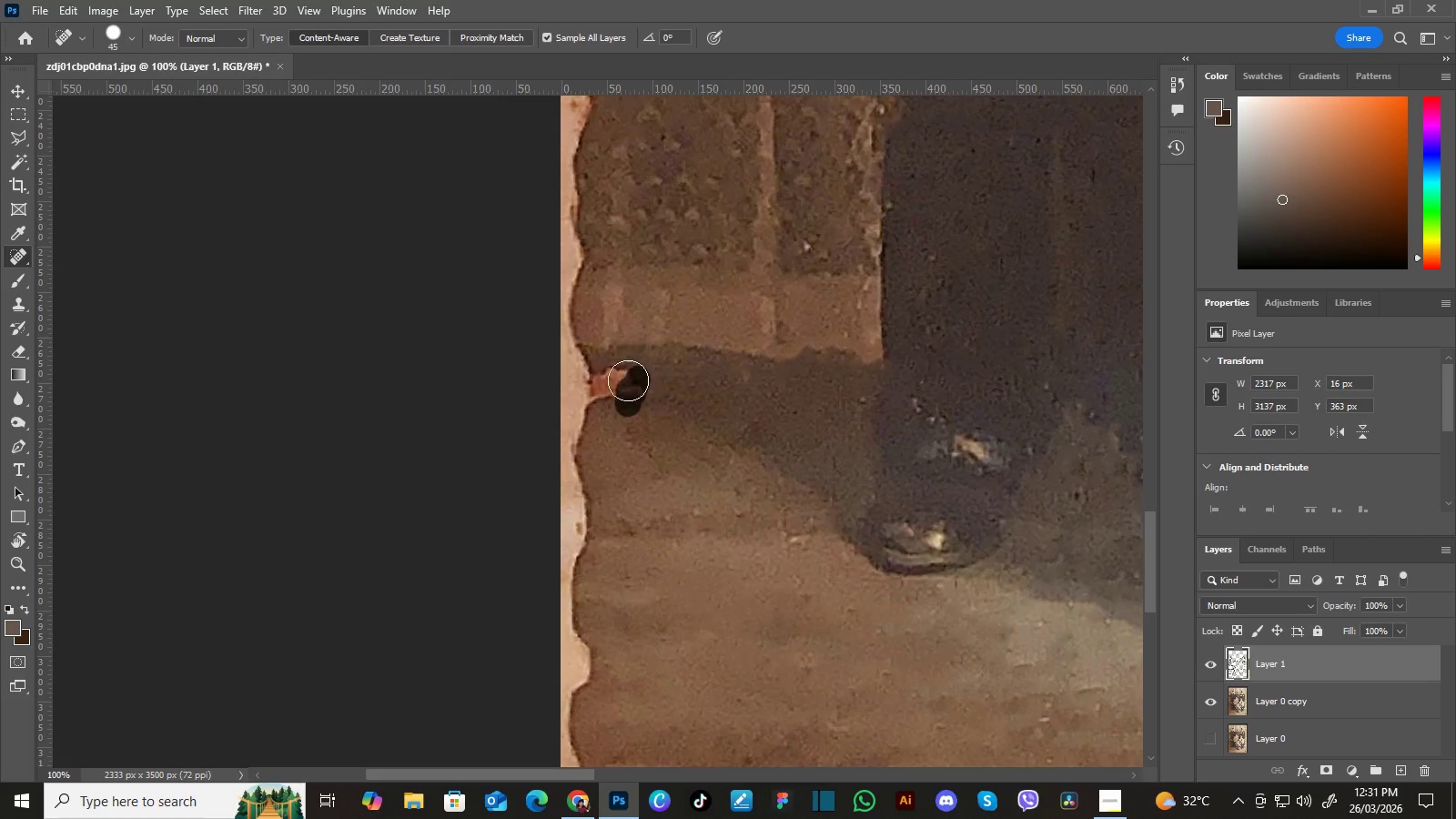 
left_click_drag(start_coordinate=[614, 388], to_coordinate=[670, 398])
 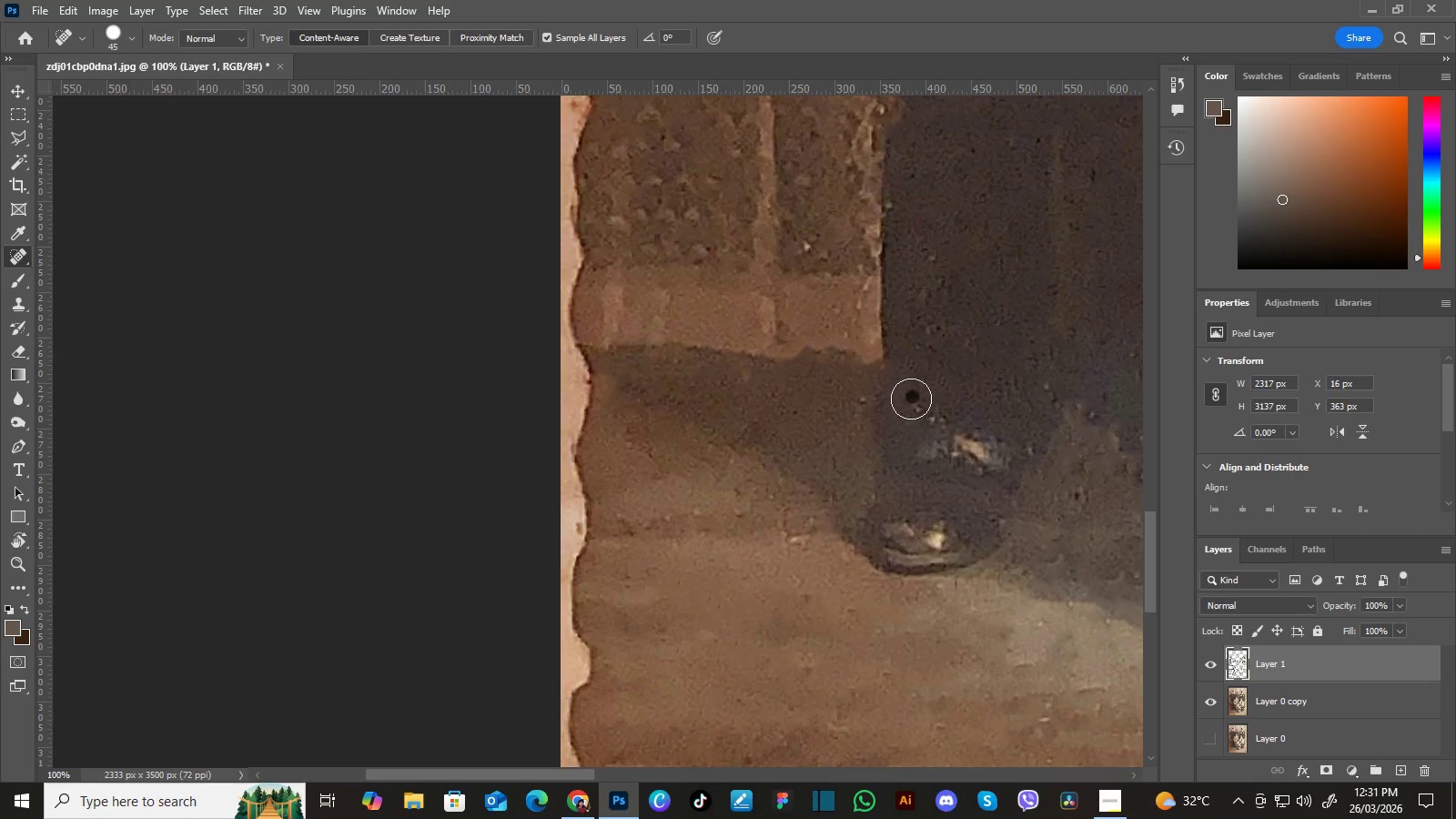 
wait(5.59)
 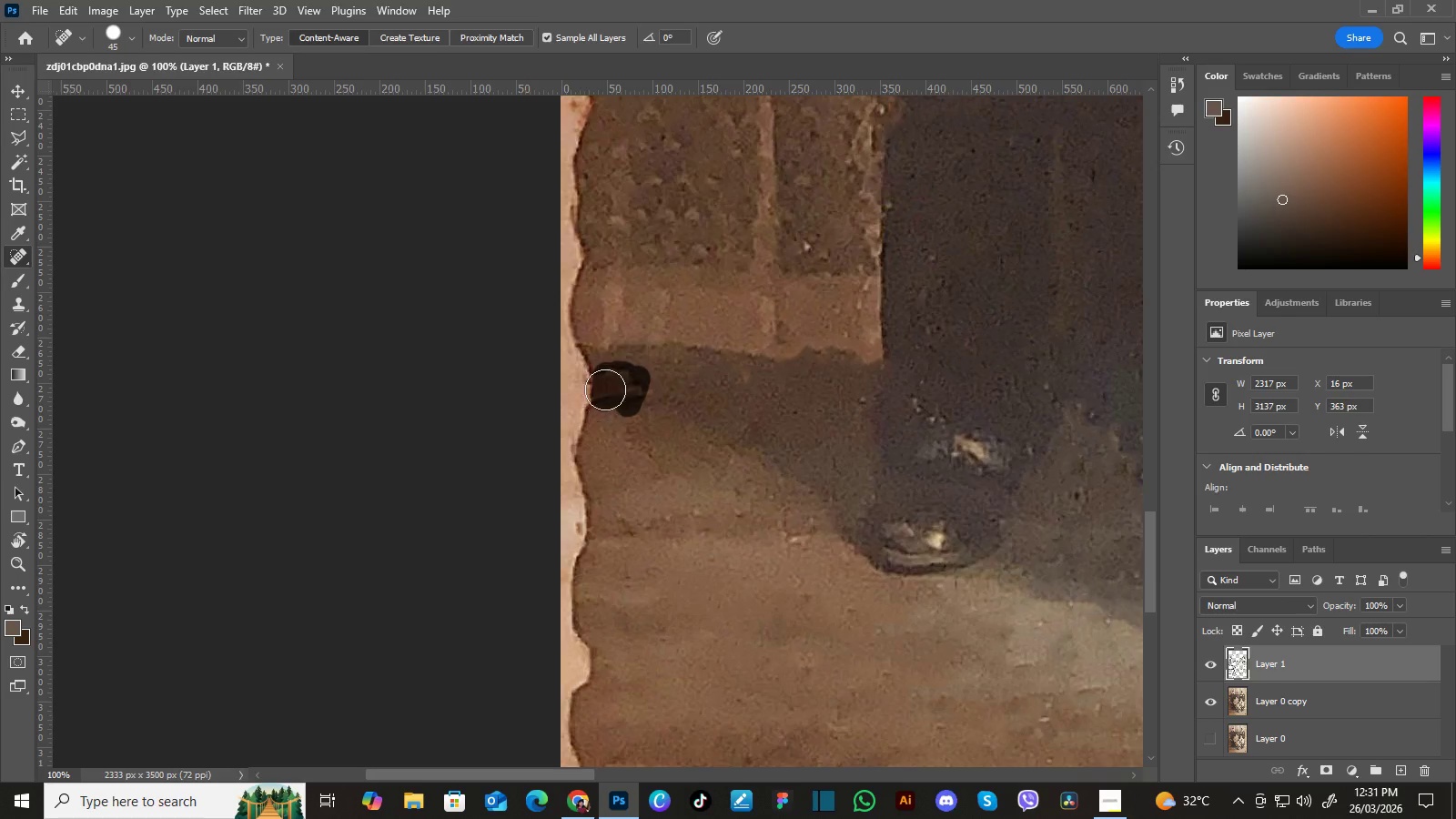 
hold_key(key=Space, duration=0.5)
 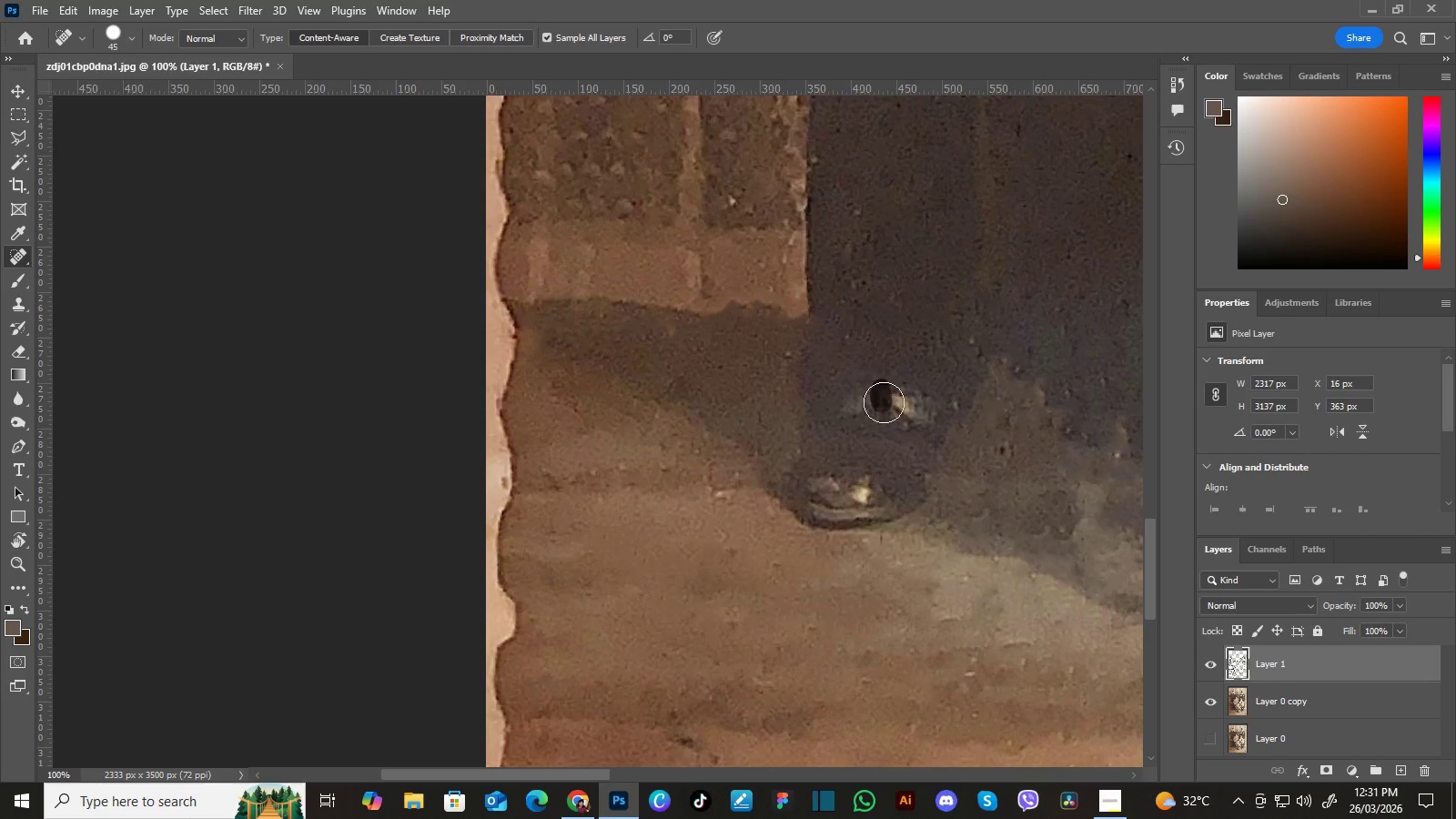 
left_click_drag(start_coordinate=[976, 410], to_coordinate=[902, 364])
 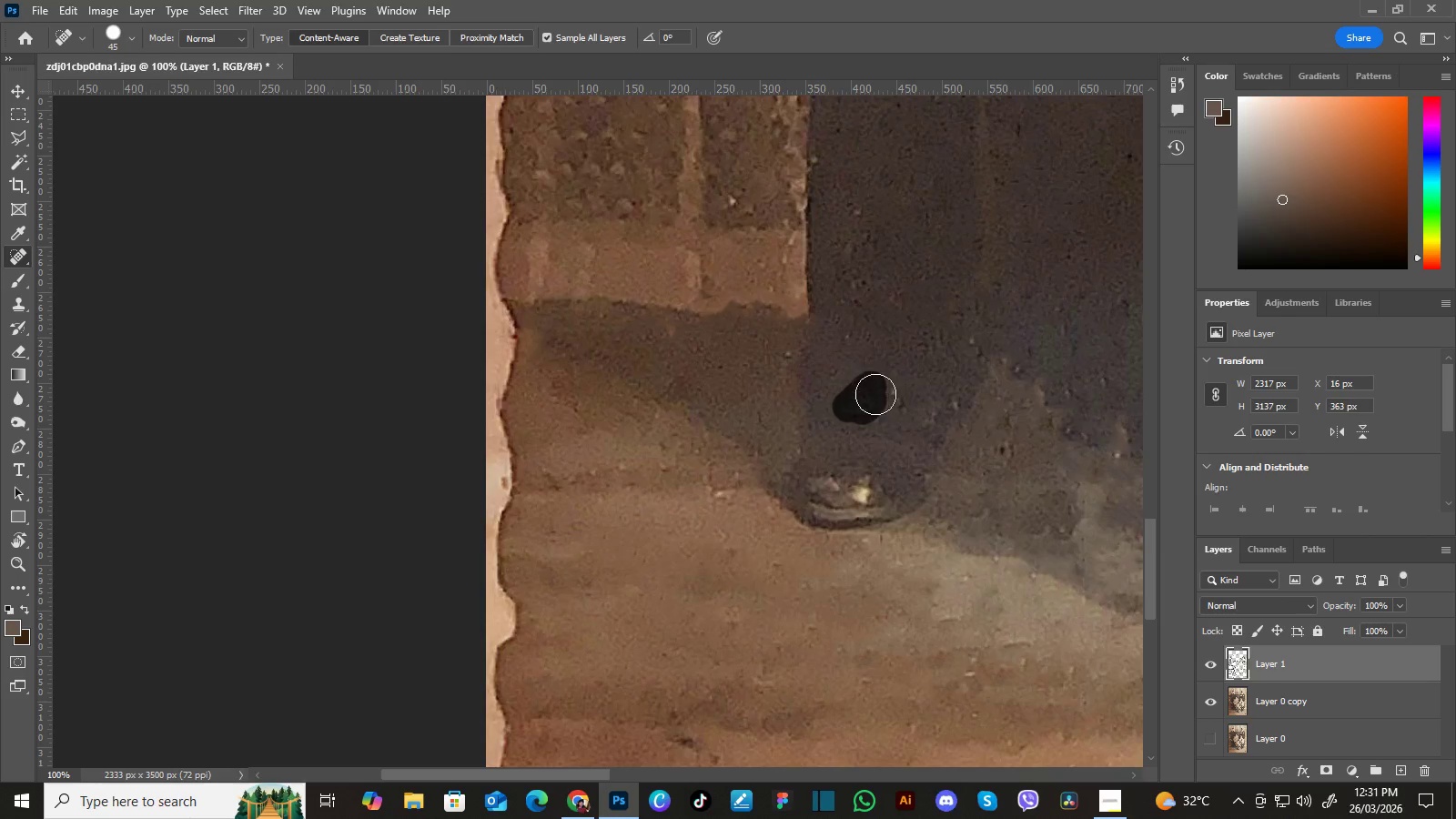 
hold_key(key=Space, duration=1.52)
 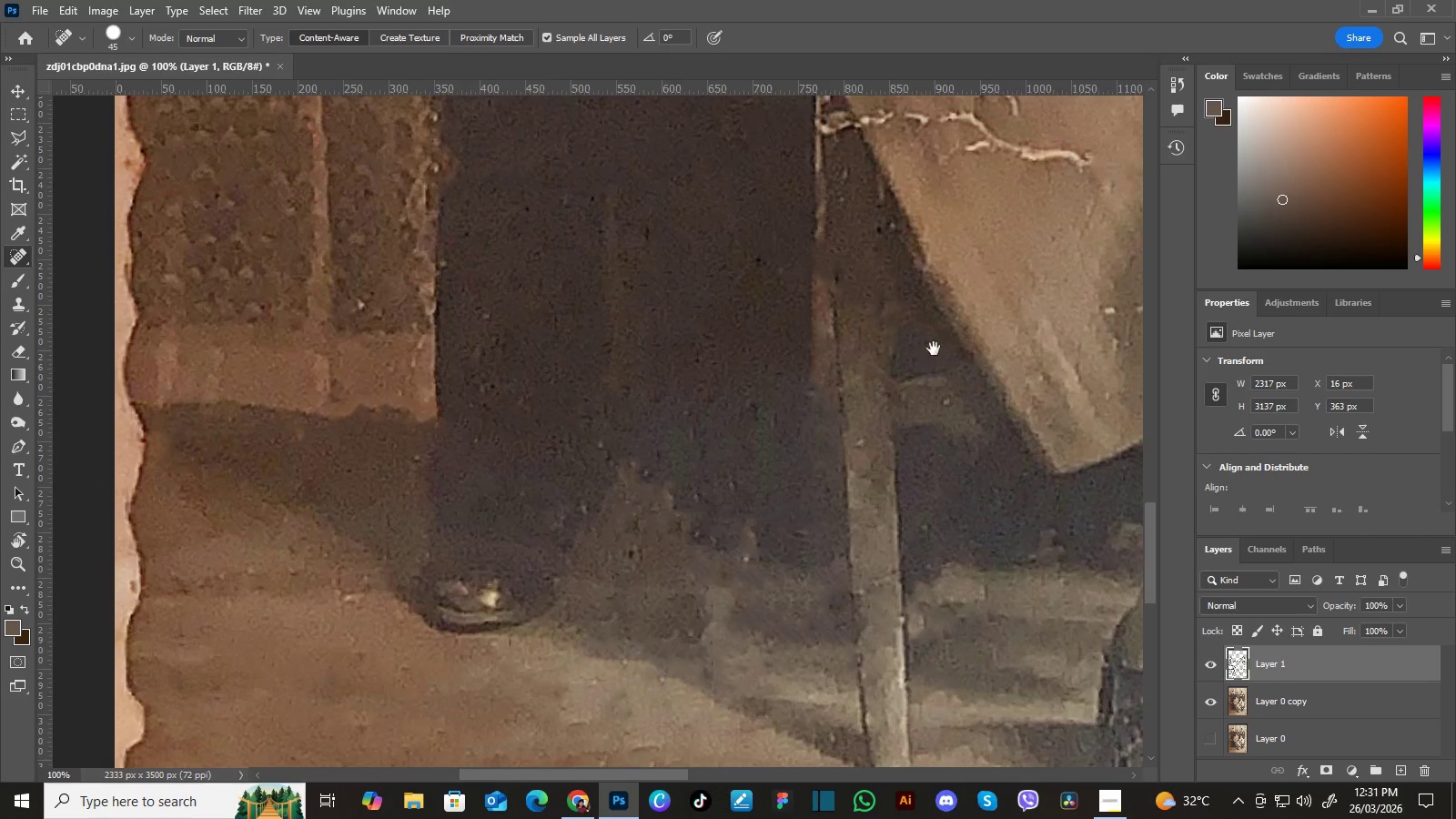 
left_click_drag(start_coordinate=[999, 401], to_coordinate=[857, 432])
 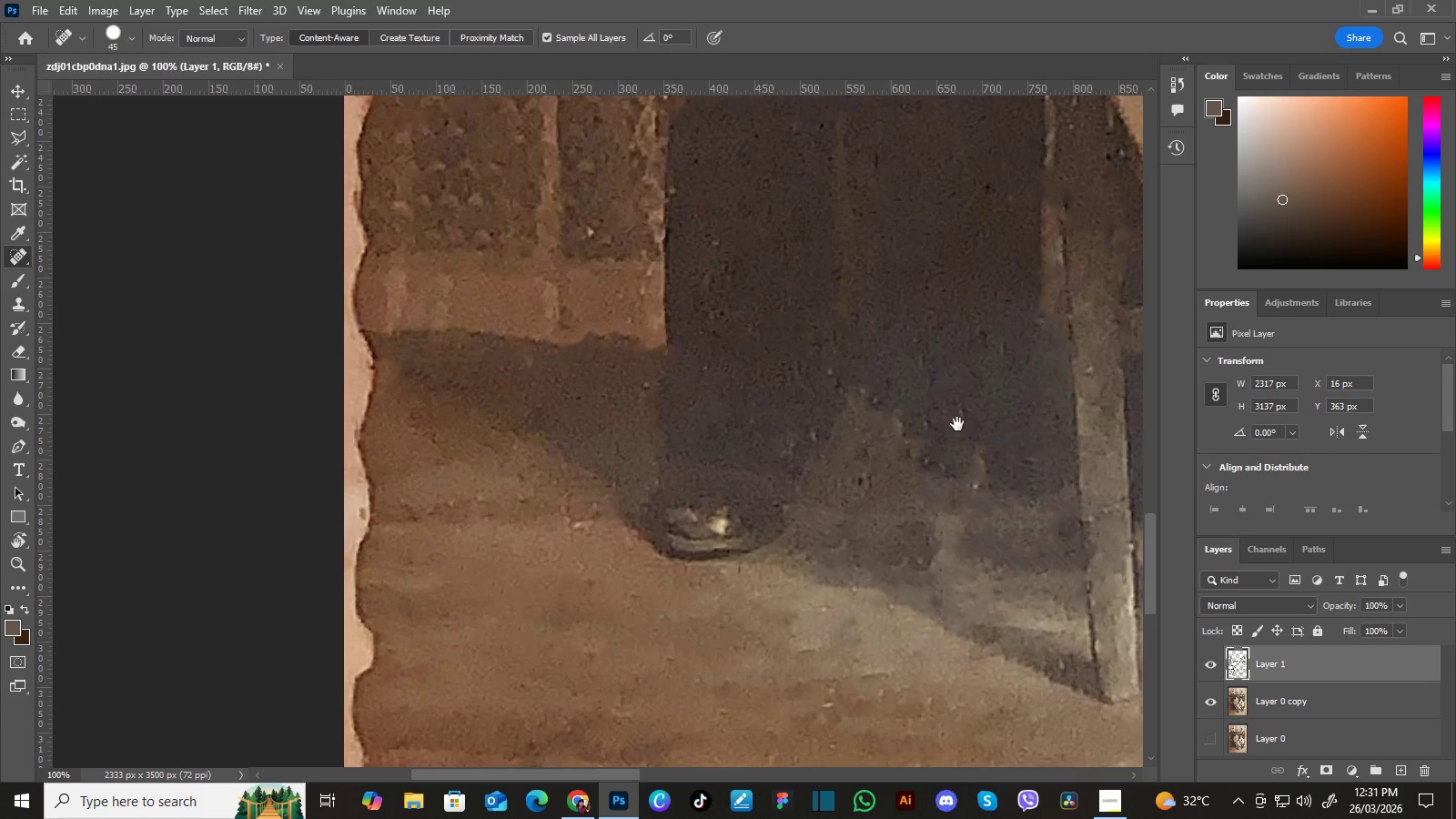 
left_click_drag(start_coordinate=[969, 417], to_coordinate=[835, 454])
 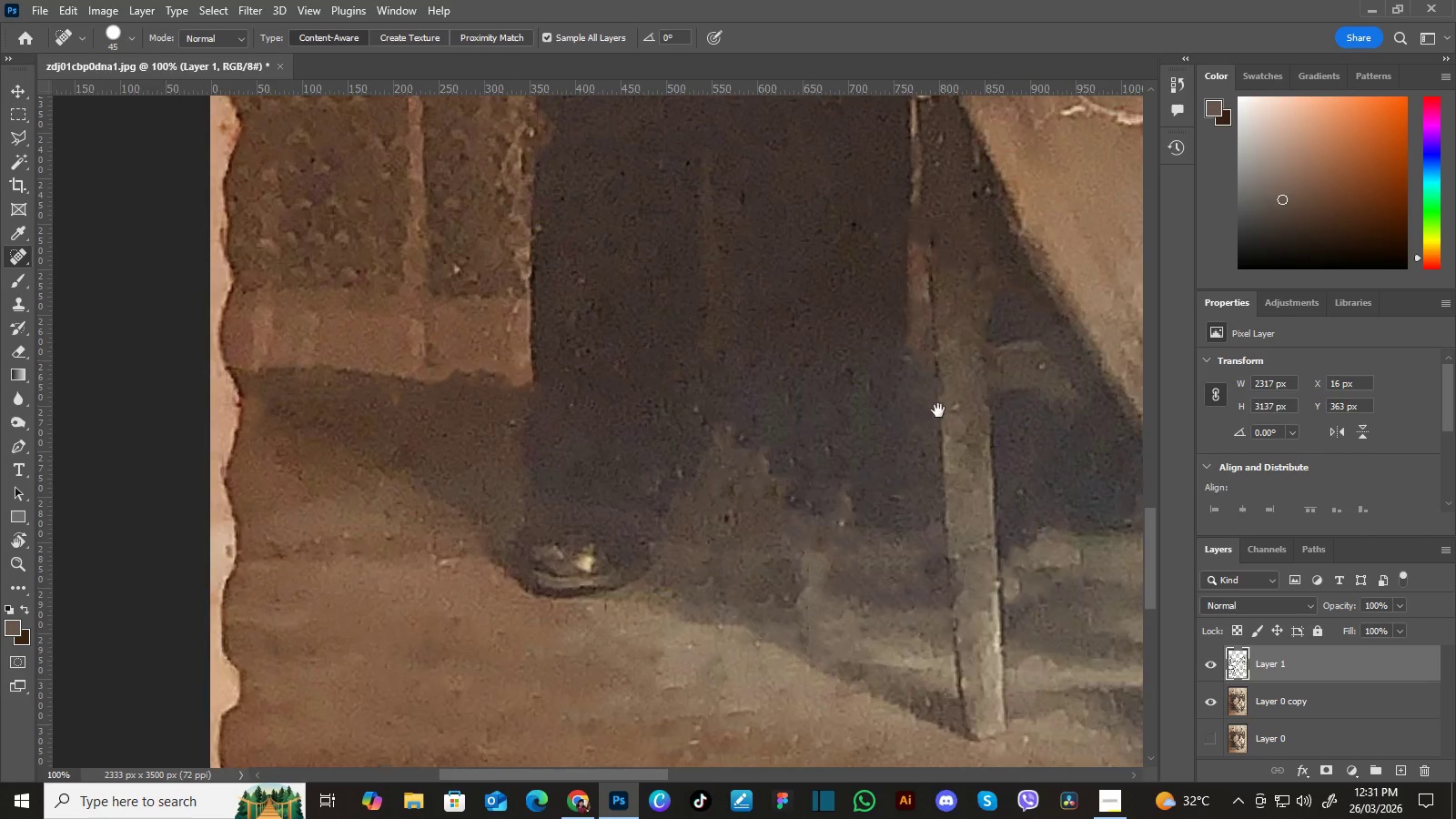 
left_click_drag(start_coordinate=[935, 410], to_coordinate=[839, 446])
 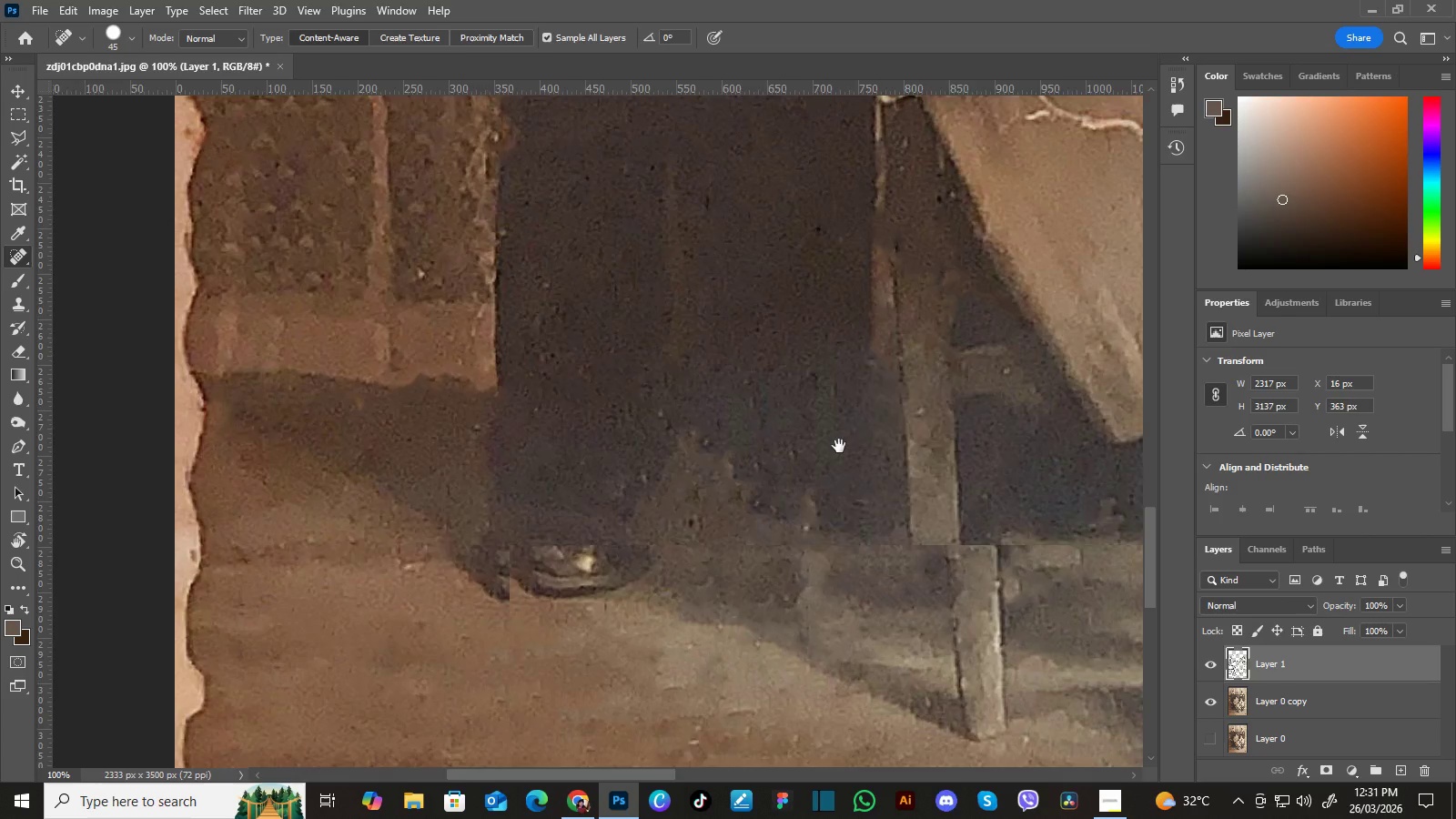 
hold_key(key=Space, duration=1.5)
 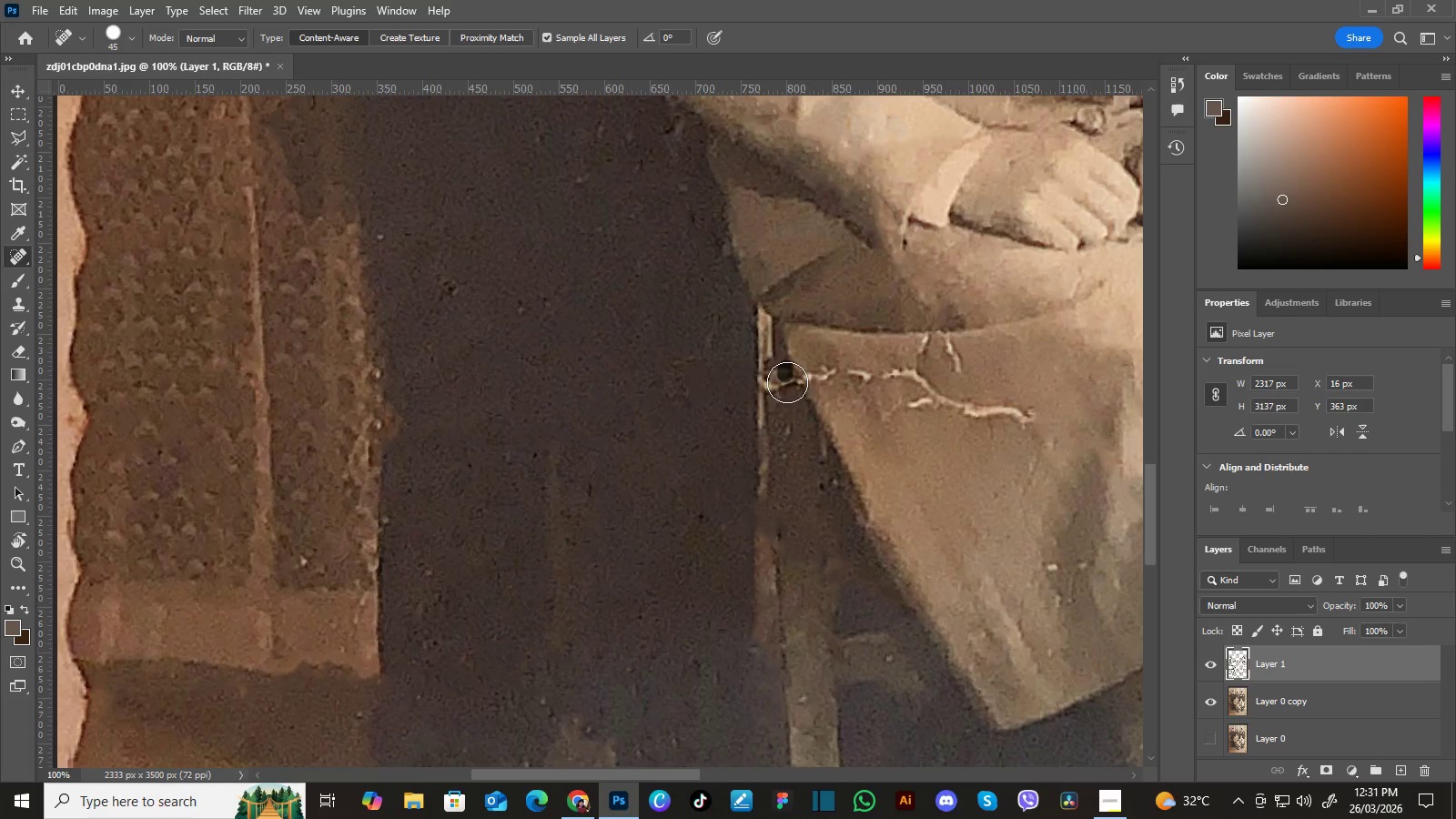 
left_click_drag(start_coordinate=[933, 346], to_coordinate=[893, 495])
 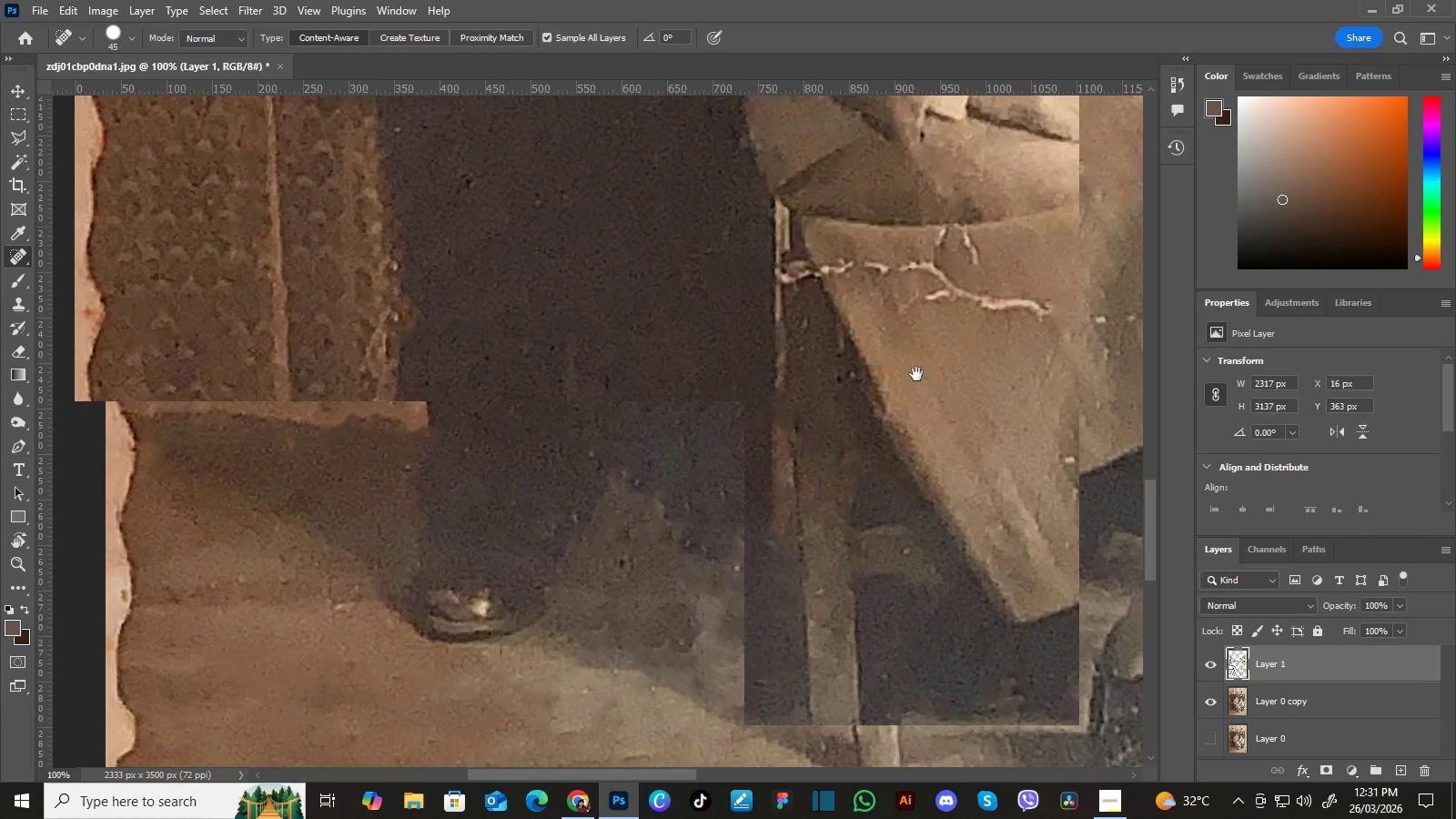 
left_click_drag(start_coordinate=[918, 369], to_coordinate=[901, 477])
 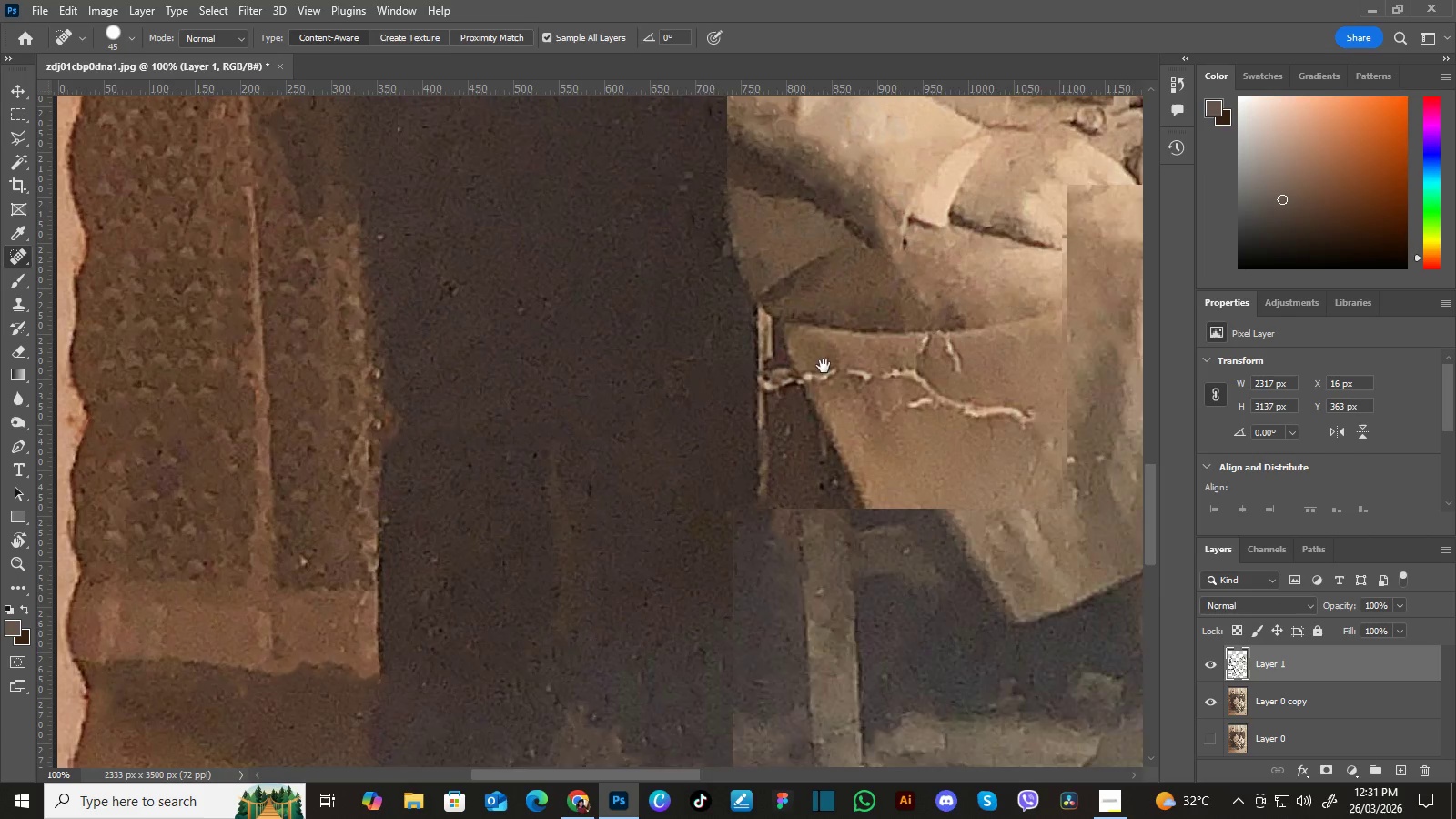 
key(Space)
 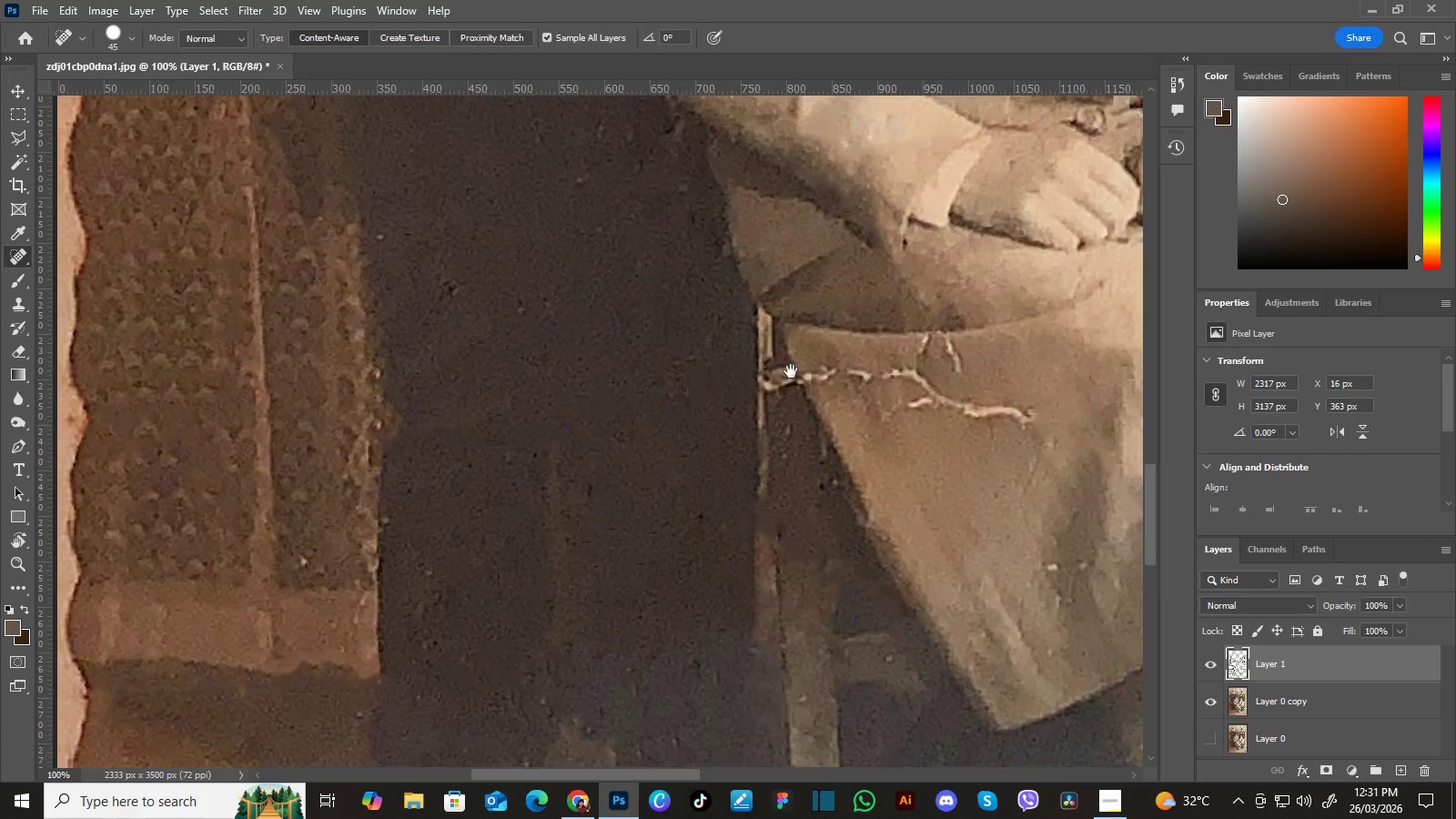 
key(Space)
 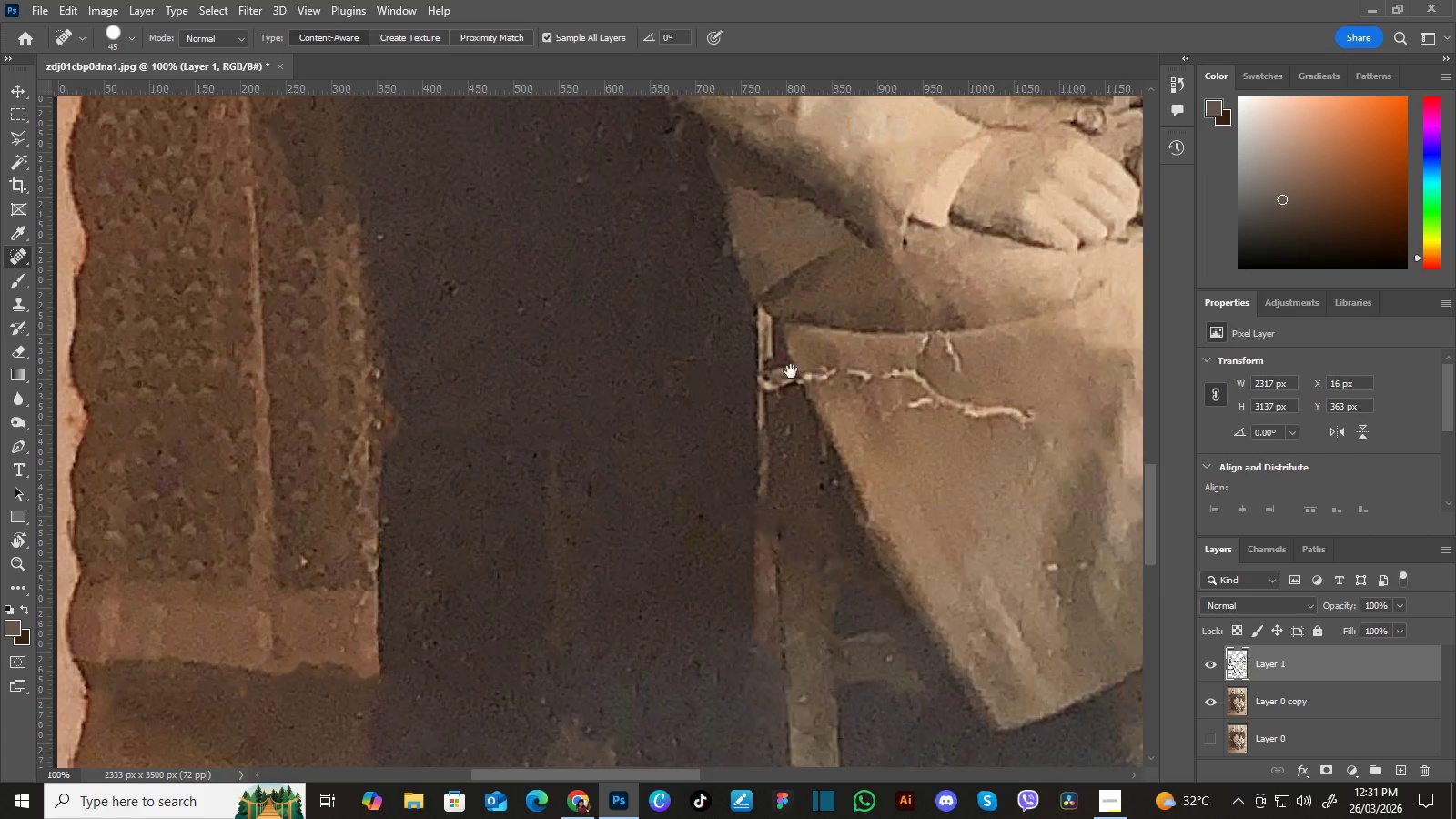 
key(Space)
 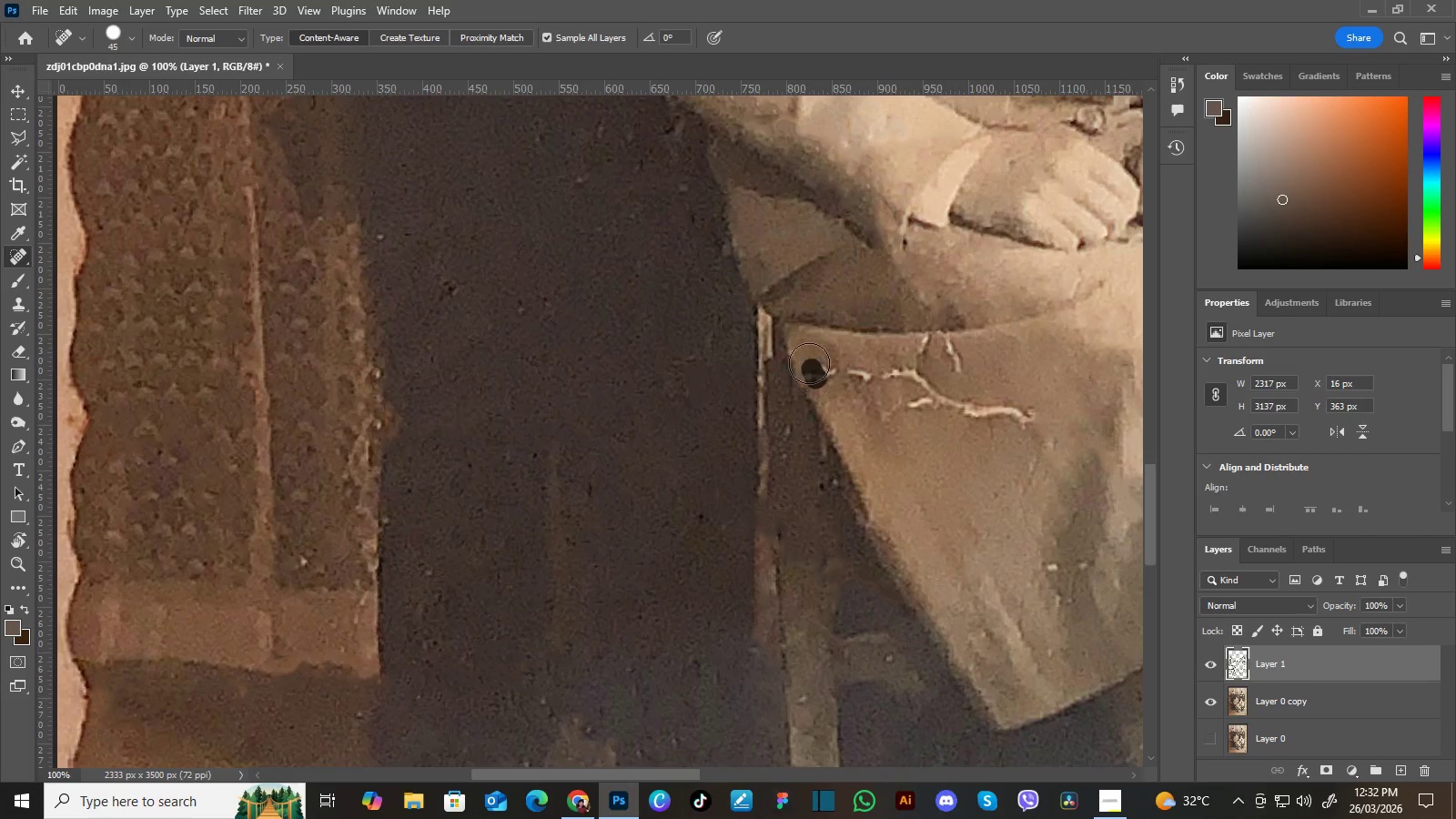 
hold_key(key=Space, duration=0.47)
 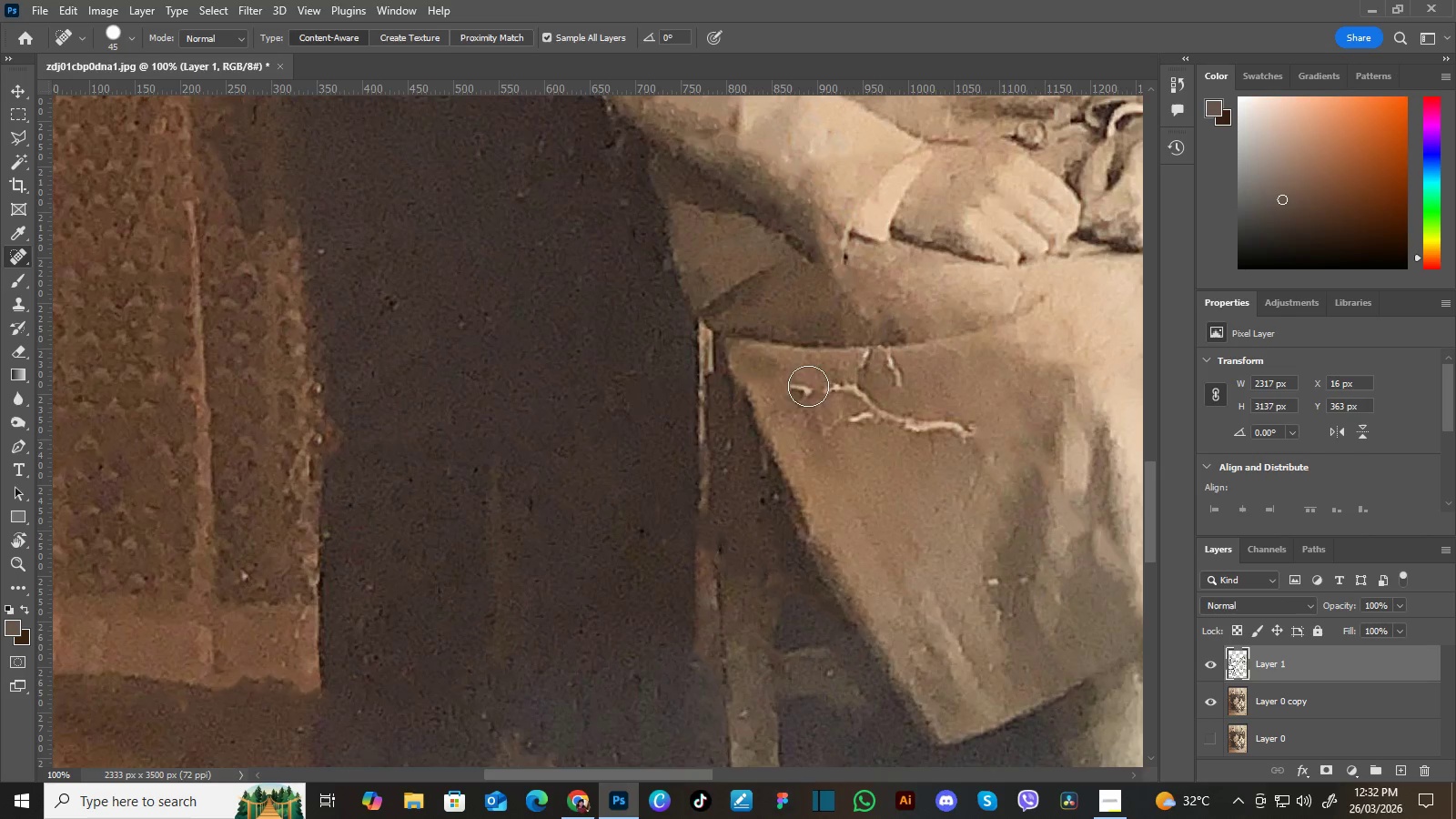 
left_click_drag(start_coordinate=[889, 406], to_coordinate=[829, 420])
 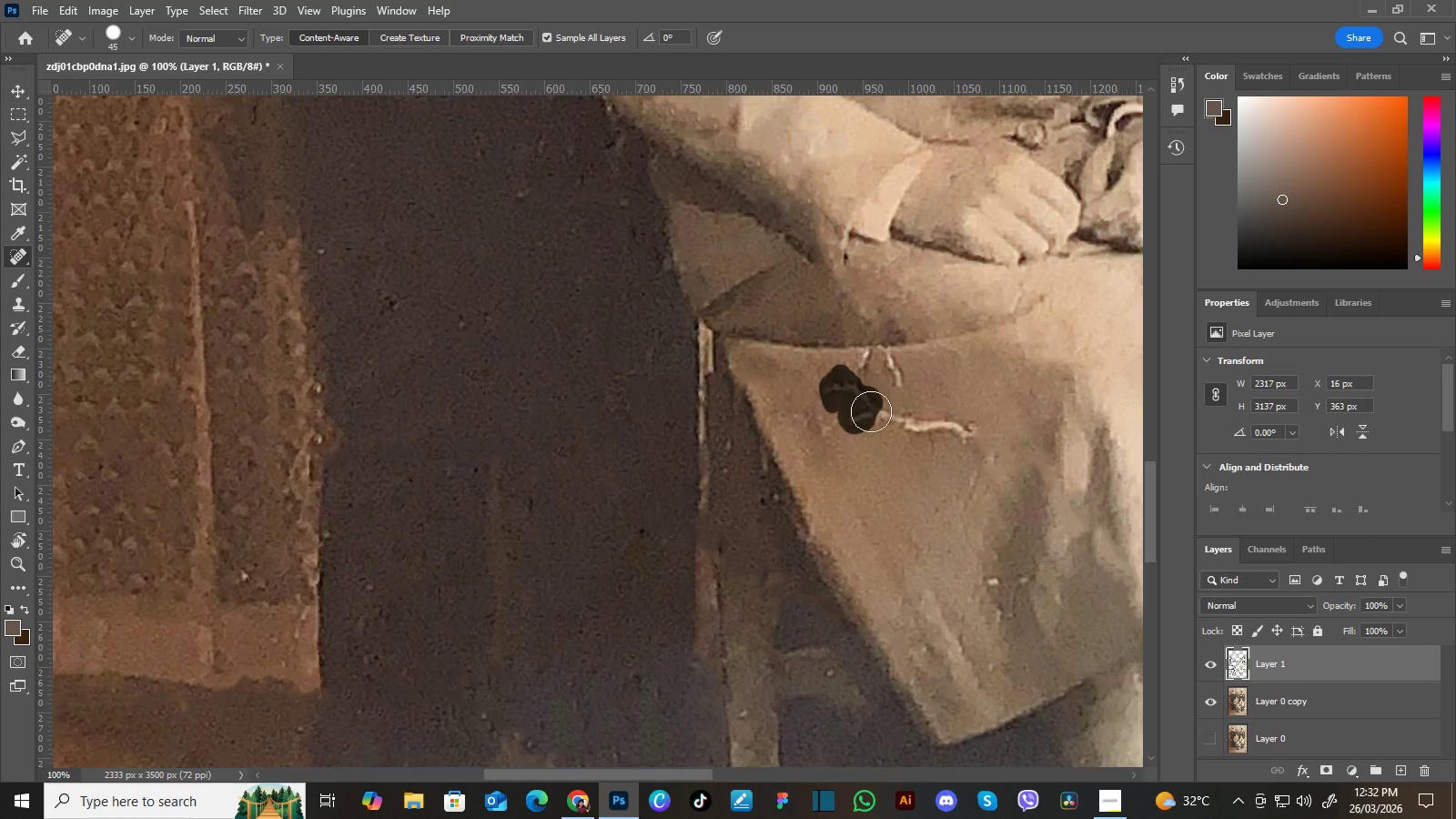 
hold_key(key=Space, duration=0.52)
 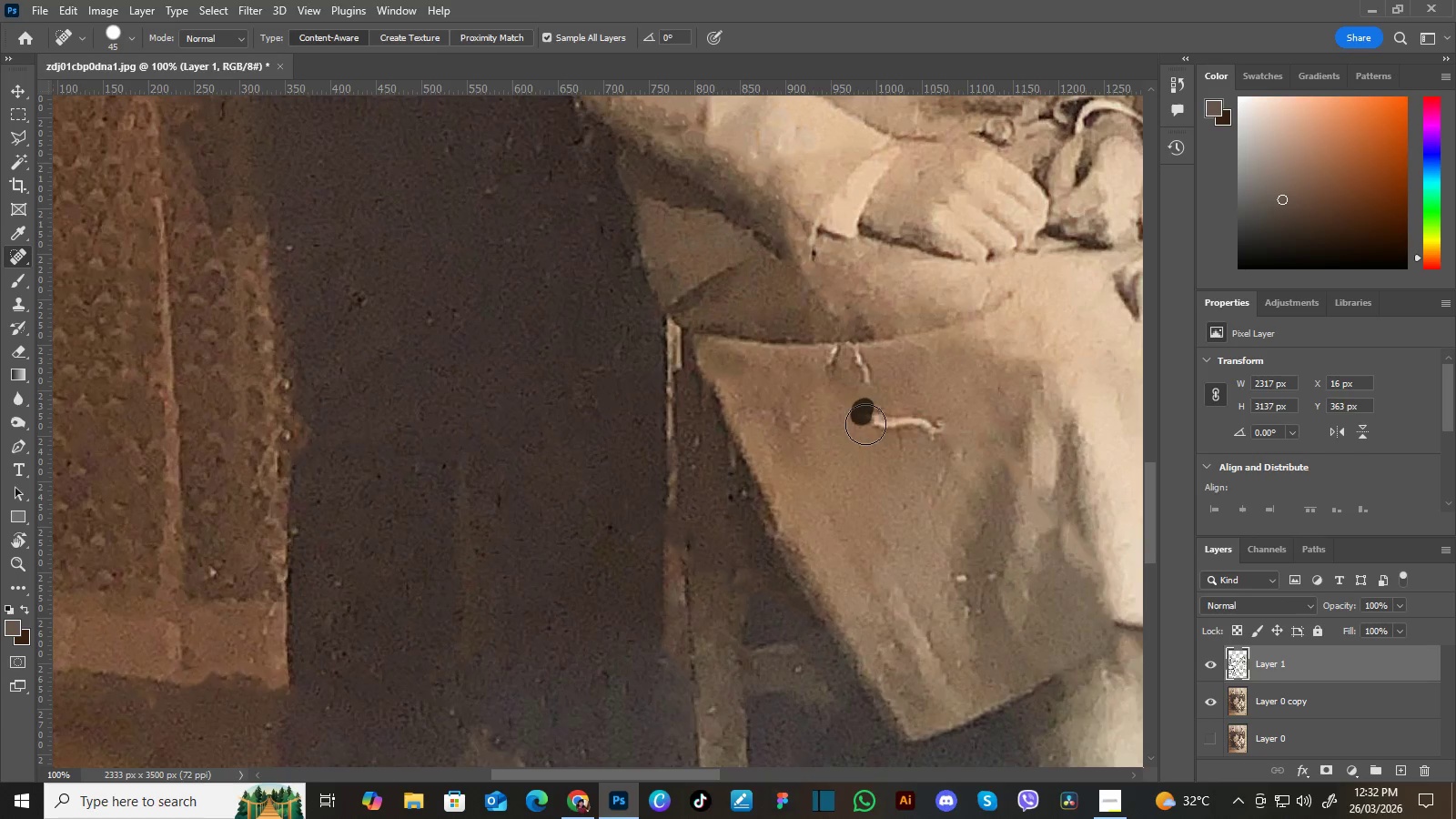 
left_click_drag(start_coordinate=[940, 420], to_coordinate=[908, 416])
 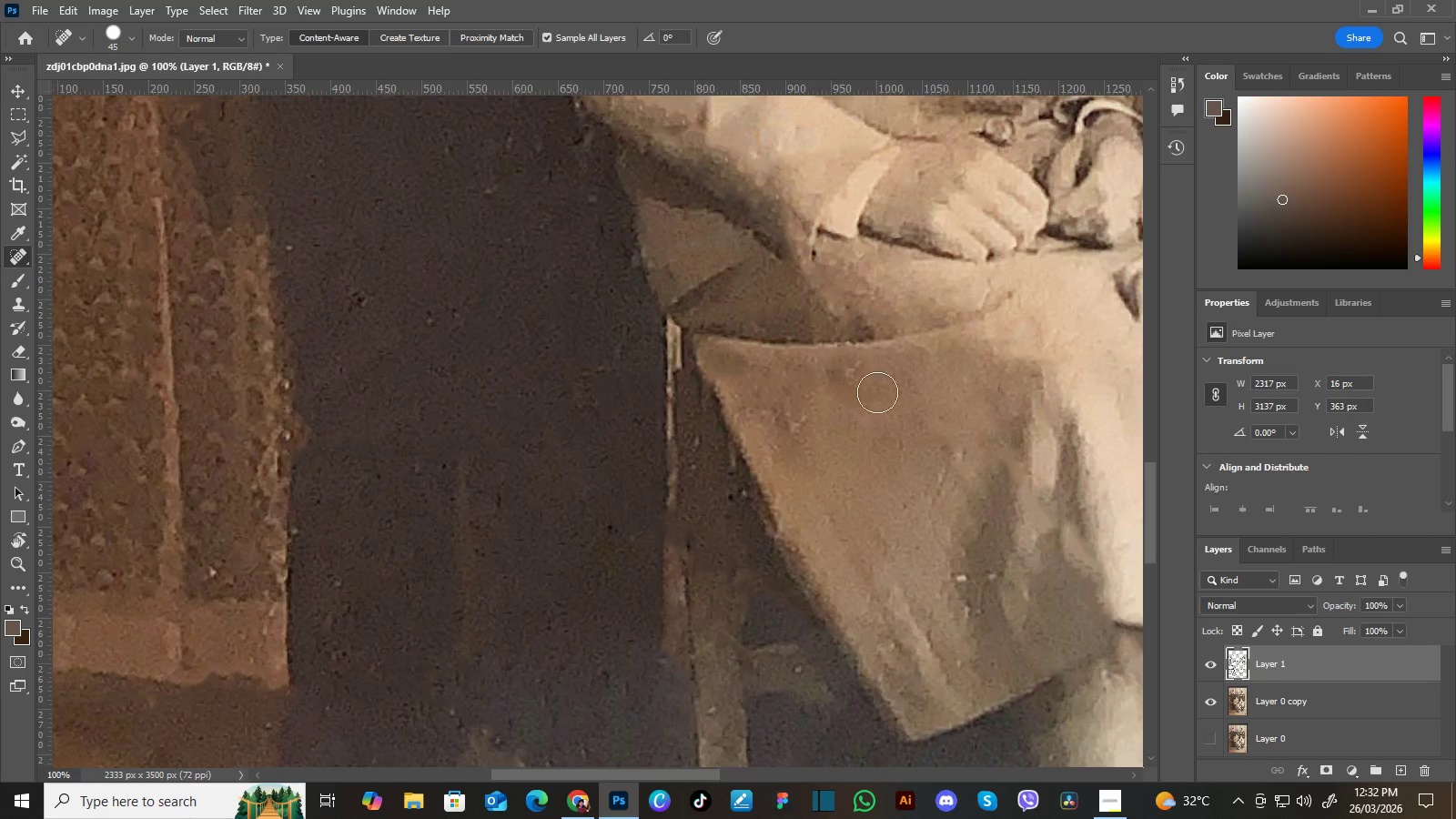 
wait(6.62)
 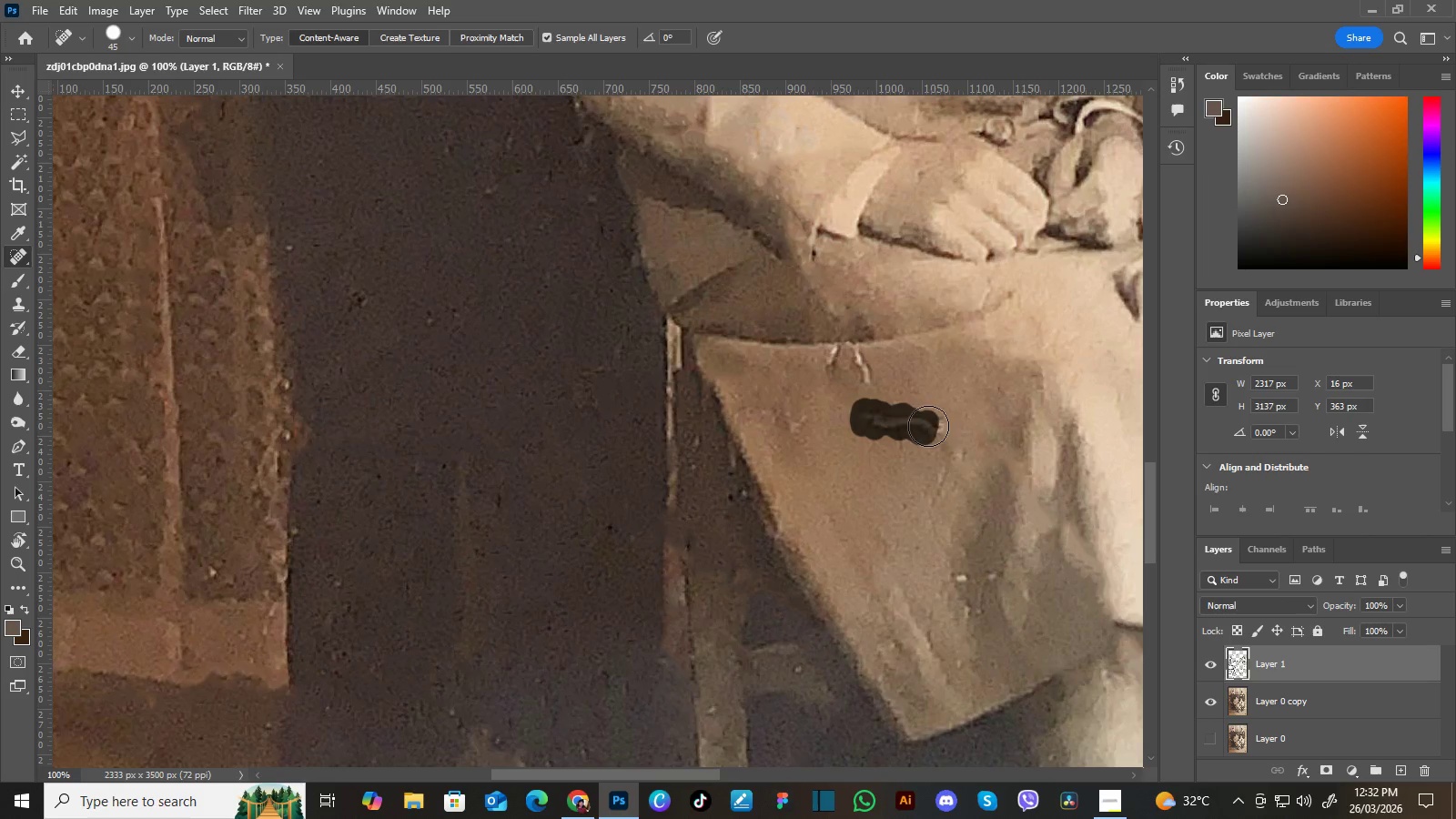 
hold_key(key=Space, duration=0.55)
 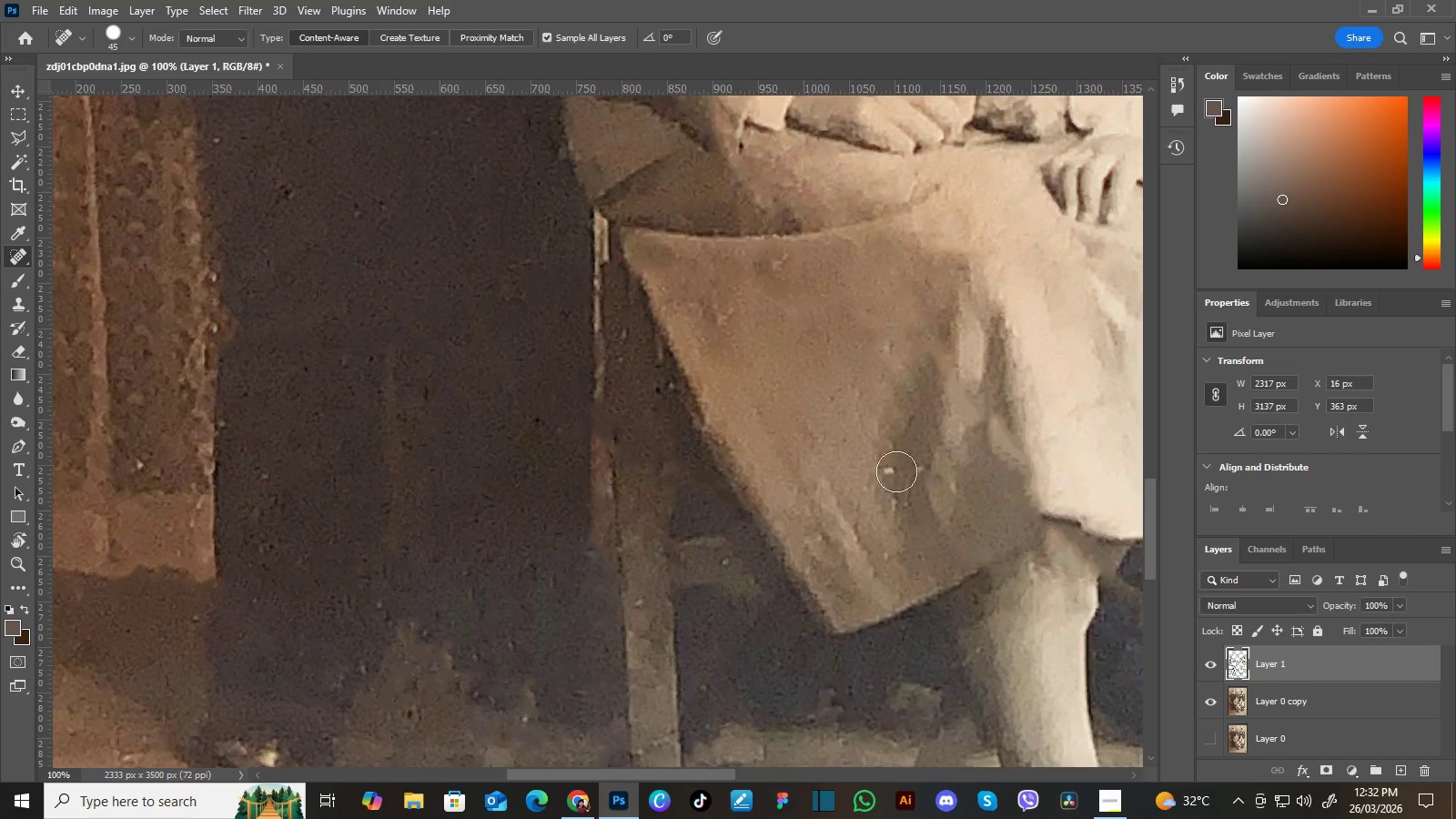 
left_click_drag(start_coordinate=[924, 543], to_coordinate=[852, 436])
 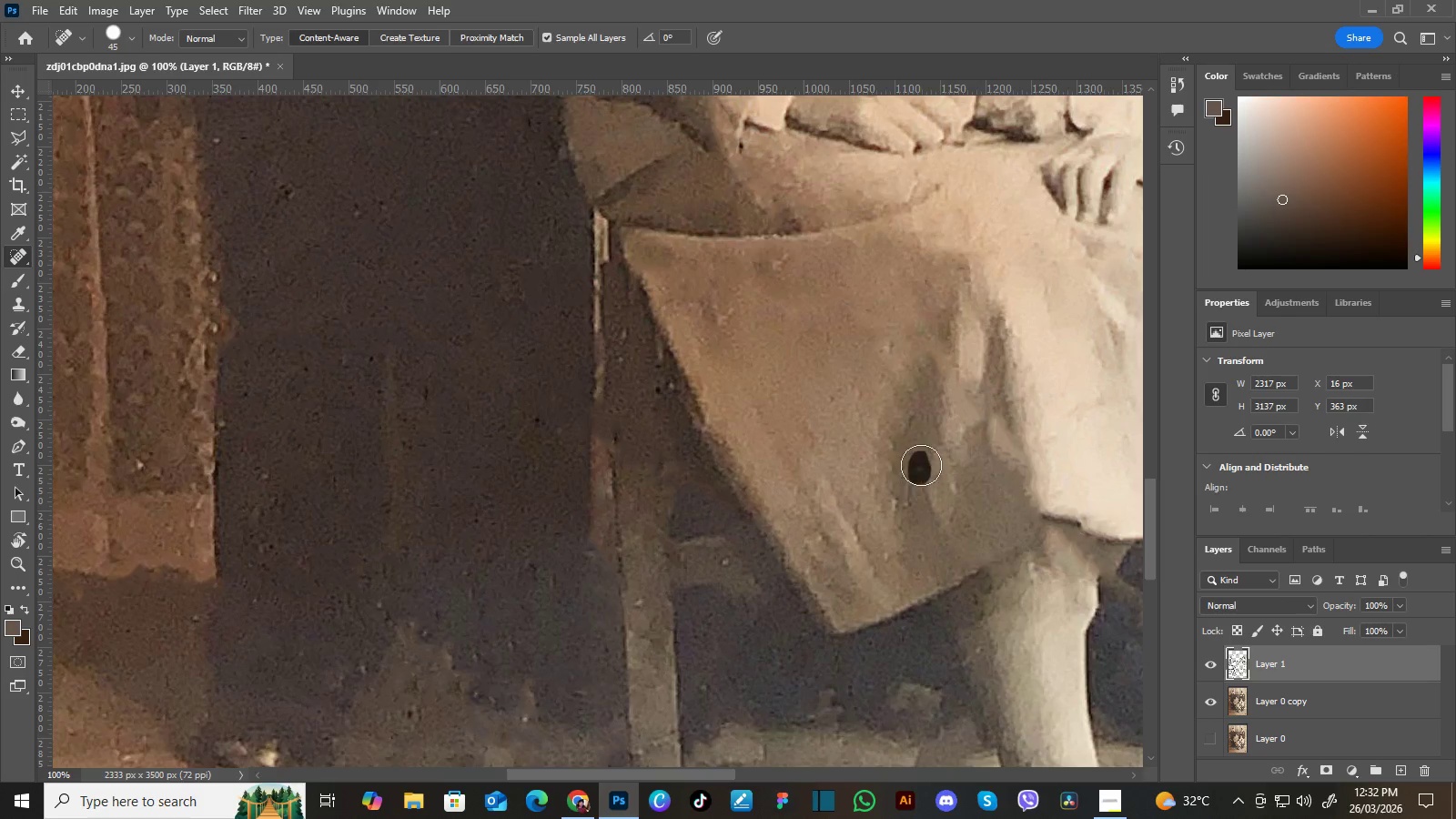 
hold_key(key=Space, duration=1.52)
 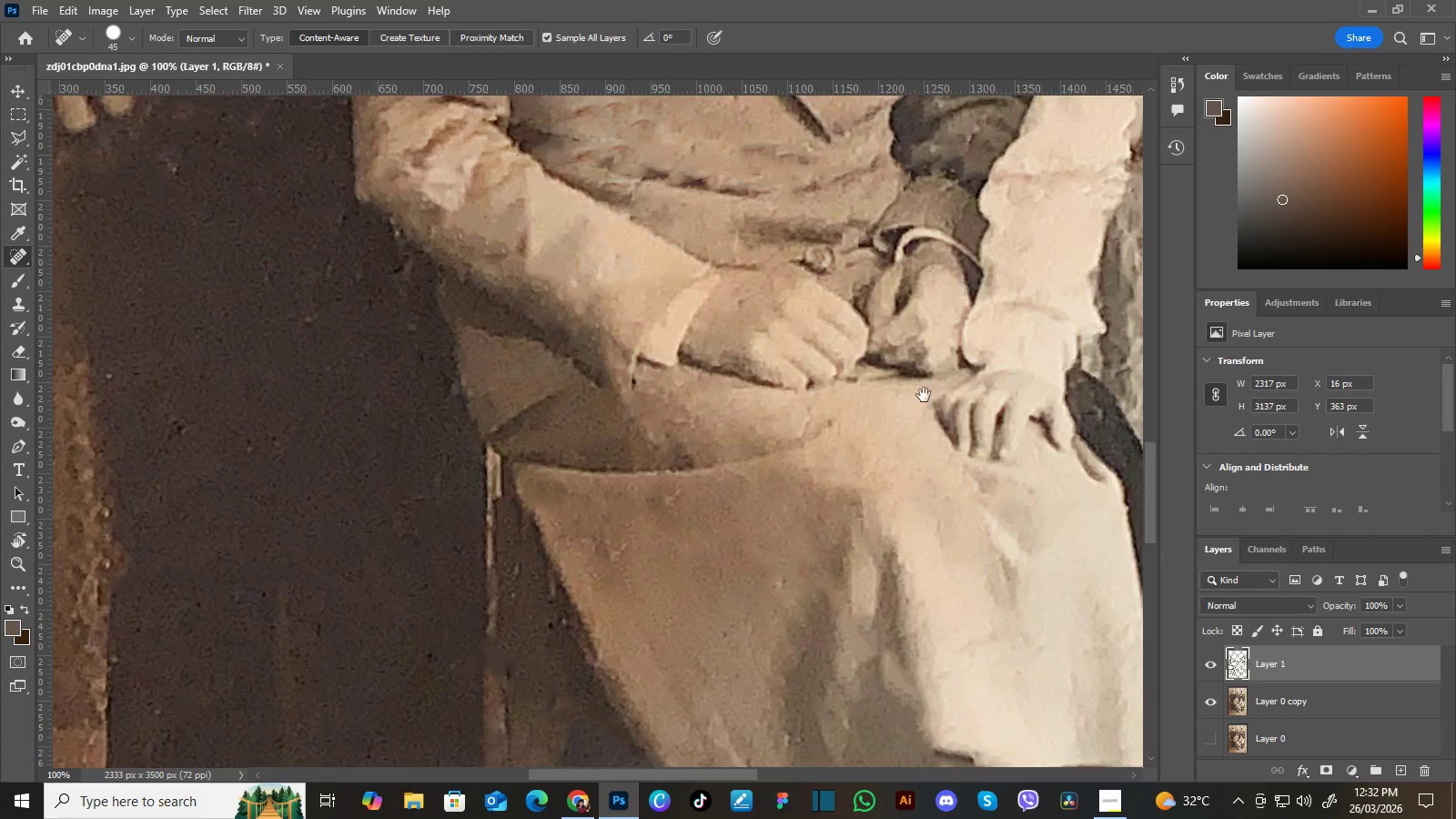 
left_click_drag(start_coordinate=[900, 368], to_coordinate=[858, 529])
 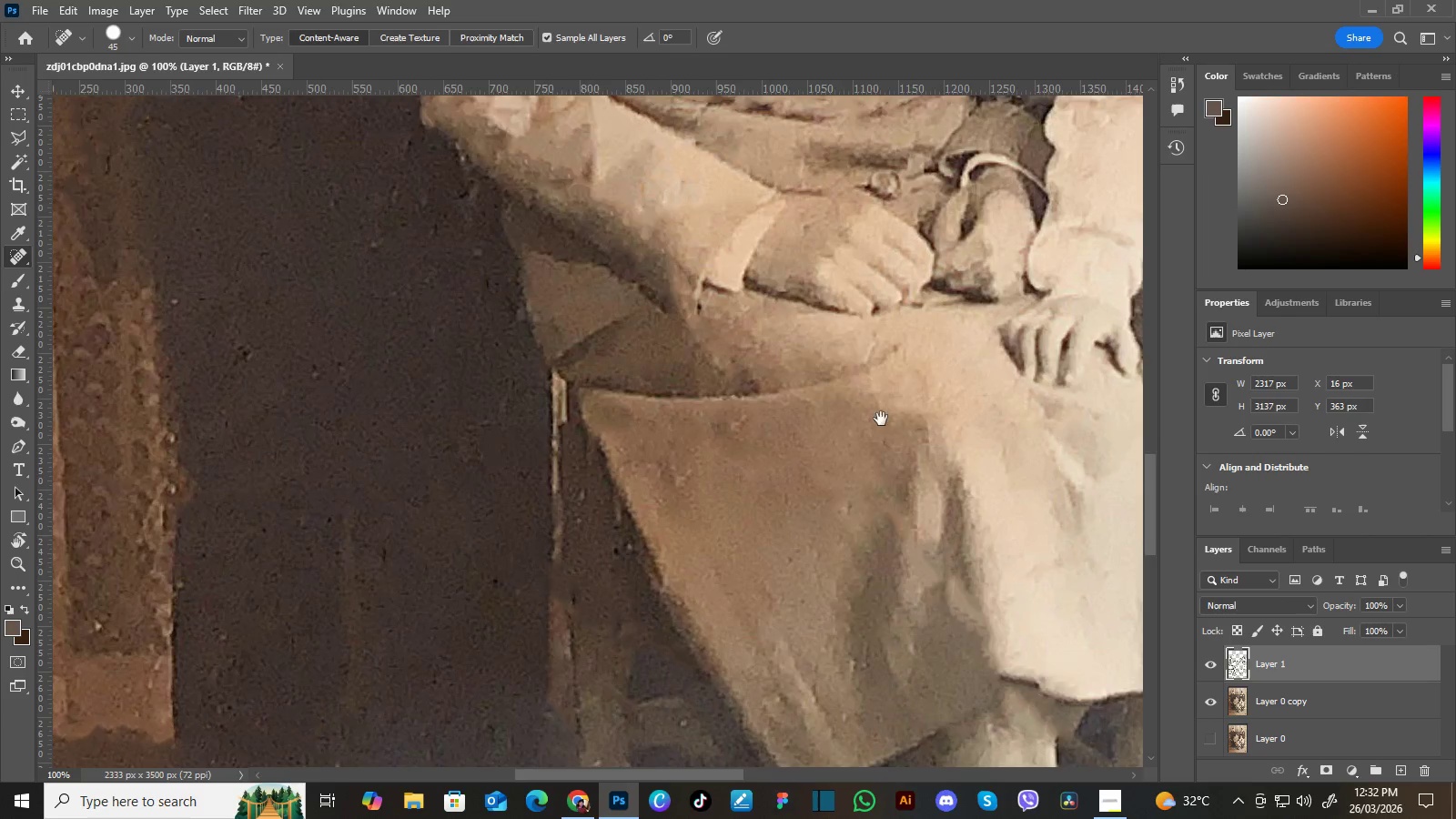 
left_click_drag(start_coordinate=[890, 399], to_coordinate=[824, 473])
 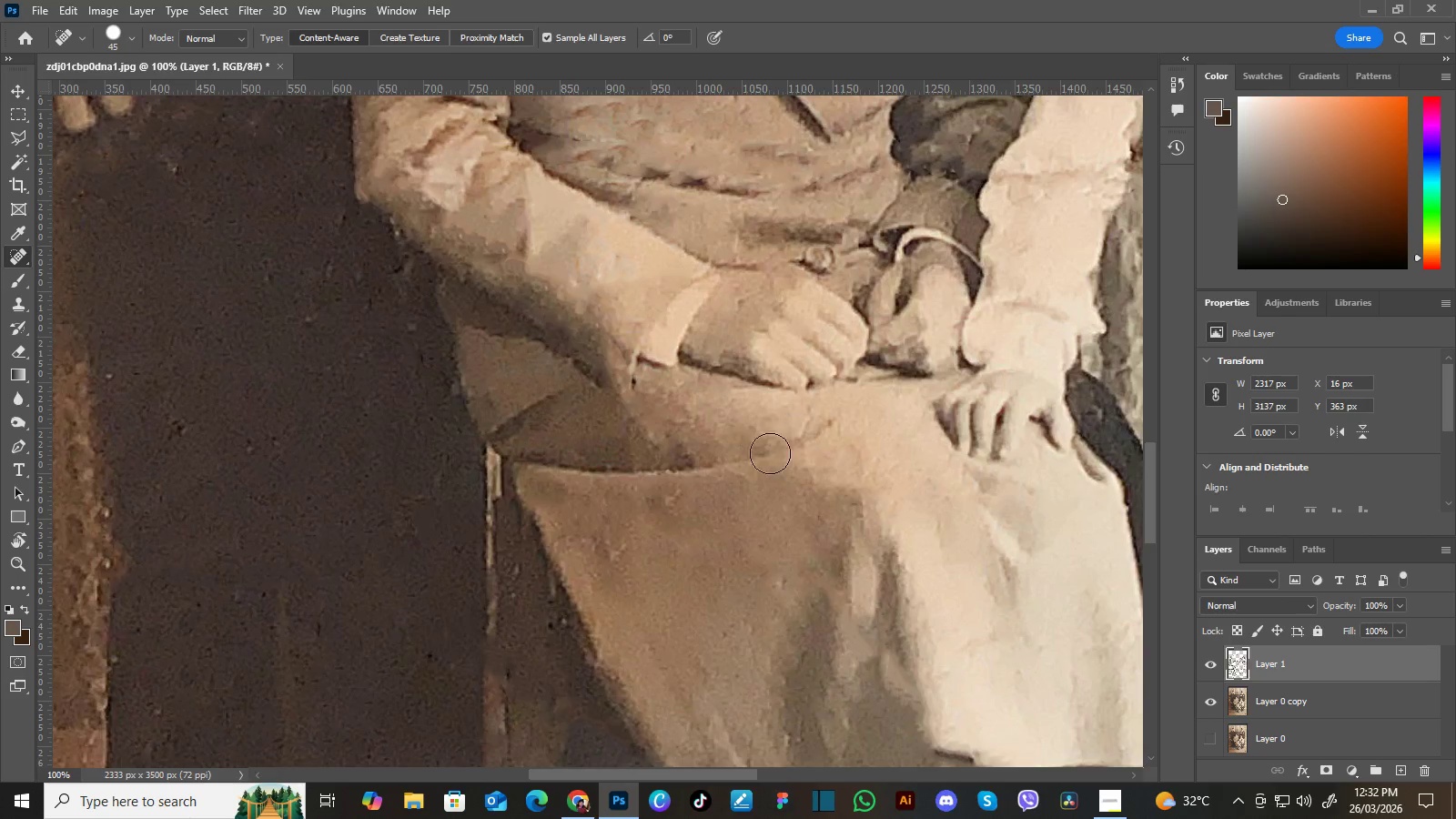 
hold_key(key=Space, duration=1.51)
 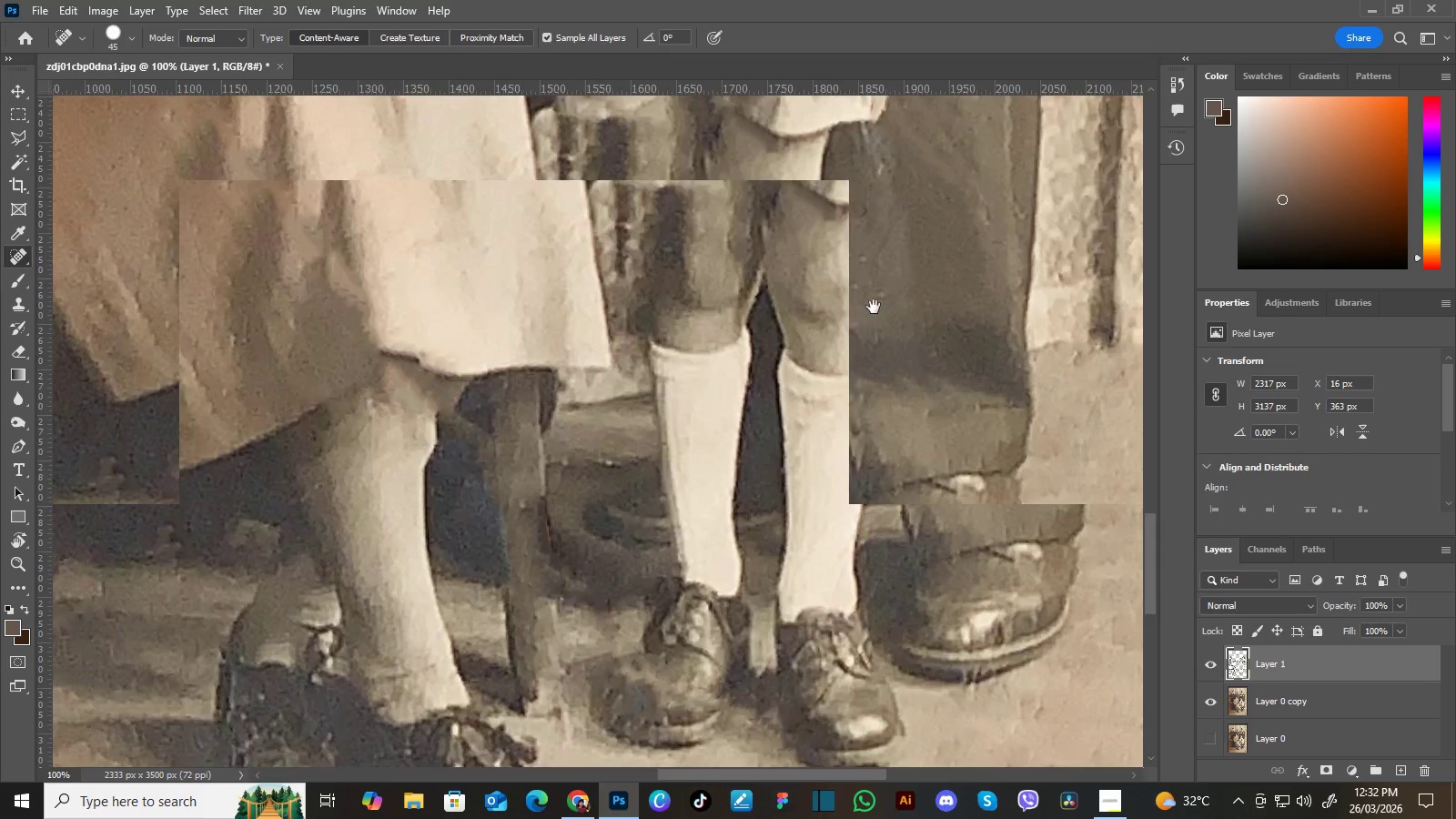 
left_click_drag(start_coordinate=[943, 391], to_coordinate=[749, 403])
 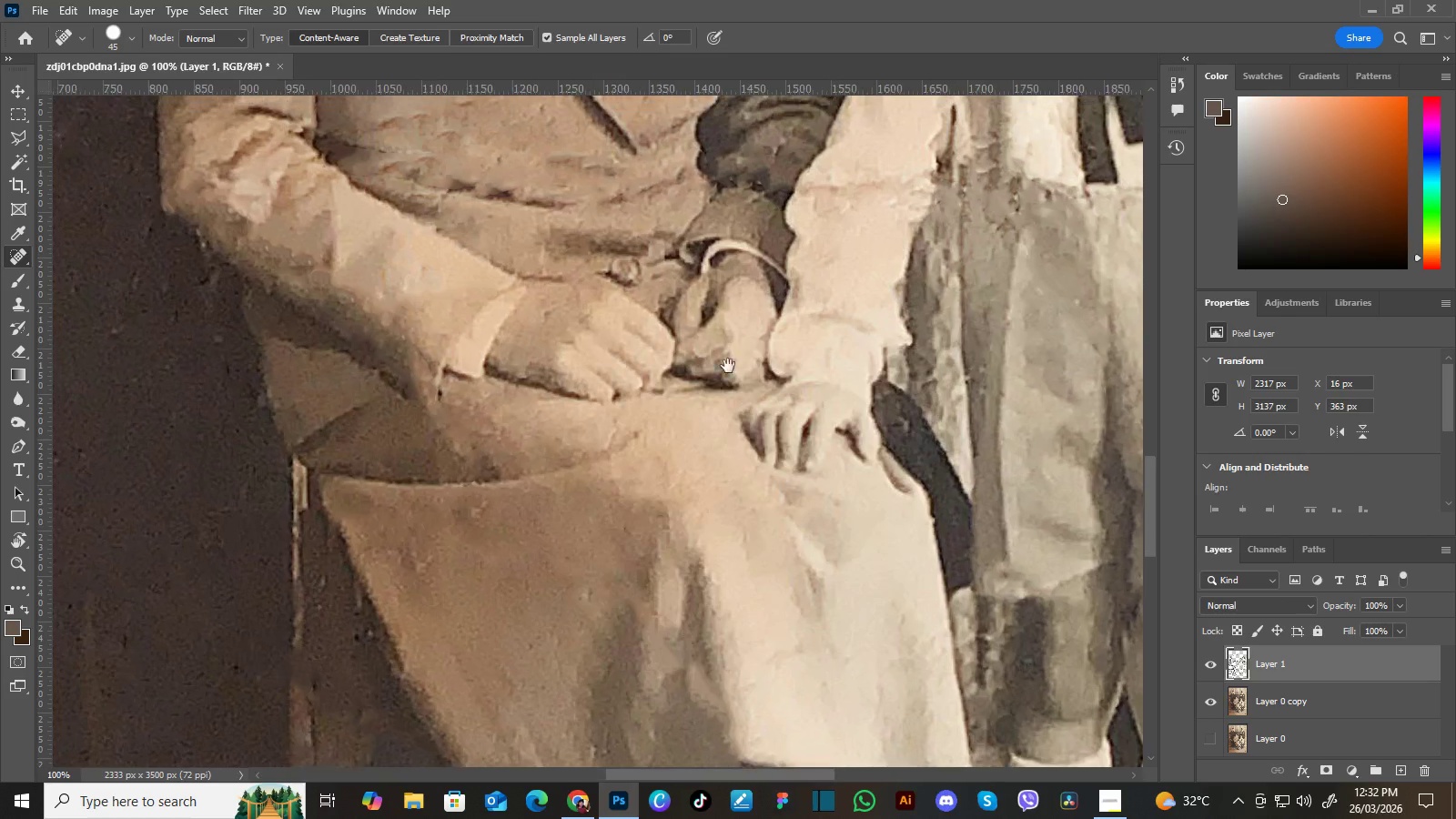 
left_click_drag(start_coordinate=[911, 467], to_coordinate=[723, 363])
 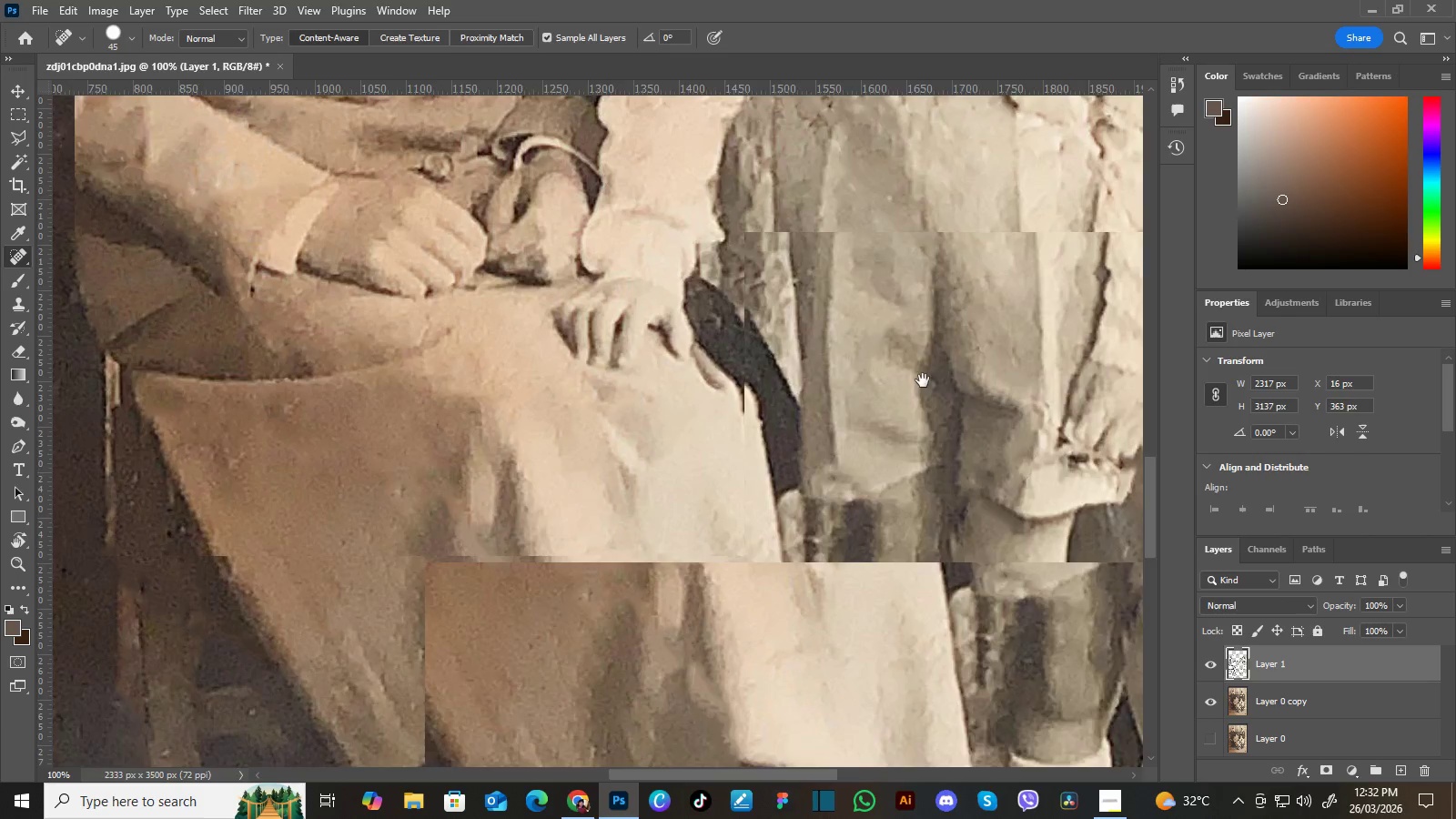 
left_click_drag(start_coordinate=[923, 380], to_coordinate=[794, 262])
 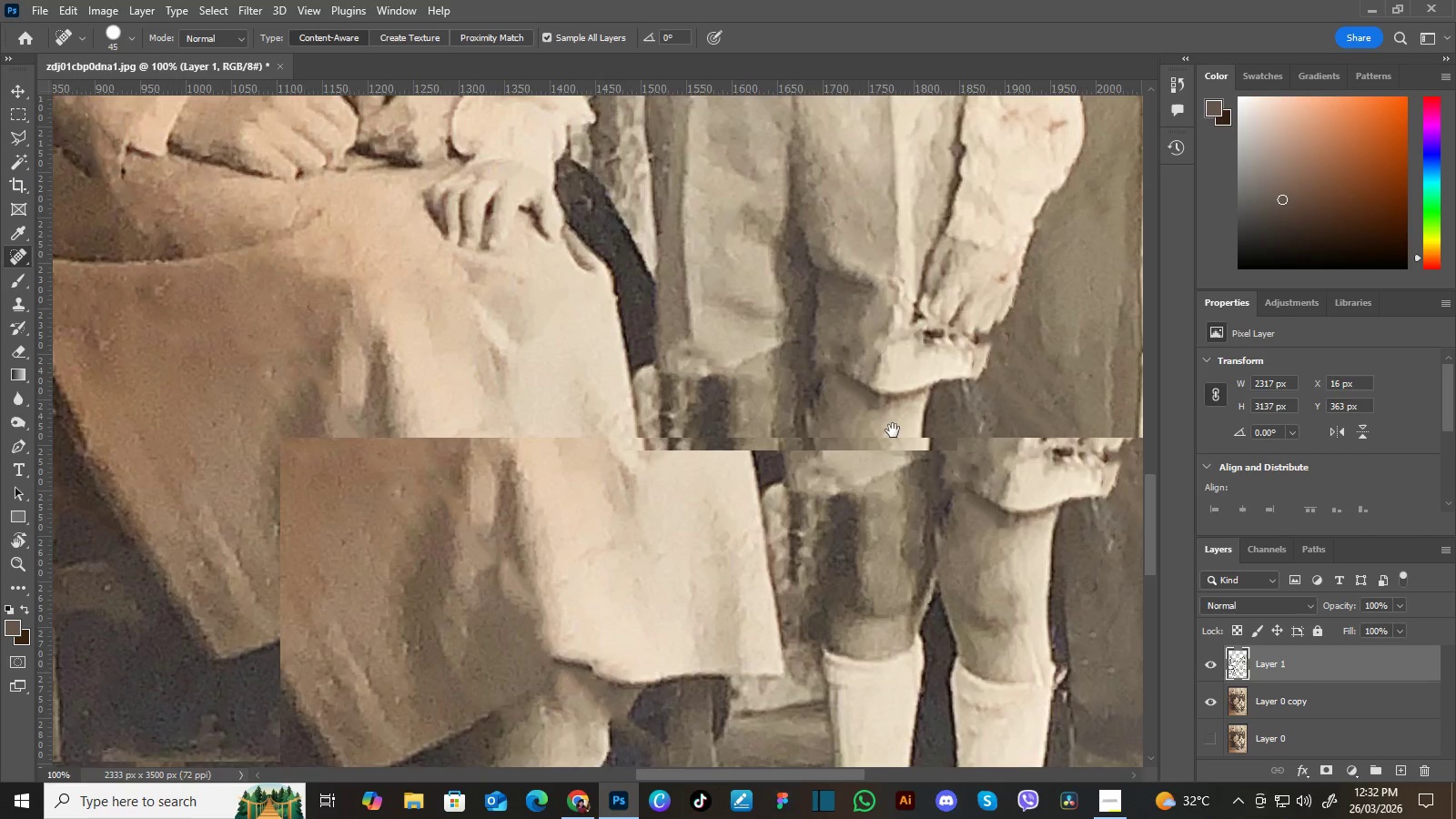 
hold_key(key=Space, duration=1.5)
 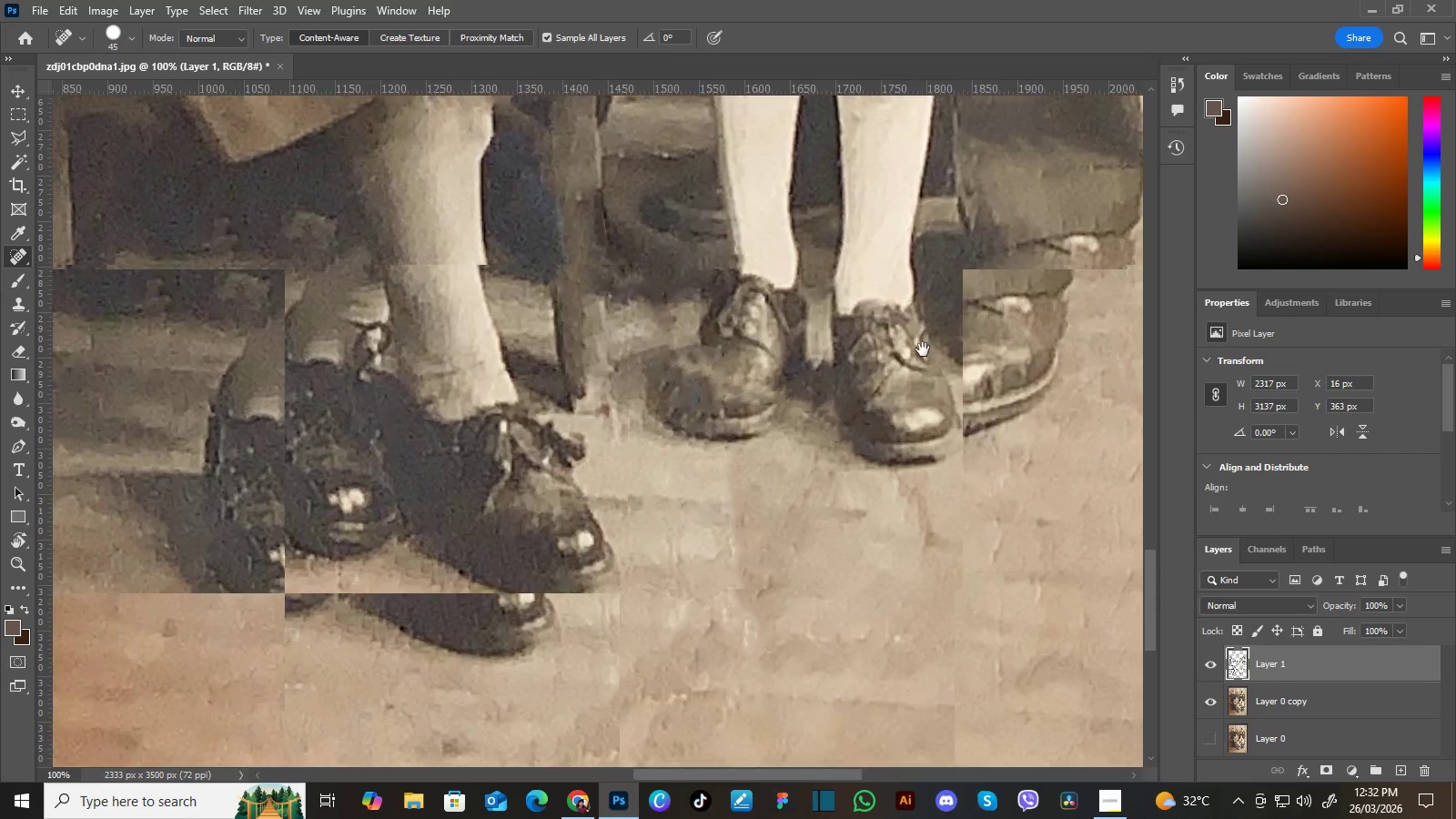 
left_click_drag(start_coordinate=[901, 450], to_coordinate=[857, 260])
 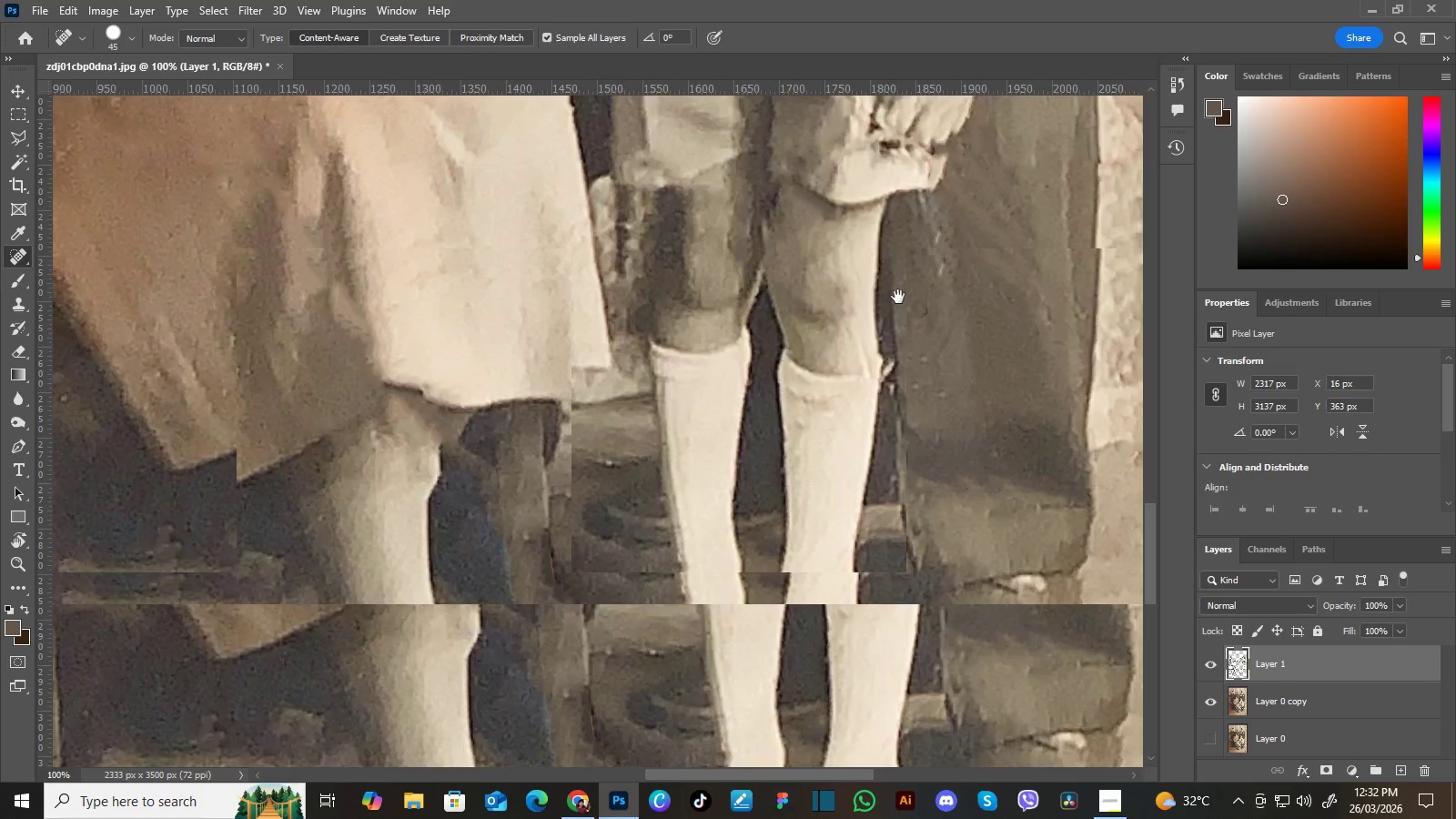 
left_click_drag(start_coordinate=[938, 395], to_coordinate=[874, 307])
 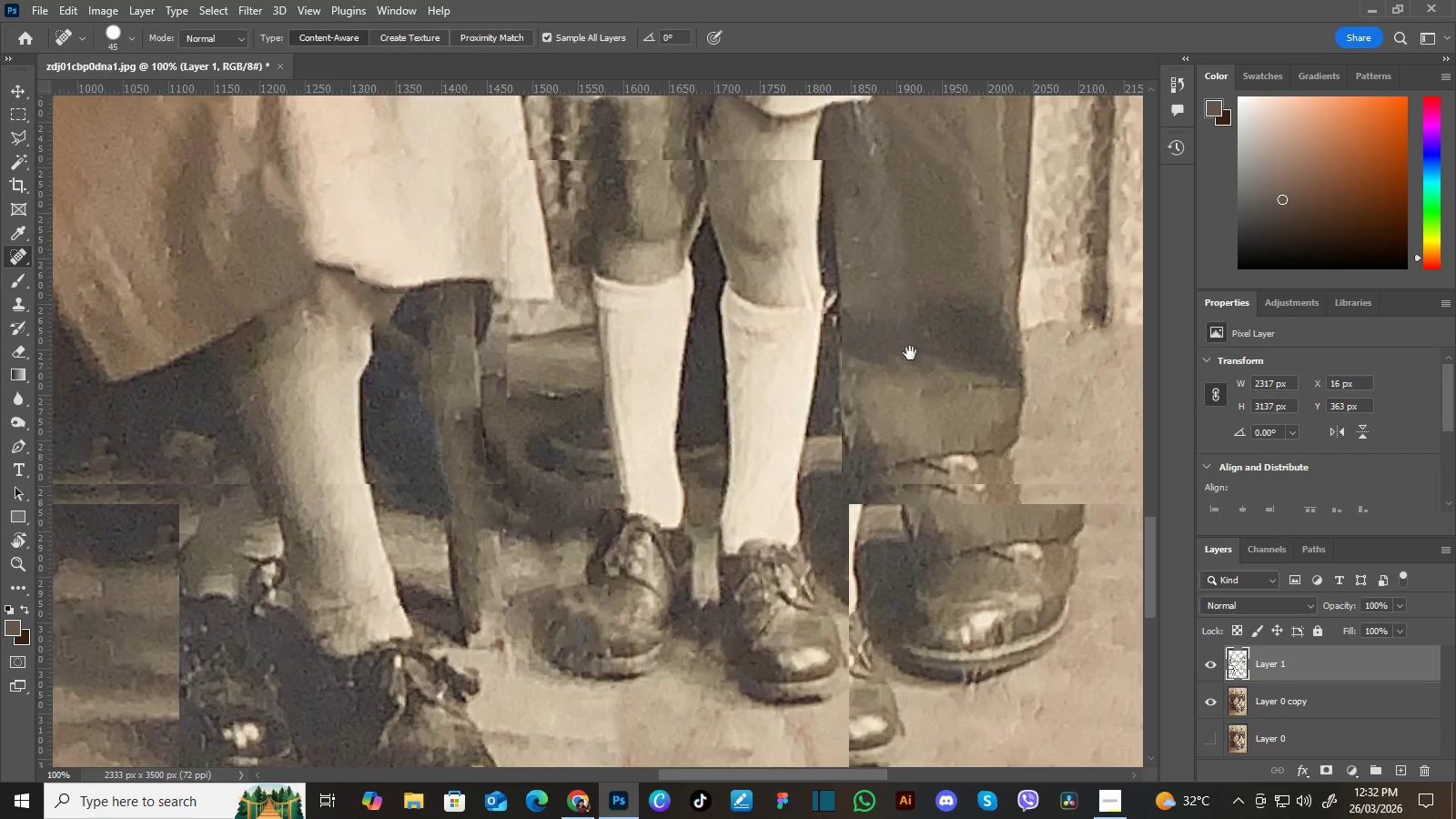 
left_click_drag(start_coordinate=[918, 415], to_coordinate=[905, 366])
 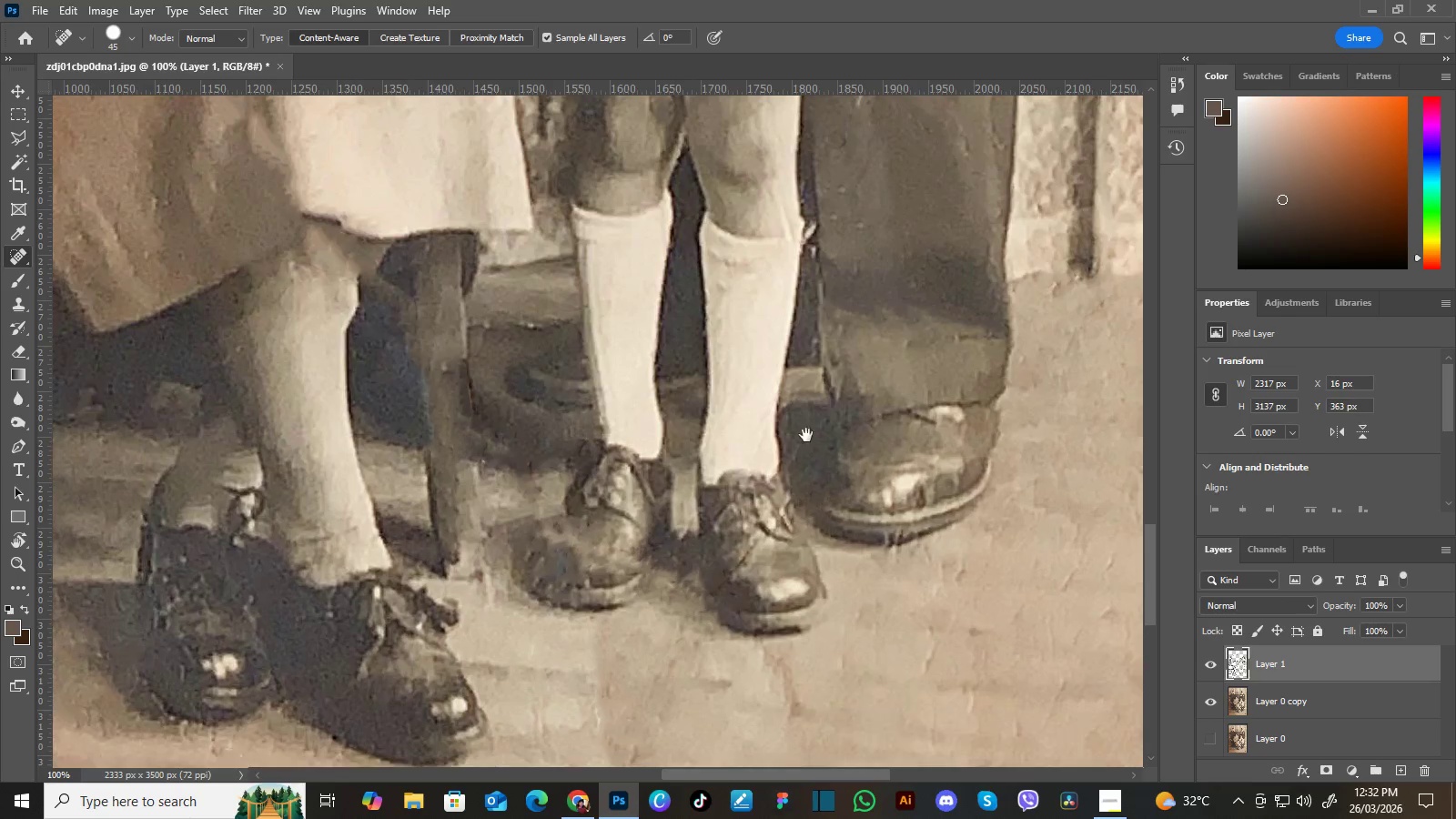 
left_click_drag(start_coordinate=[810, 437], to_coordinate=[877, 328])
 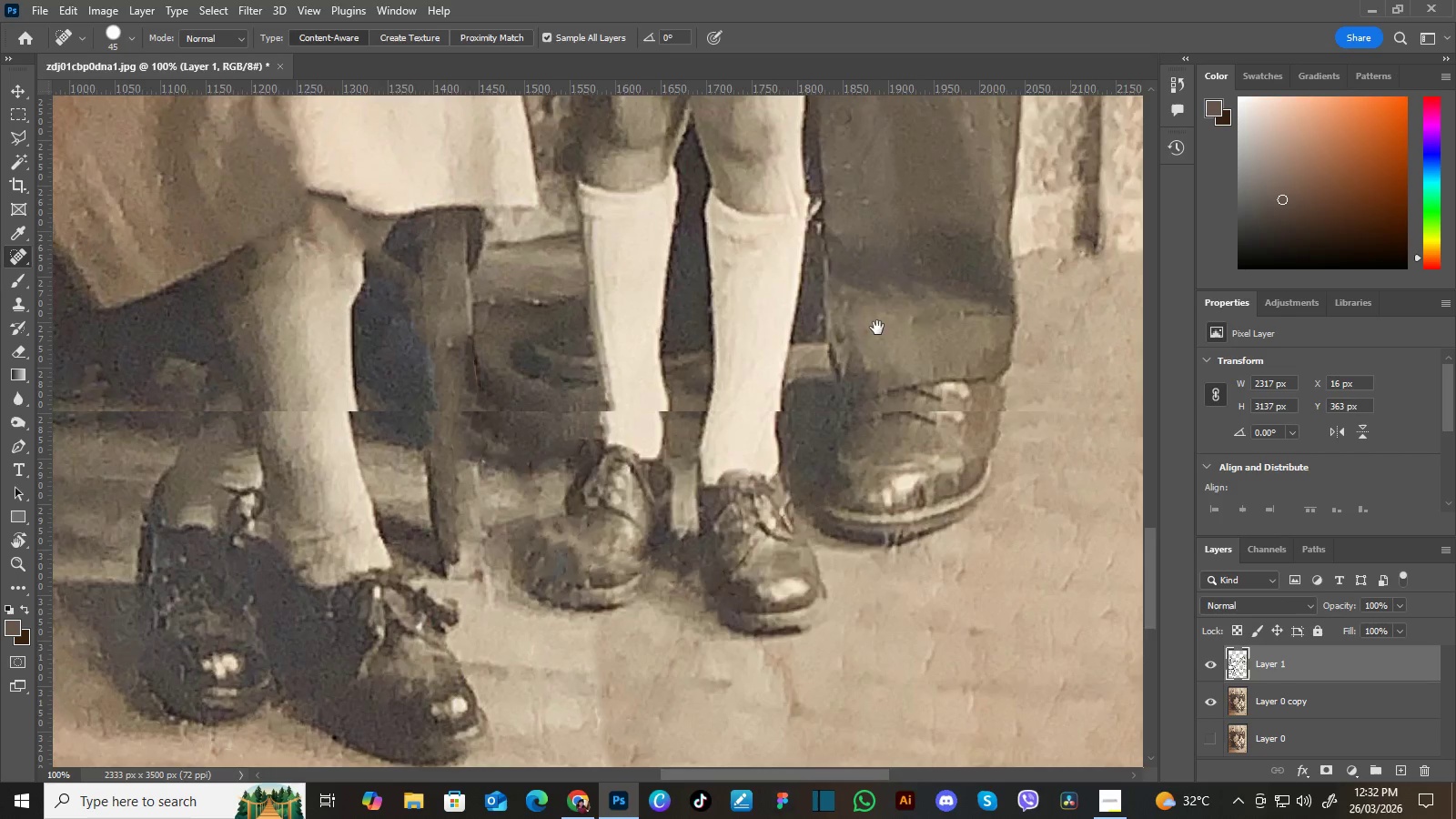 
hold_key(key=Space, duration=1.08)
 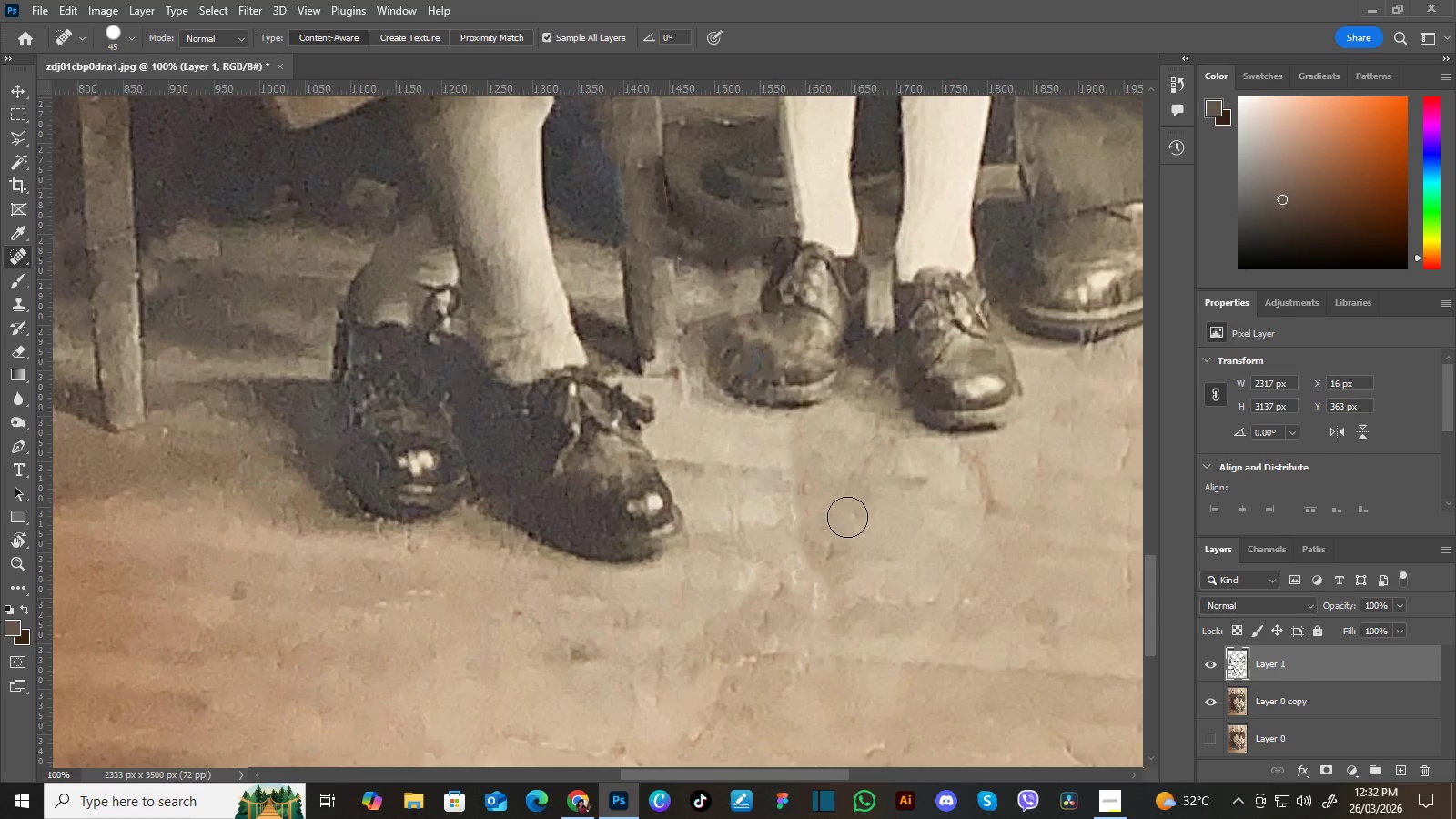 
left_click_drag(start_coordinate=[855, 410], to_coordinate=[923, 349])
 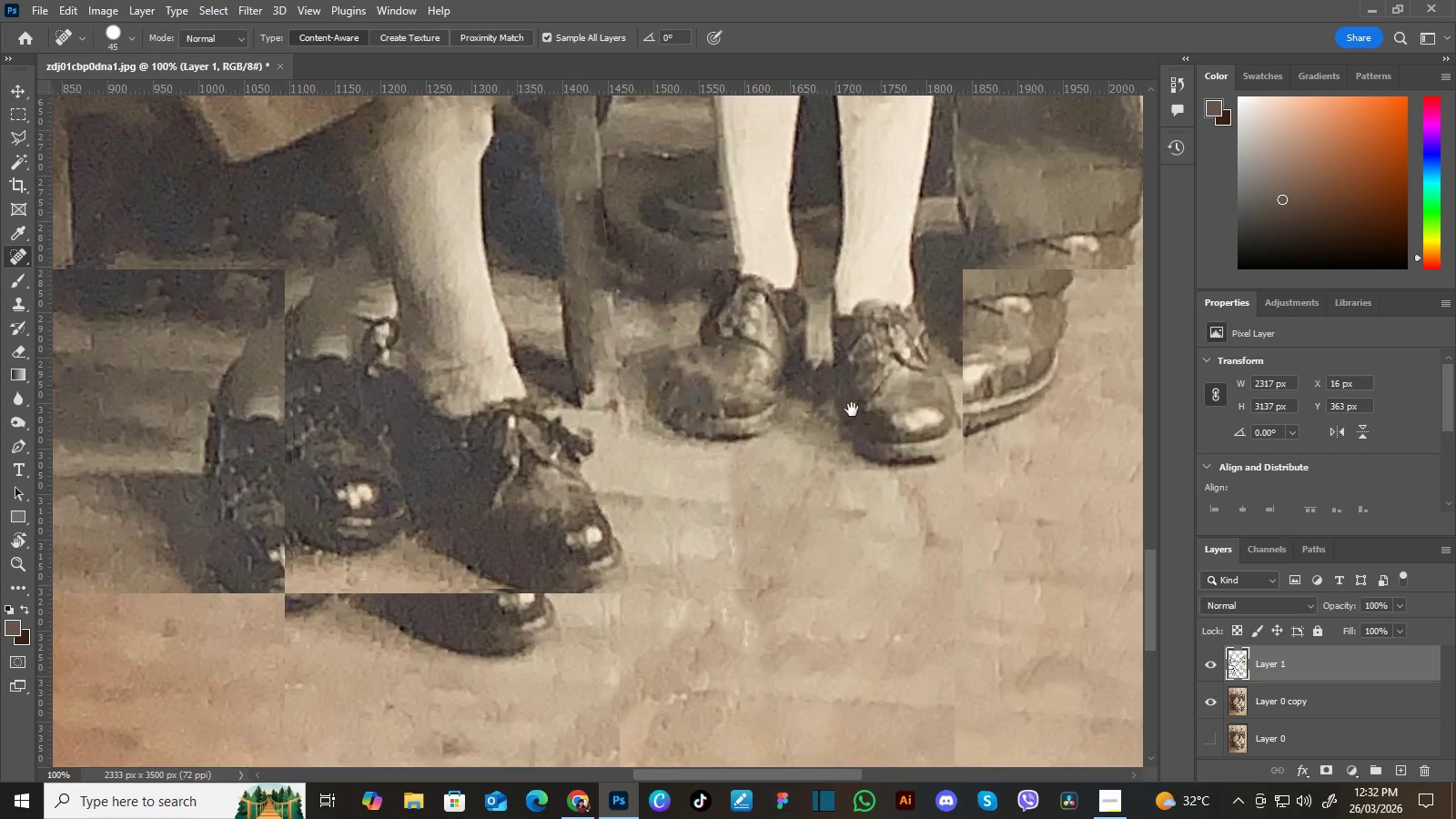 
left_click_drag(start_coordinate=[859, 409], to_coordinate=[920, 376])
 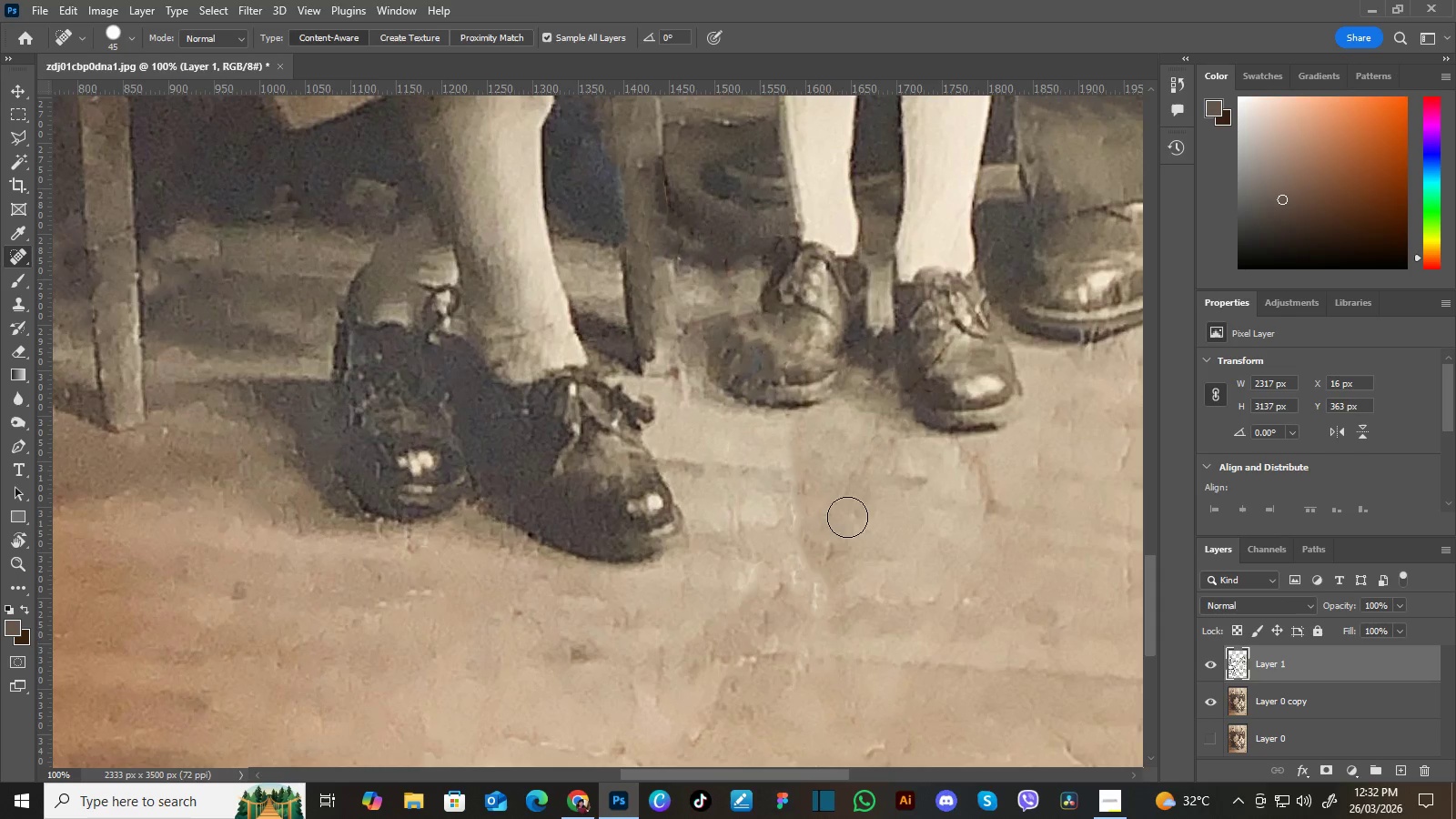 
key(Control+Minus)
 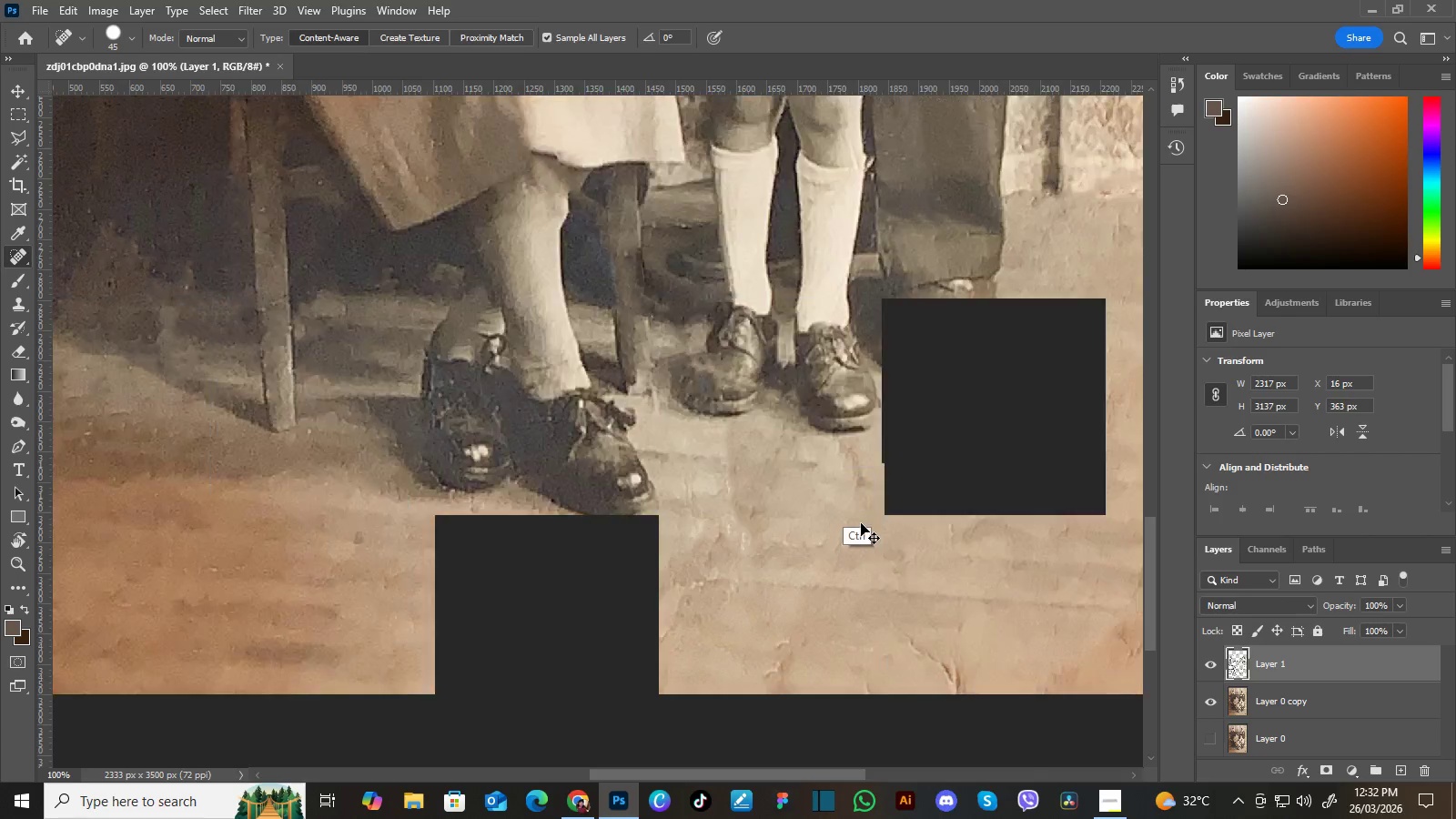 
key(Control+Minus)
 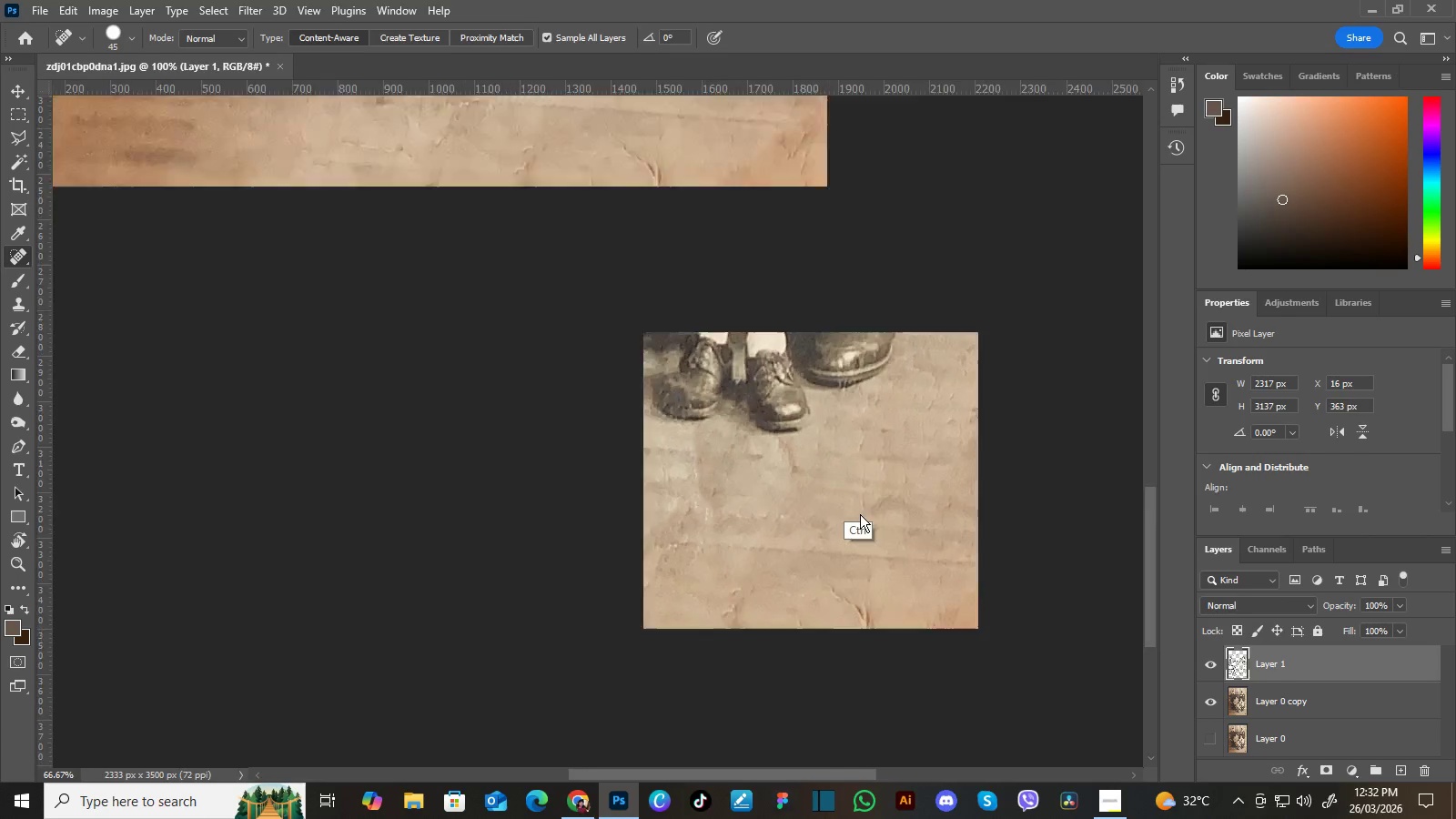 
key(Control+Minus)
 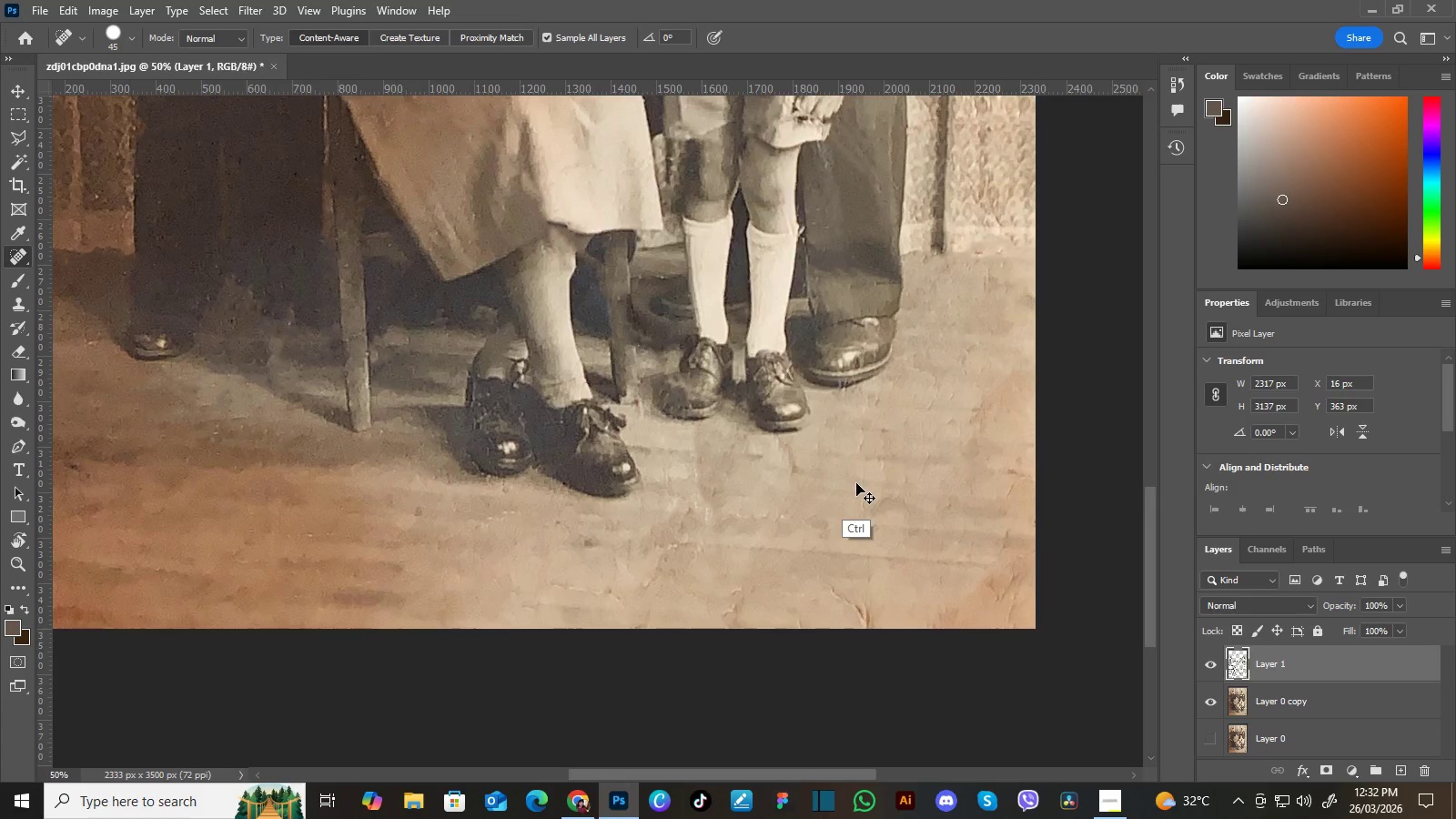 
key(Control+Minus)
 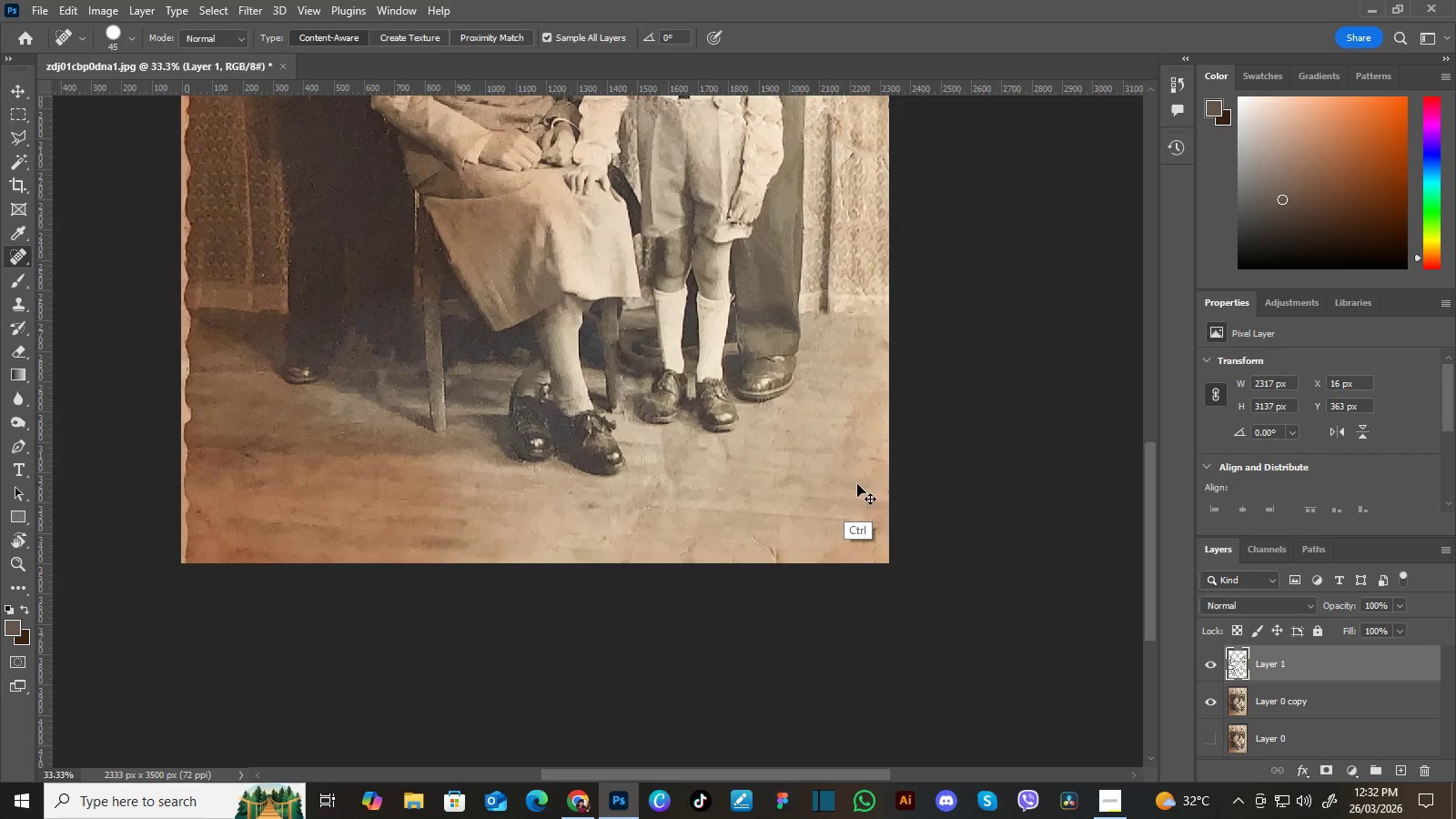 
key(Control+Minus)
 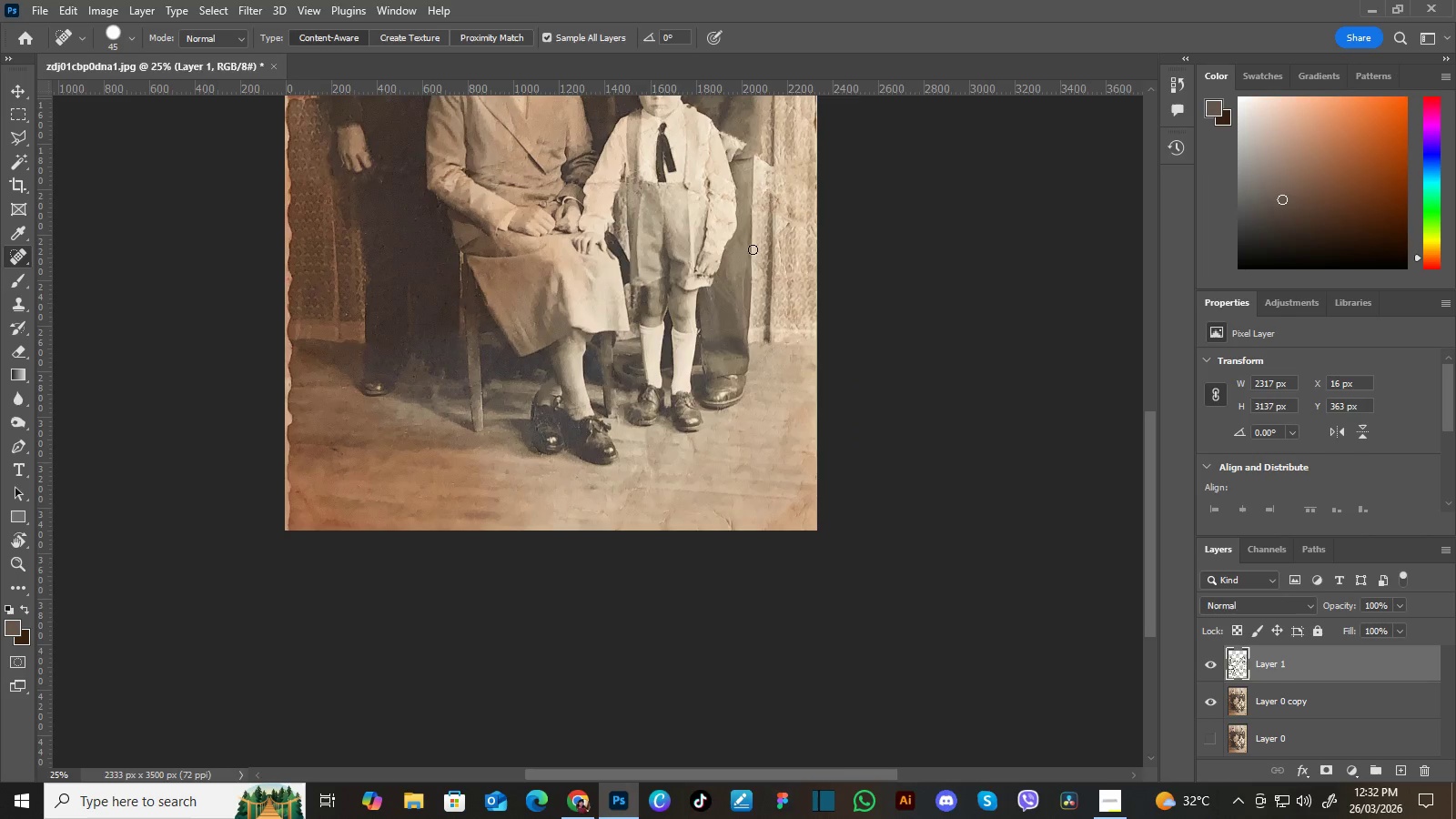 
hold_key(key=Space, duration=1.5)
 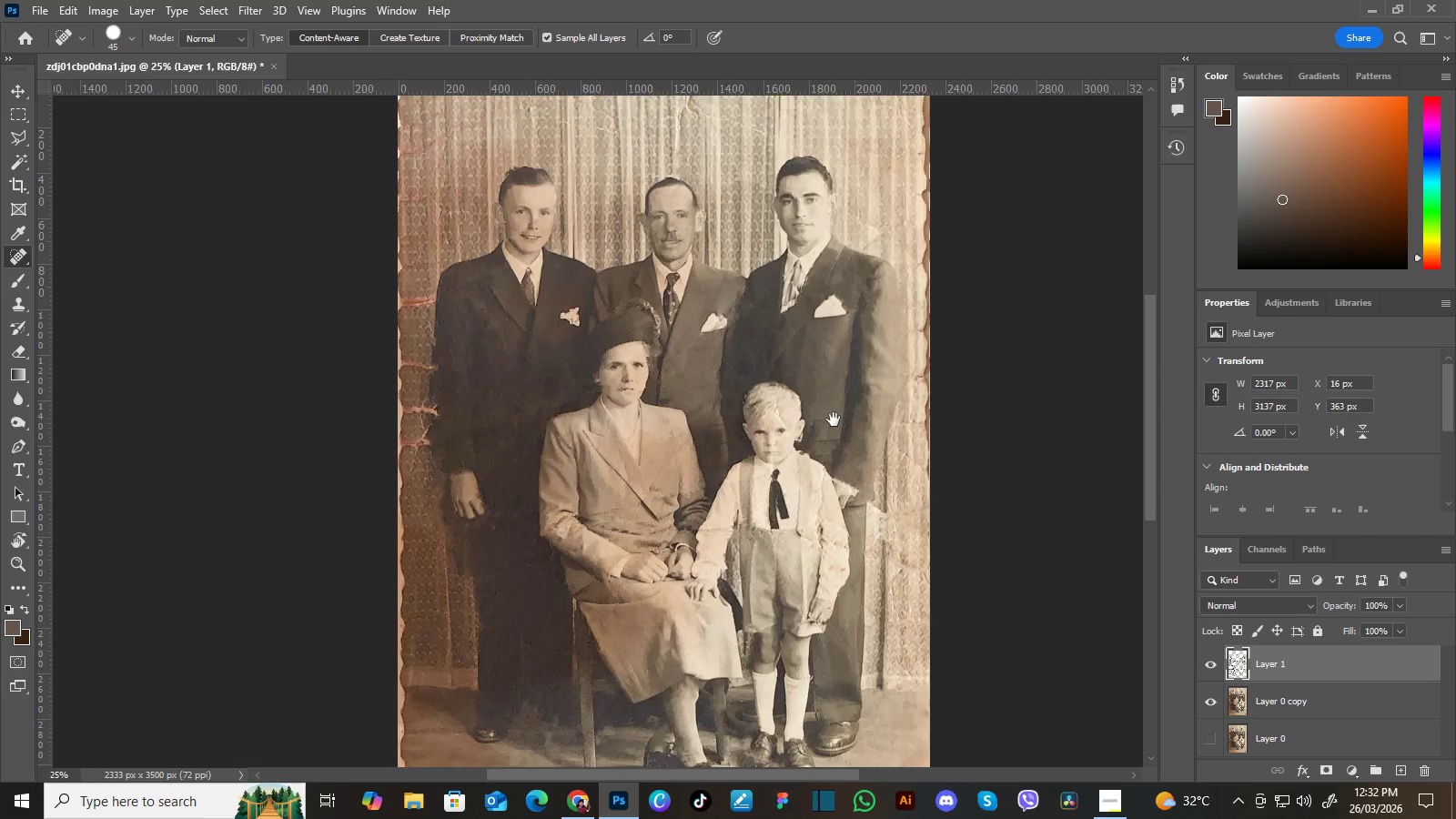 
left_click_drag(start_coordinate=[724, 325], to_coordinate=[820, 478])
 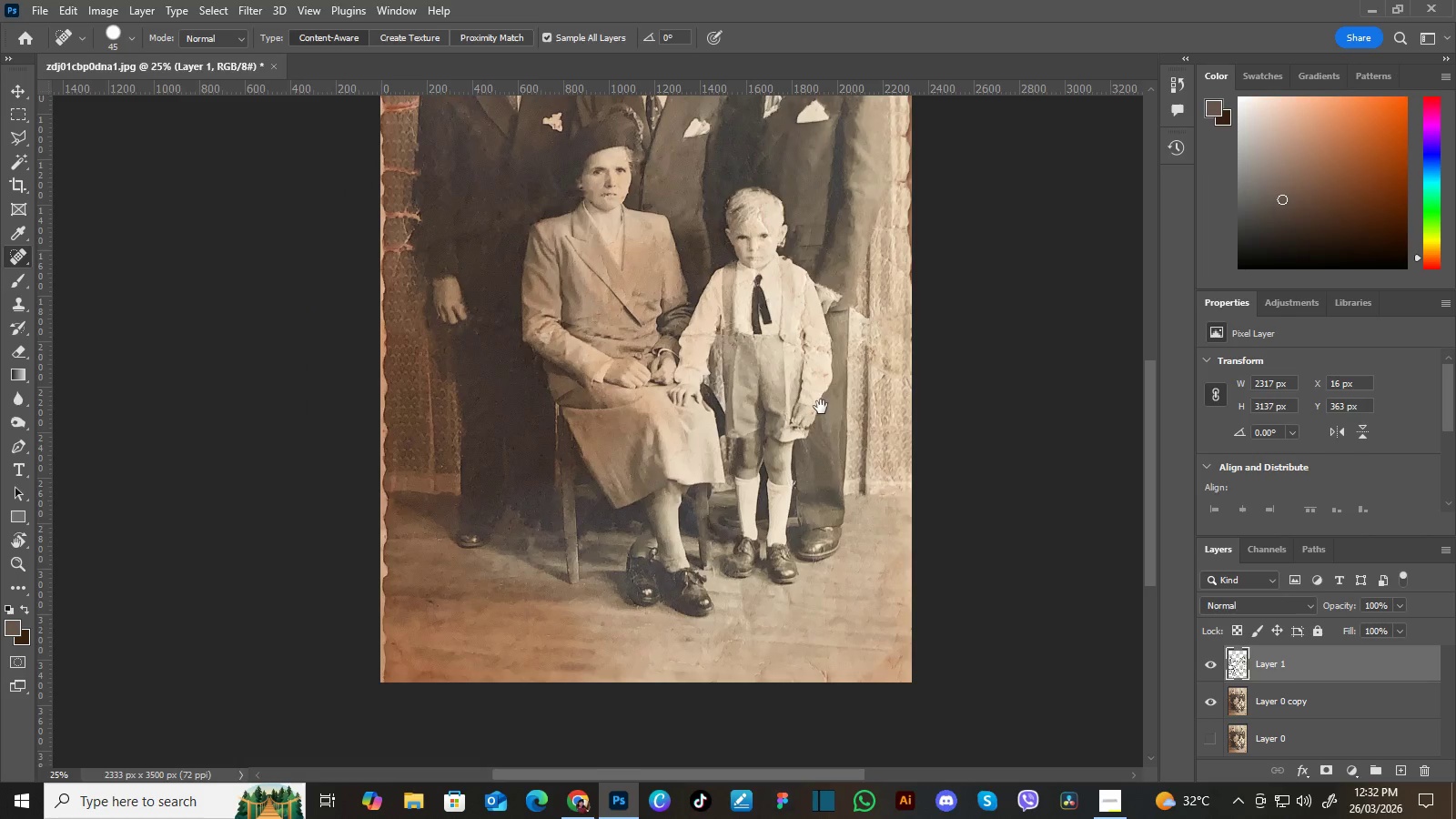 
left_click_drag(start_coordinate=[826, 393], to_coordinate=[847, 500])
 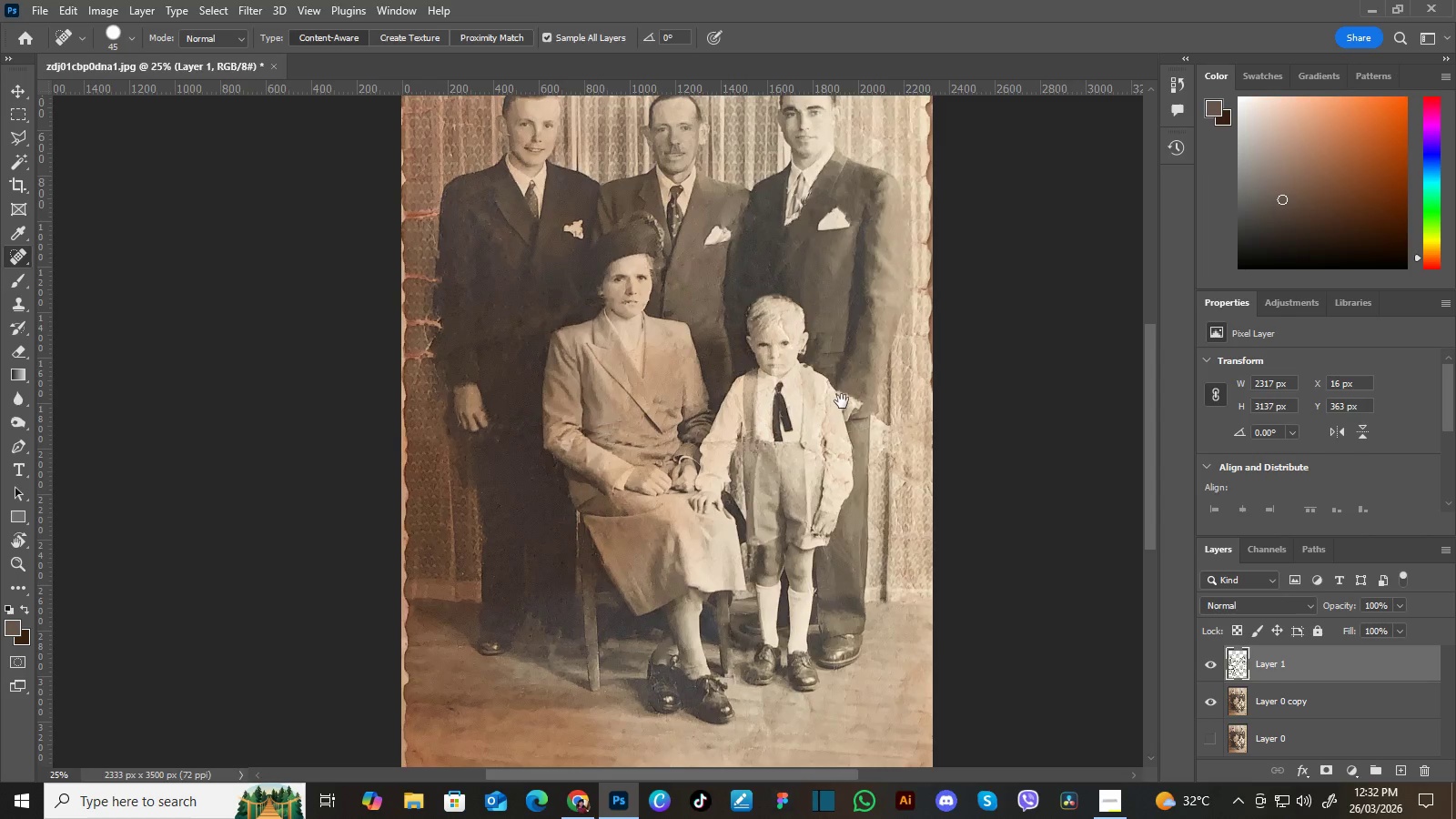 
hold_key(key=Space, duration=1.52)
 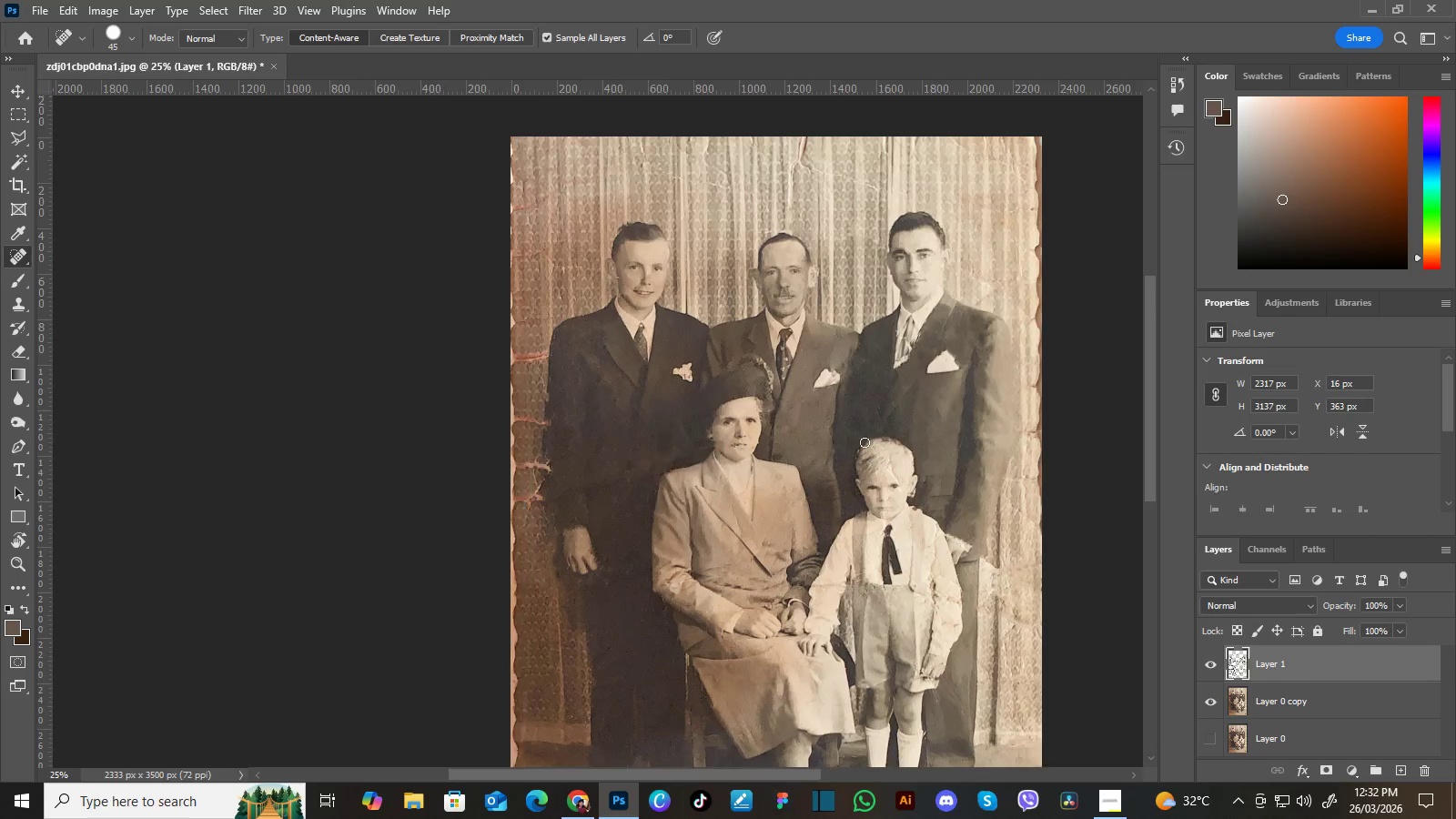 
left_click_drag(start_coordinate=[848, 393], to_coordinate=[844, 481])
 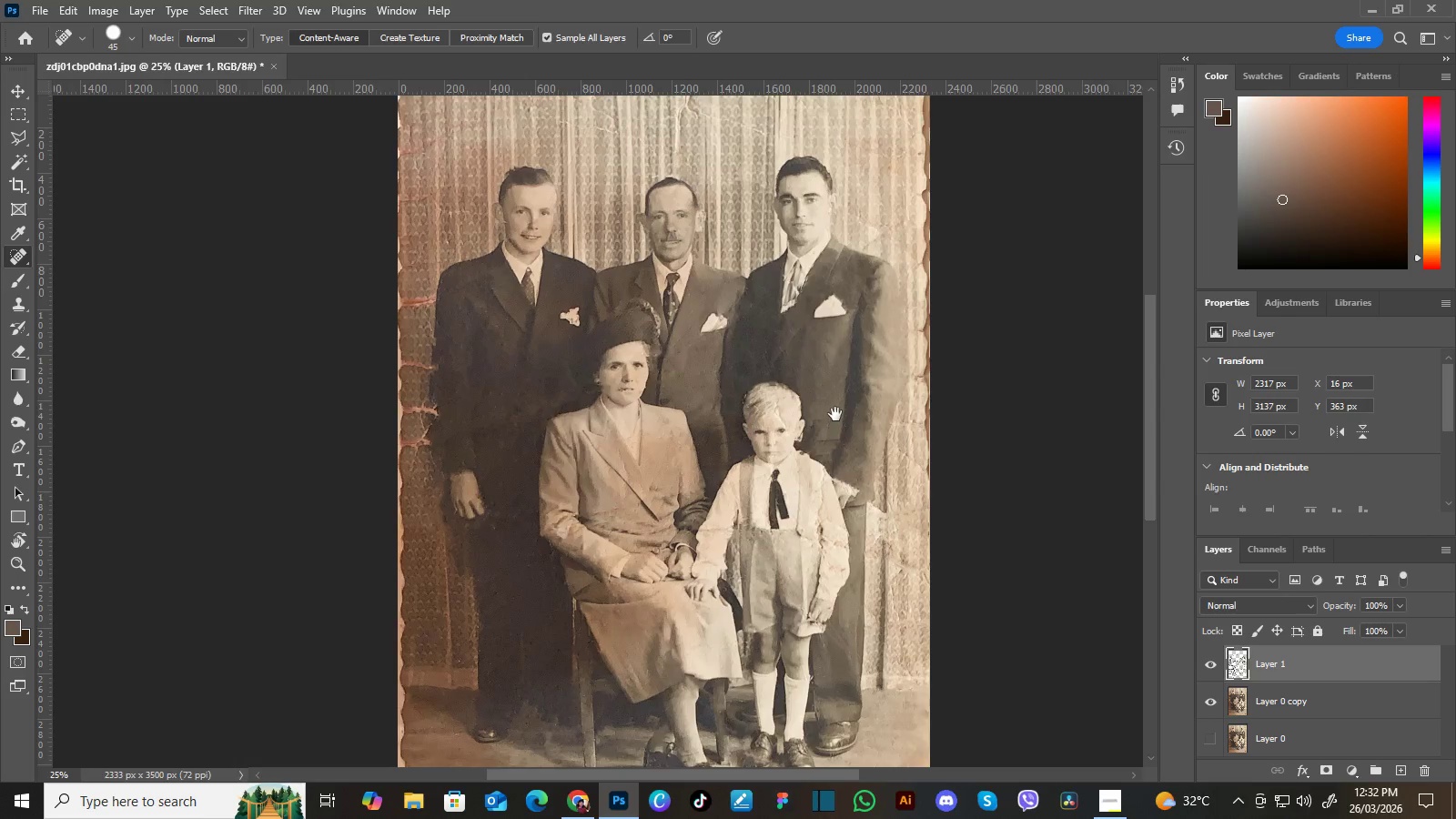 
left_click_drag(start_coordinate=[841, 405], to_coordinate=[872, 466])
 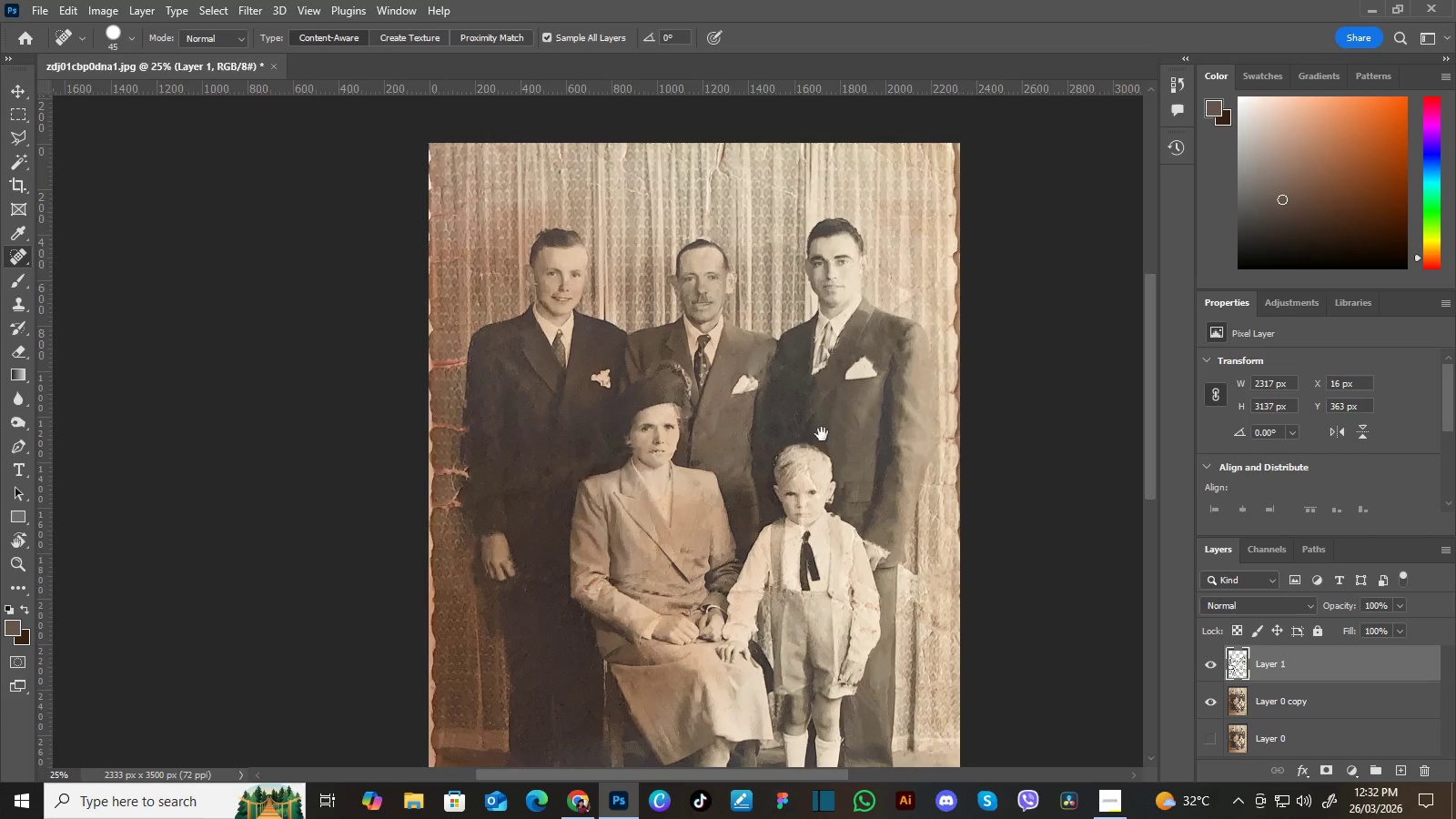 
left_click_drag(start_coordinate=[822, 434], to_coordinate=[875, 420])
 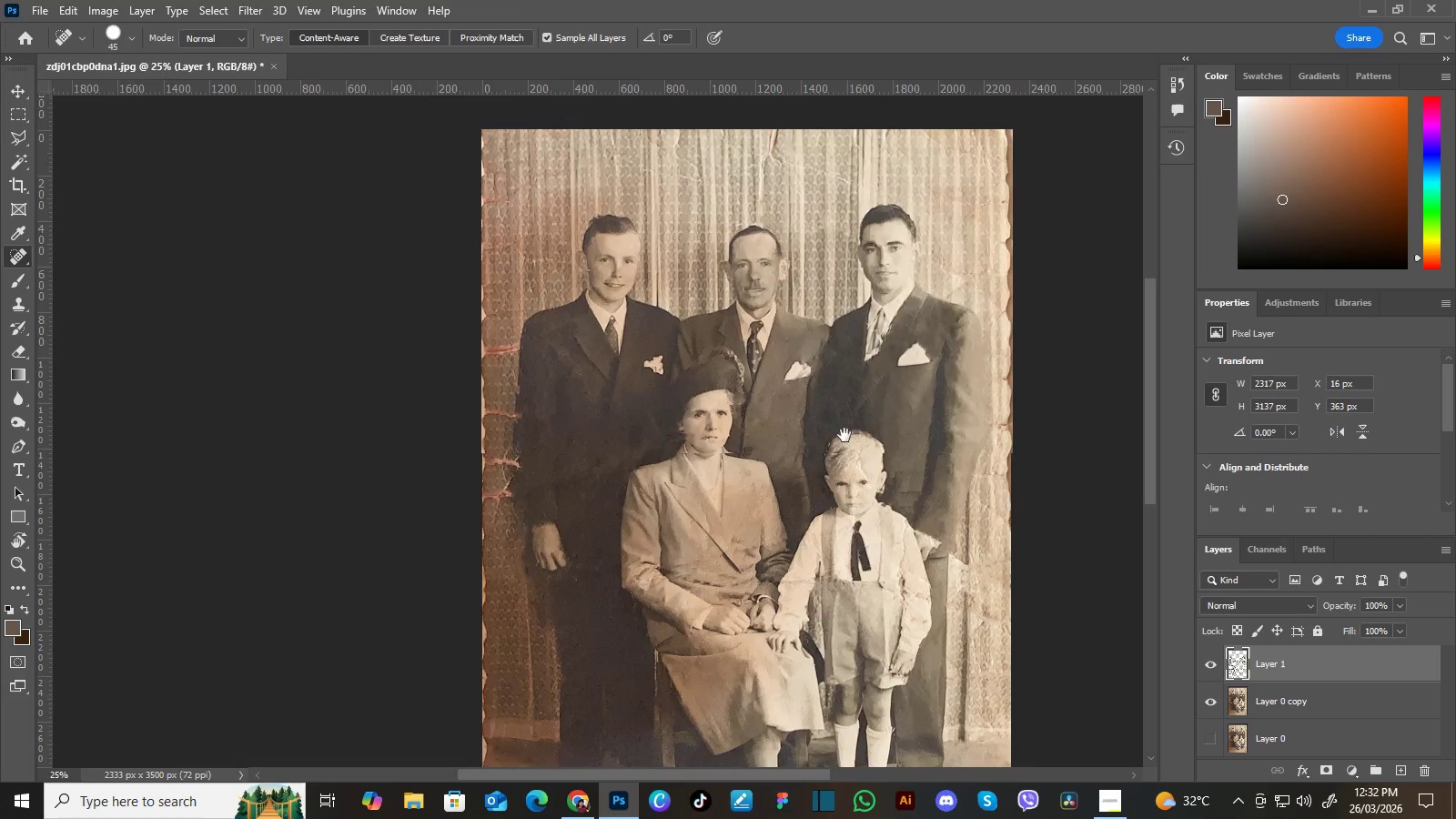 
hold_key(key=Space, duration=0.47)
 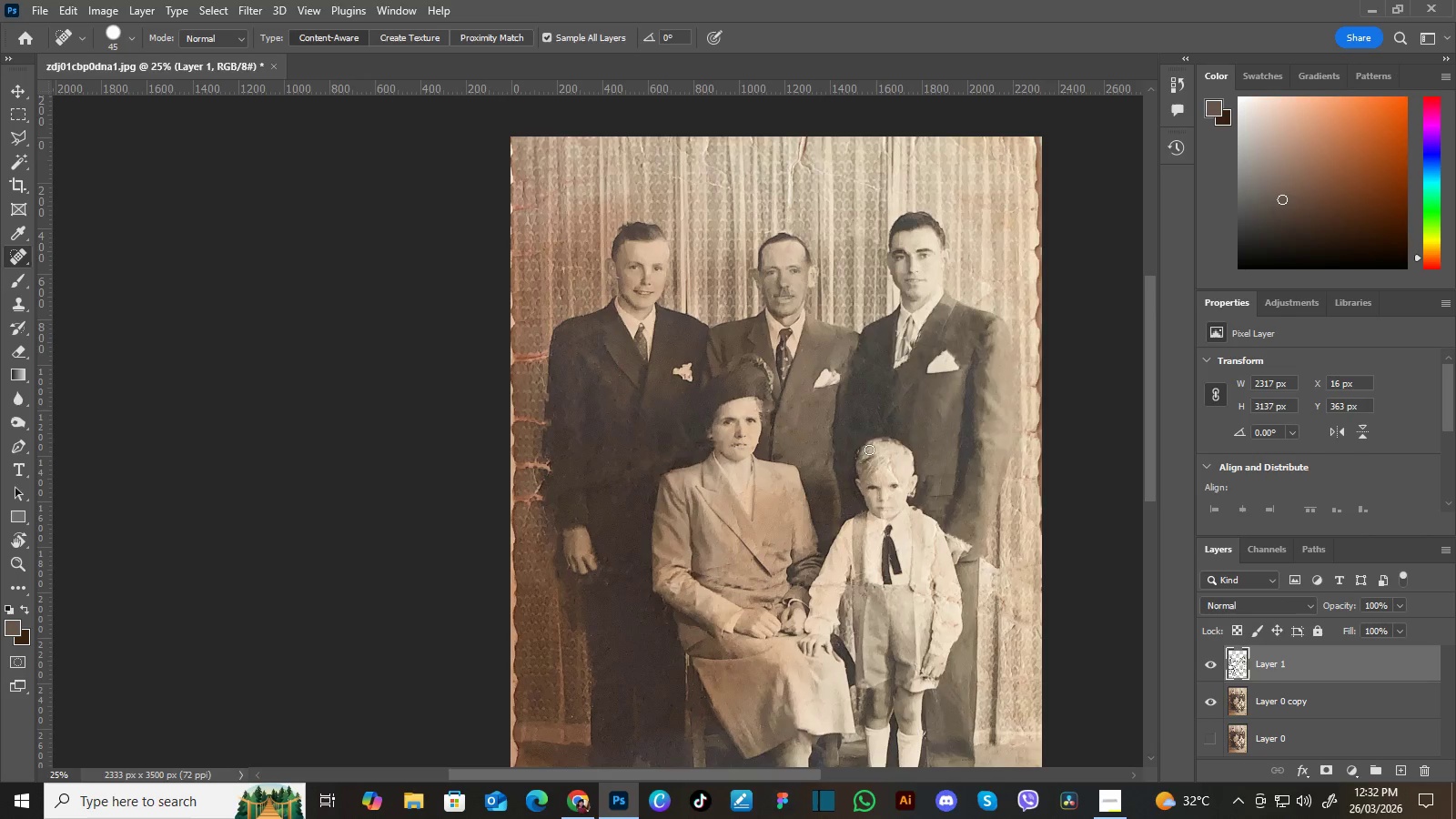 
left_click_drag(start_coordinate=[845, 427], to_coordinate=[875, 434])
 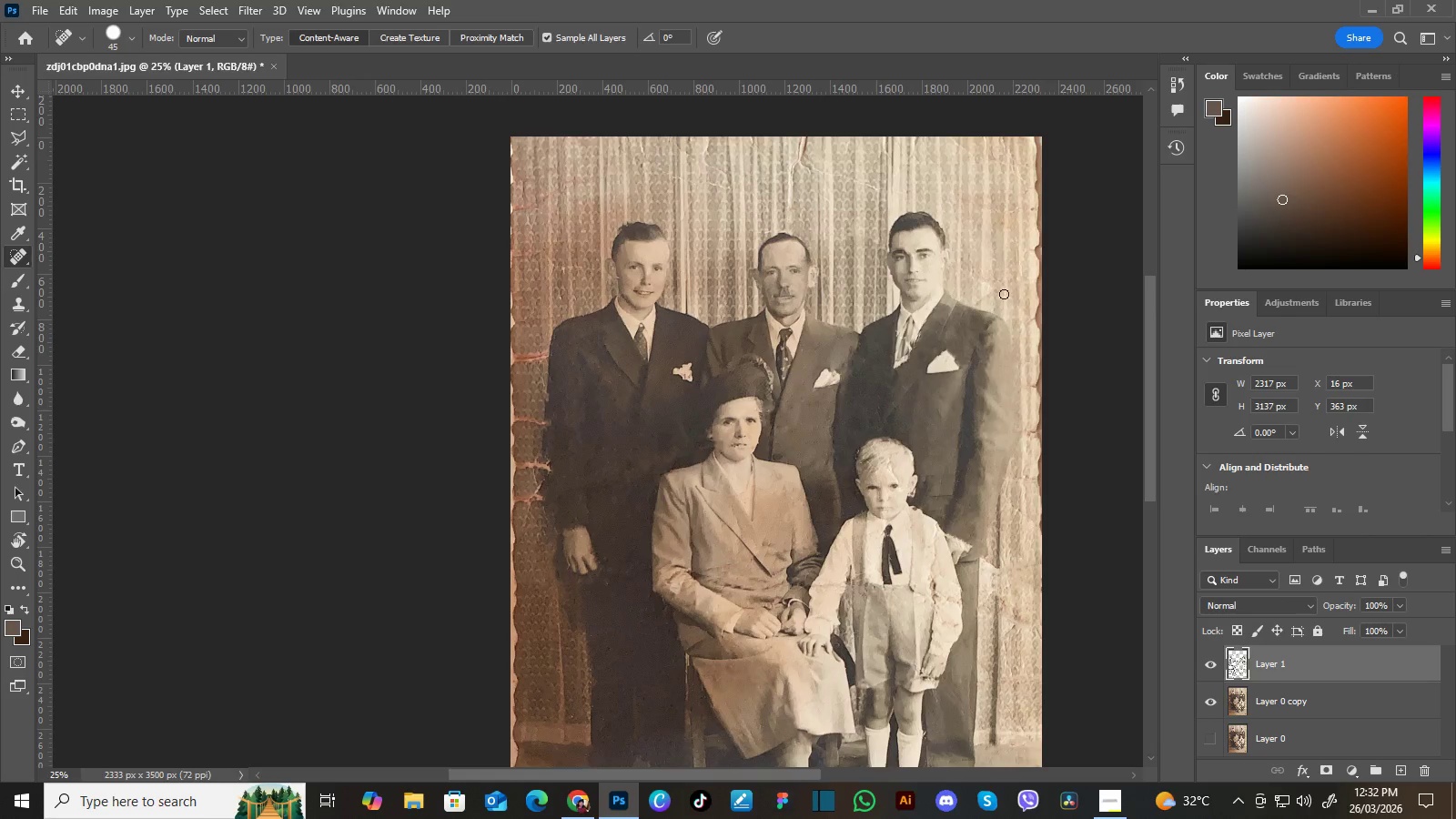 
left_click([1214, 662])
 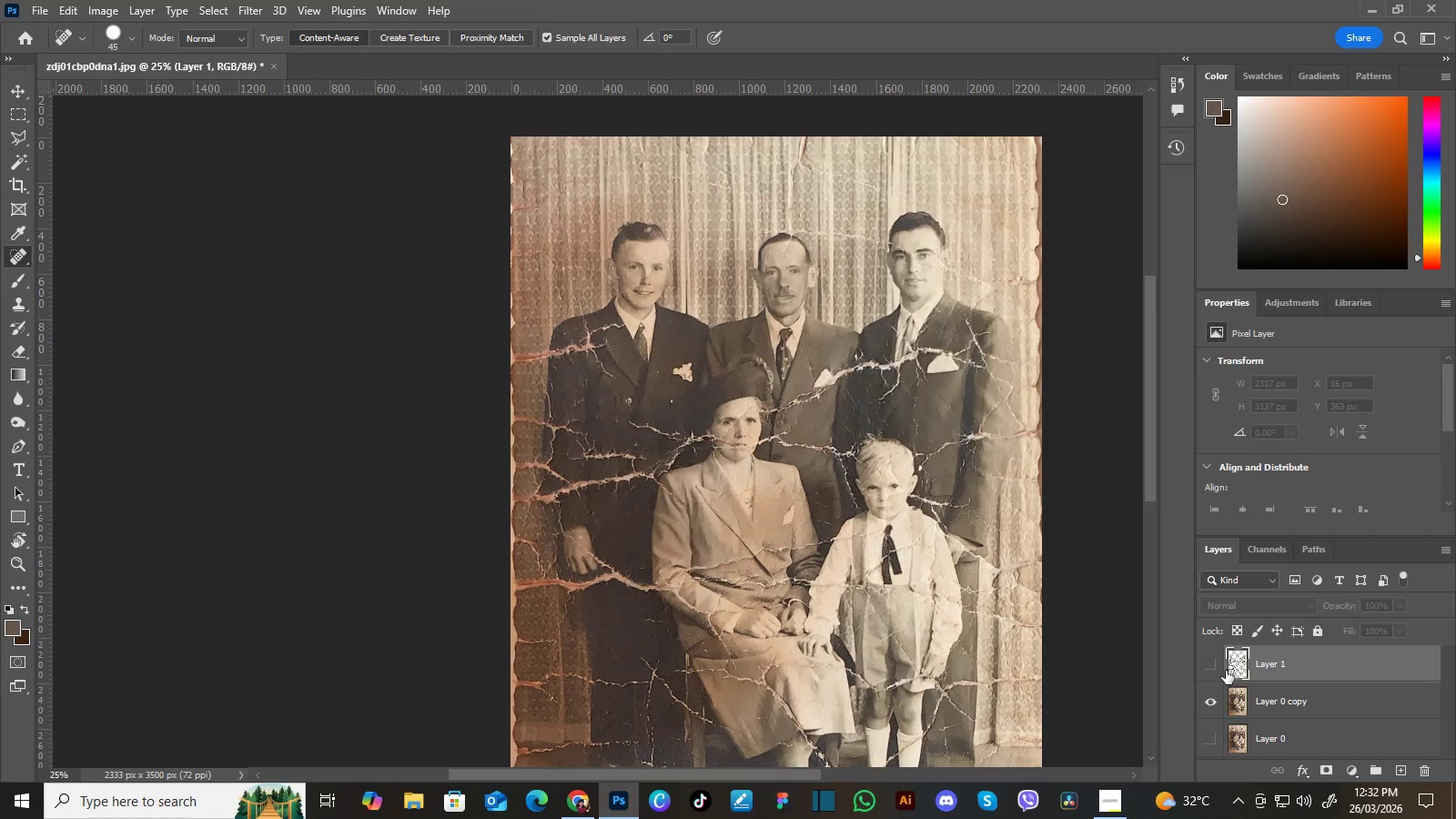 
left_click([1216, 662])
 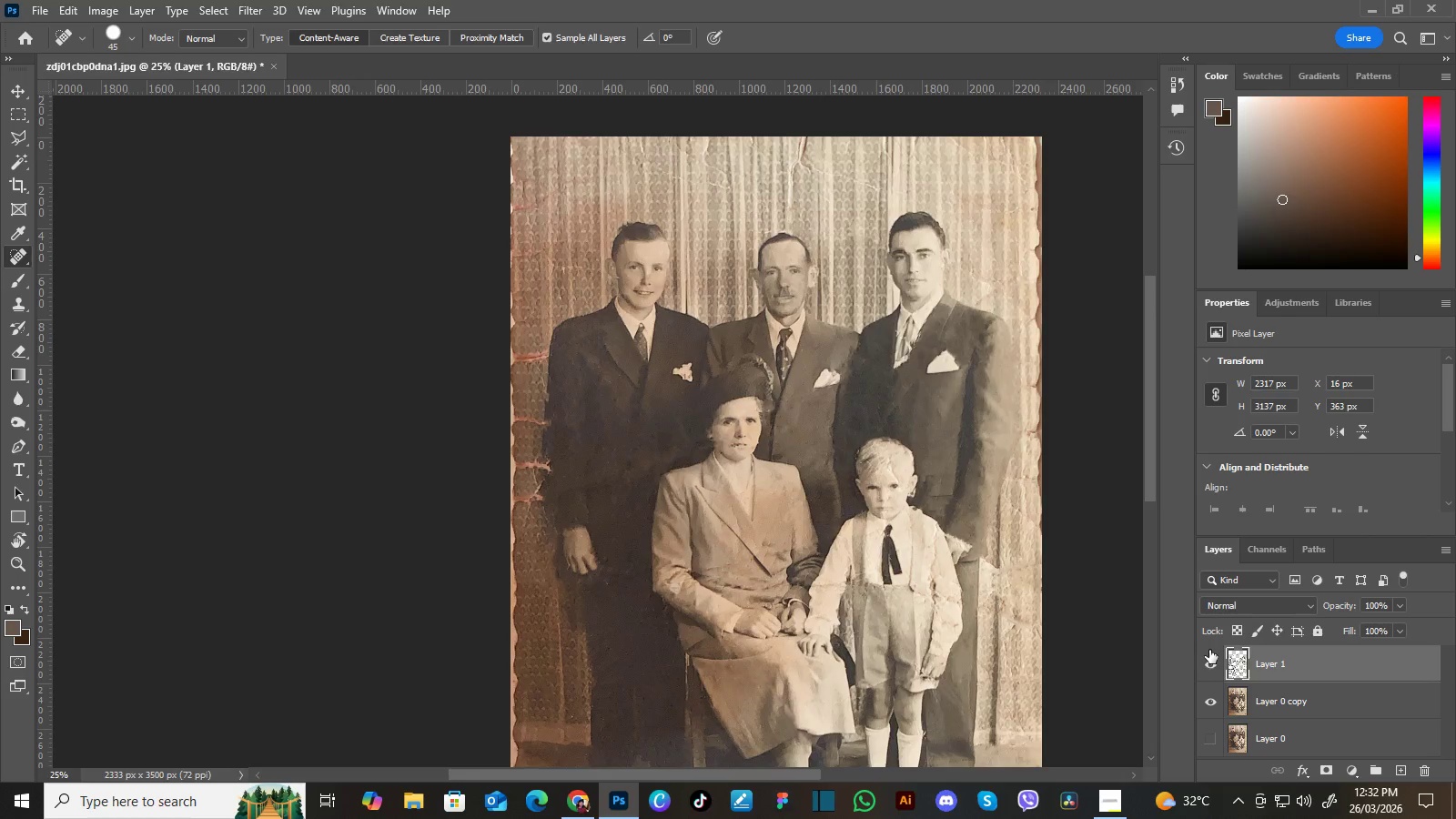 
left_click([1208, 656])
 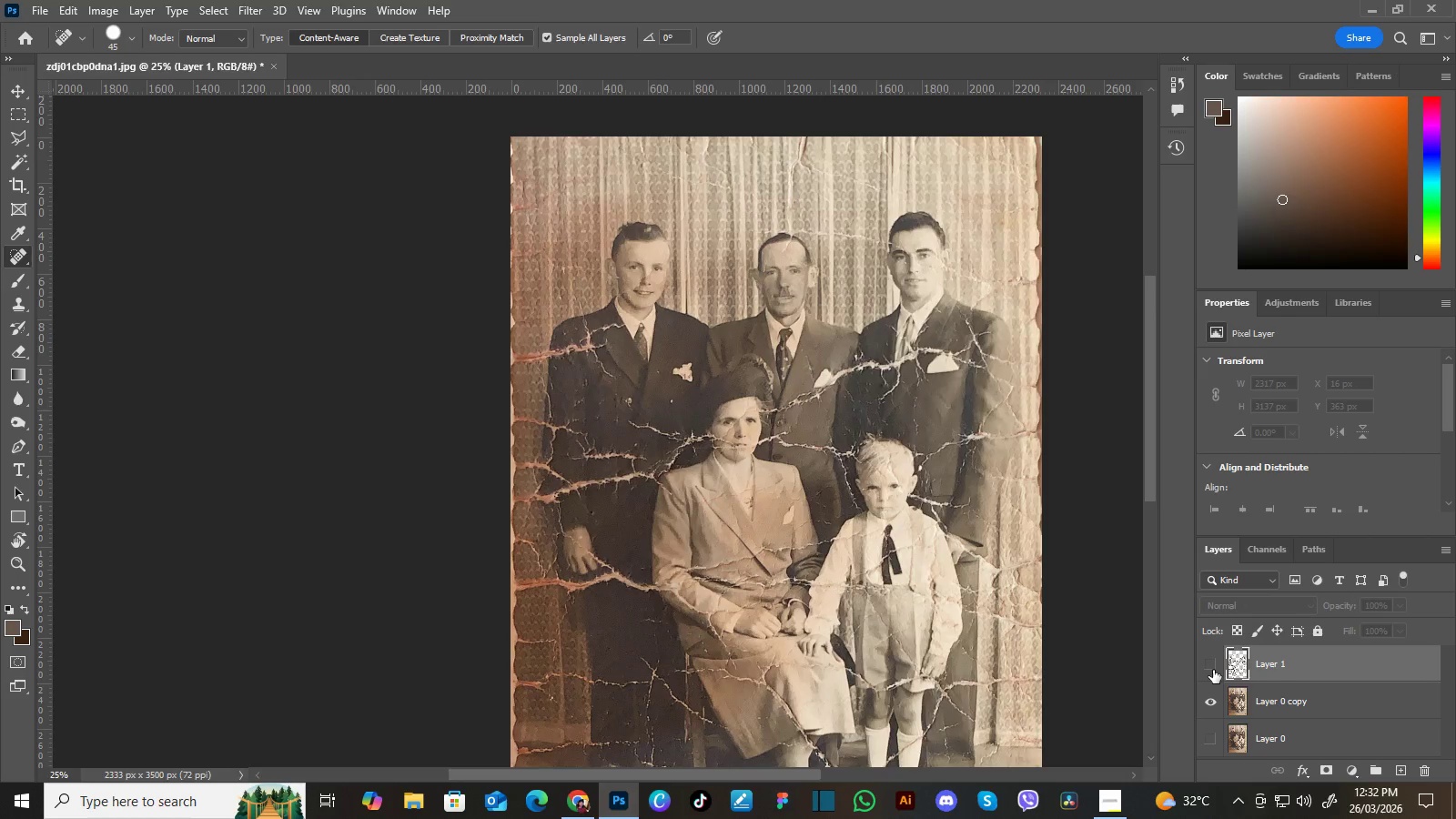 
left_click([1207, 661])
 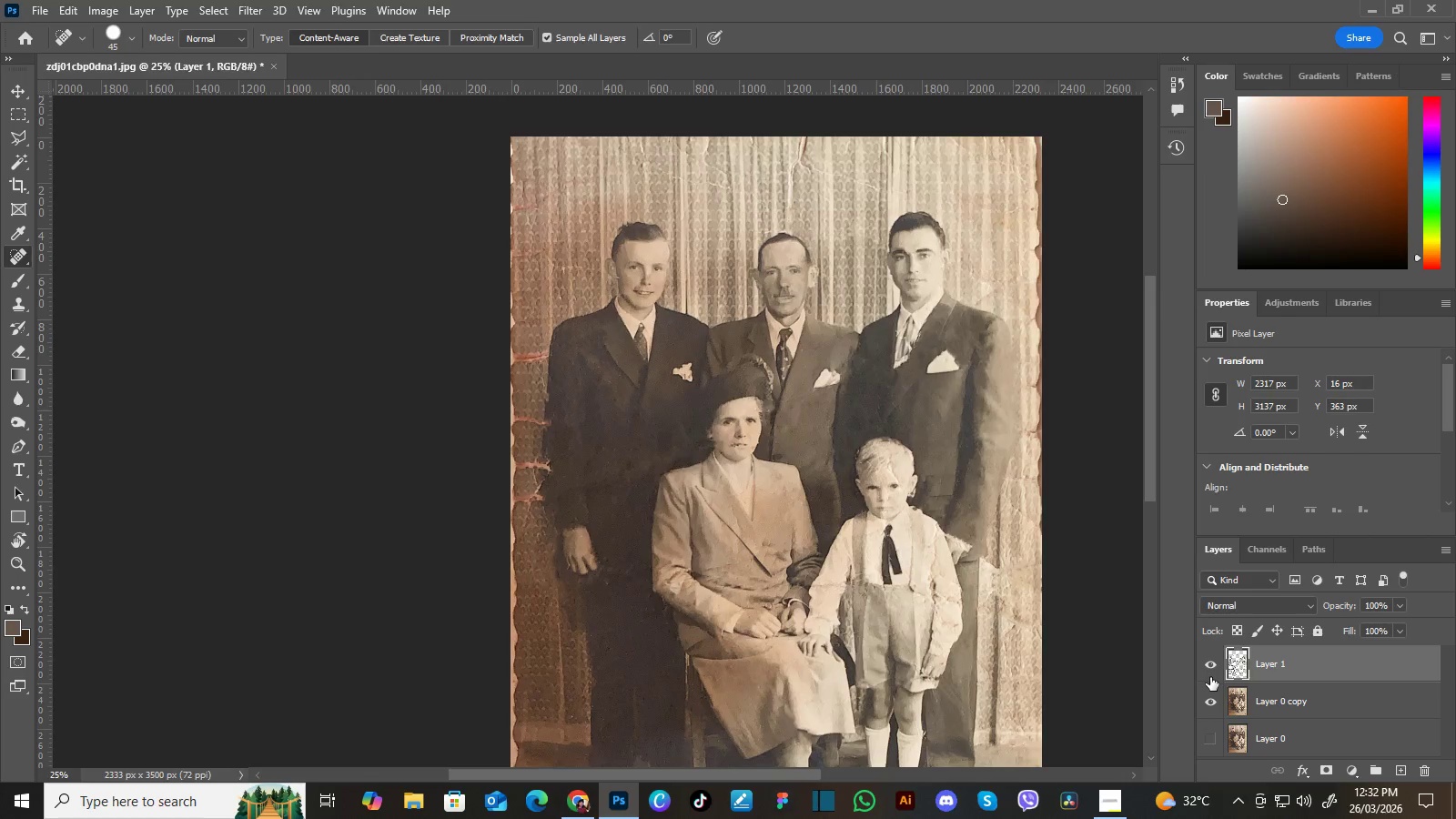 
left_click([1208, 665])
 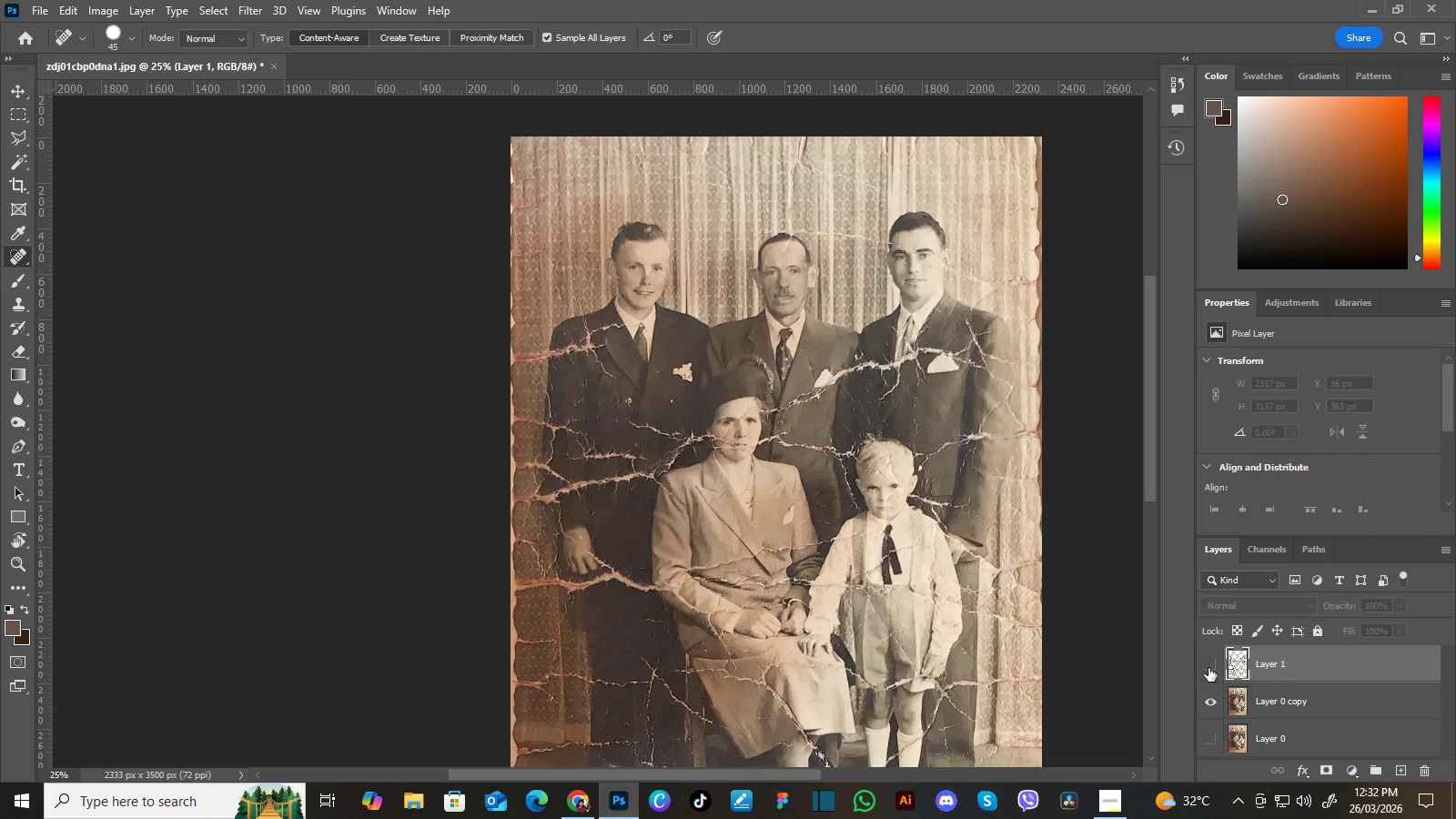 
left_click([1208, 667])
 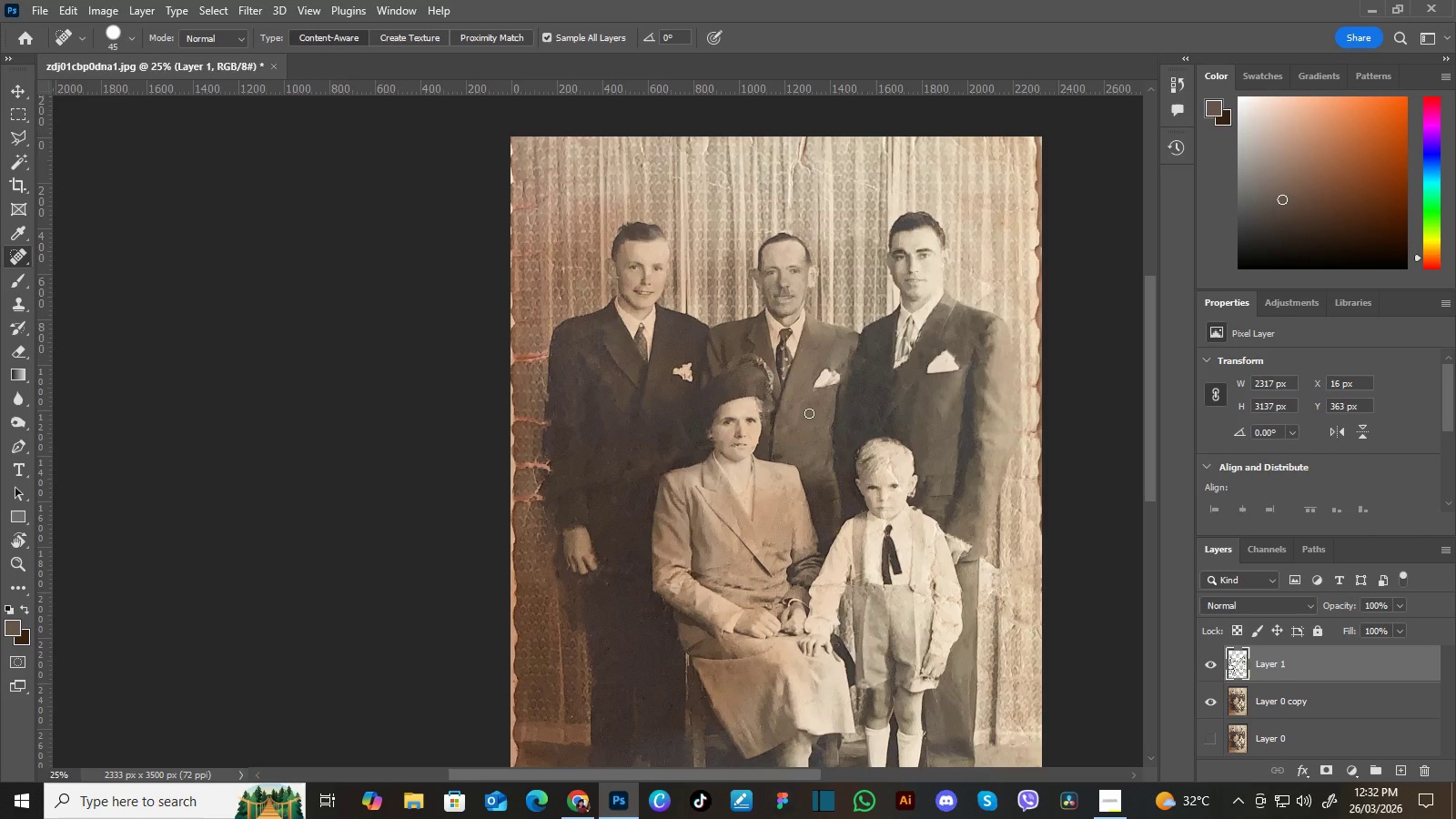 
key(Control+Equal)
 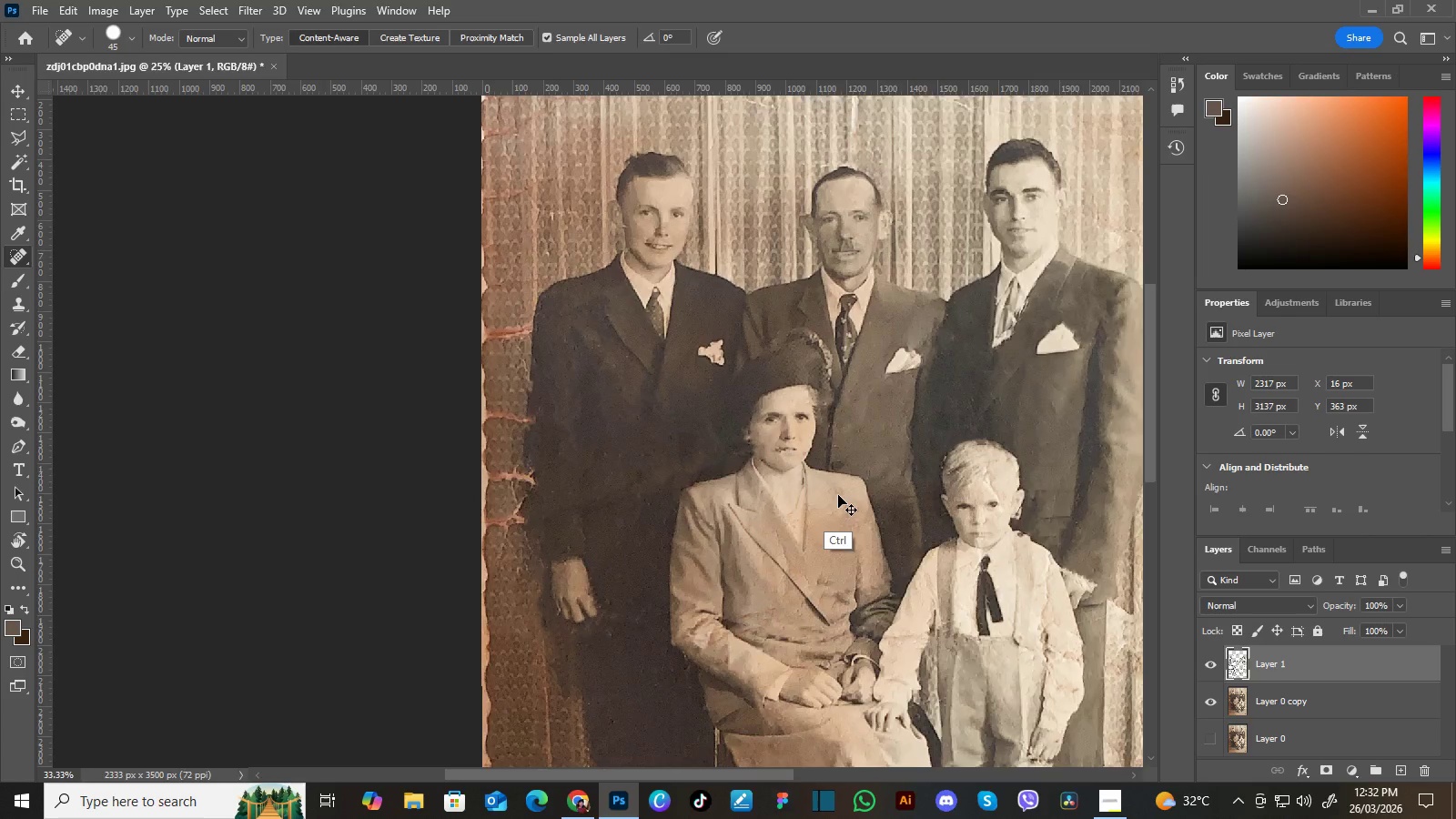 
key(Control+Equal)
 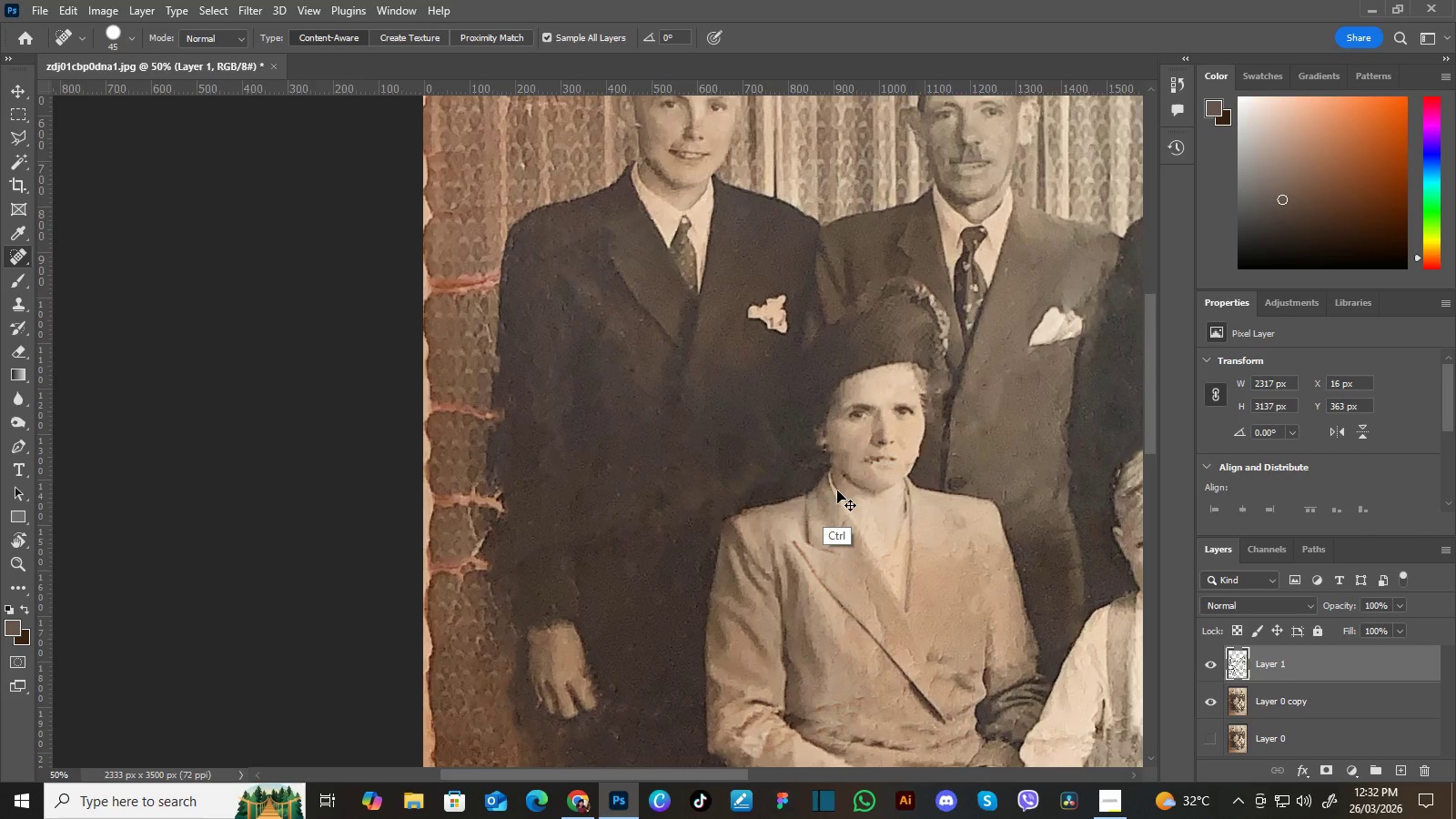 
key(Control+Equal)
 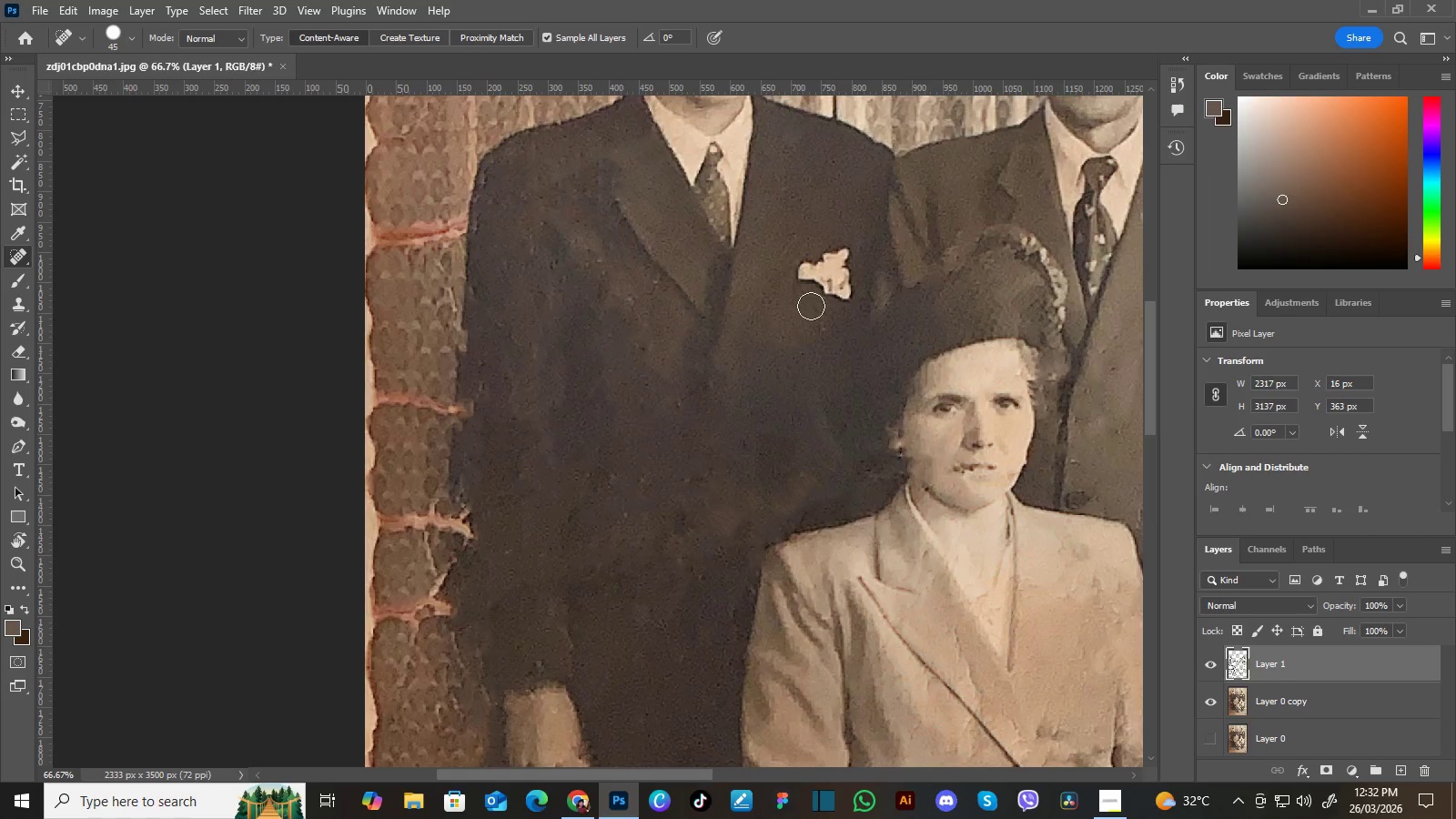 
hold_key(key=Space, duration=1.5)
 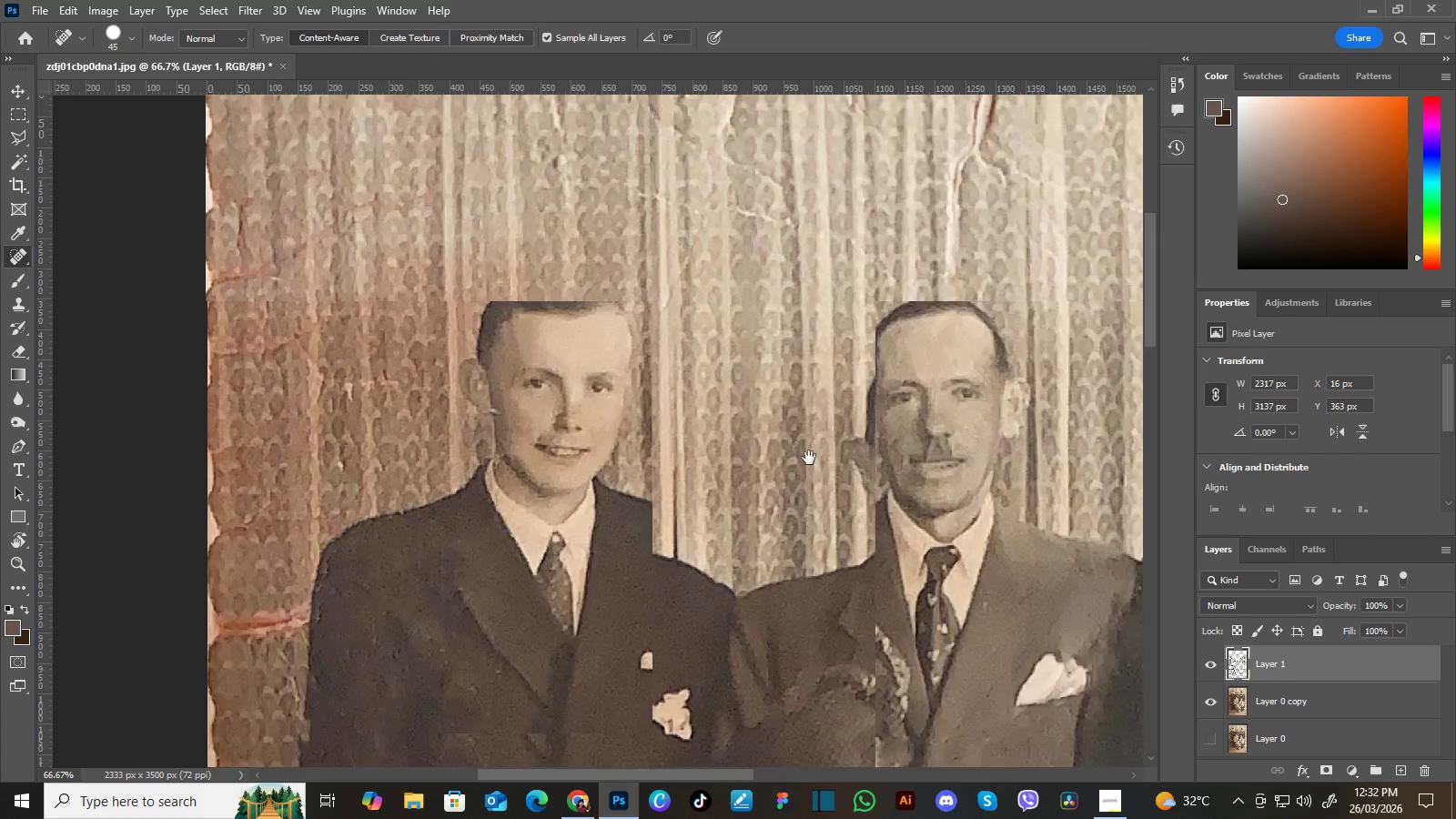 
left_click_drag(start_coordinate=[847, 346], to_coordinate=[752, 466])
 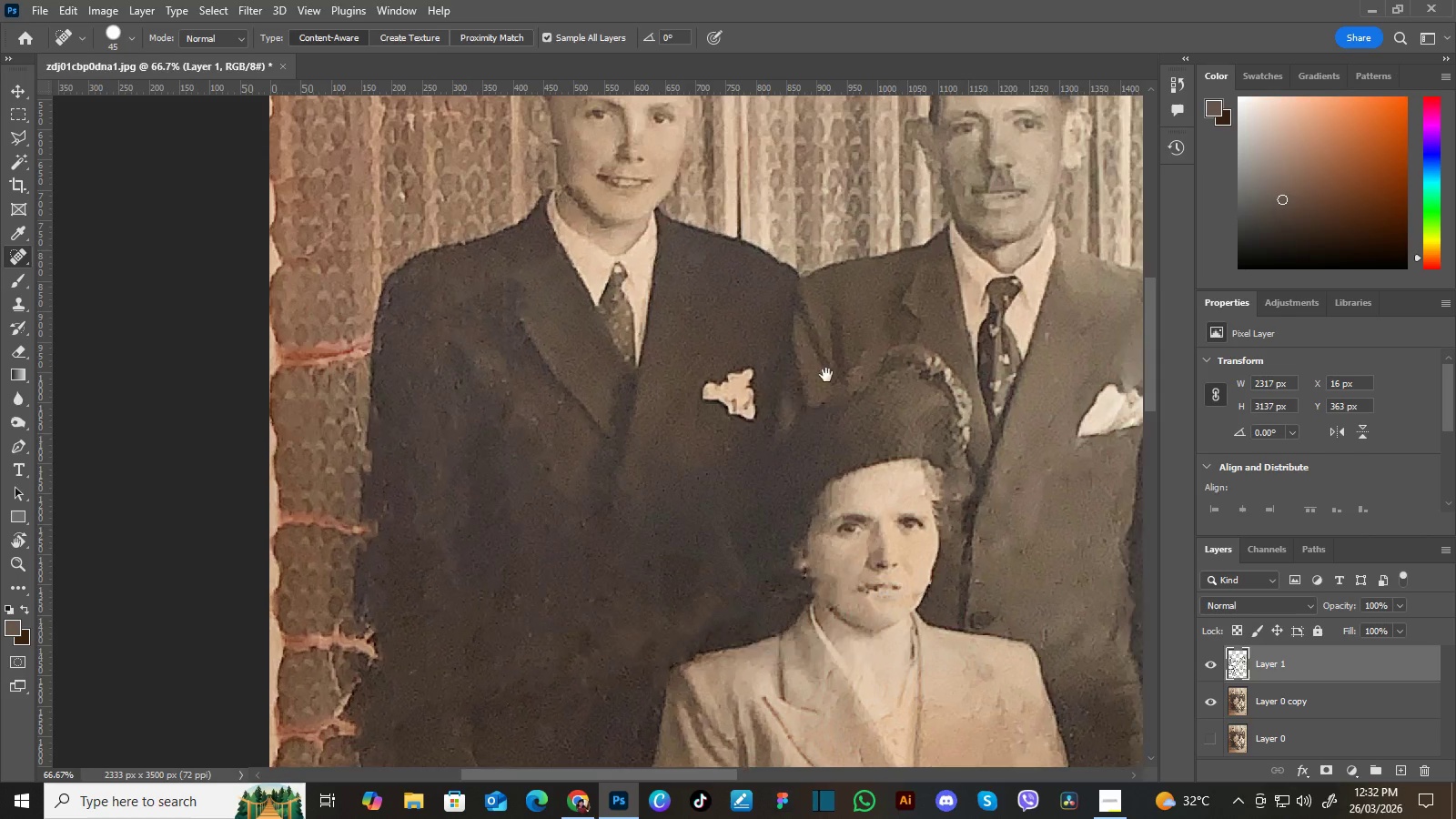 
left_click_drag(start_coordinate=[824, 371], to_coordinate=[781, 449])
 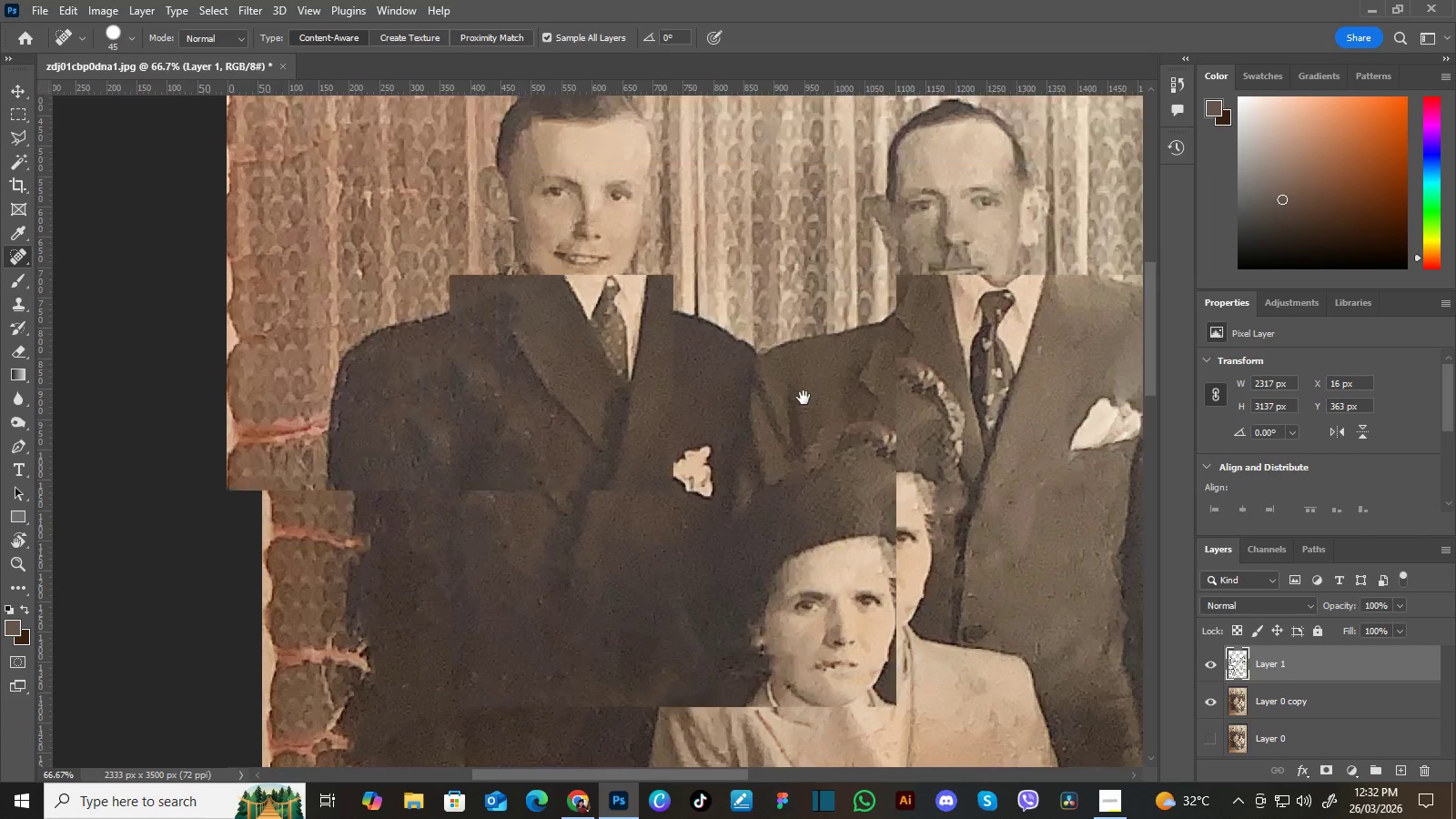 
left_click_drag(start_coordinate=[824, 351], to_coordinate=[810, 482])
 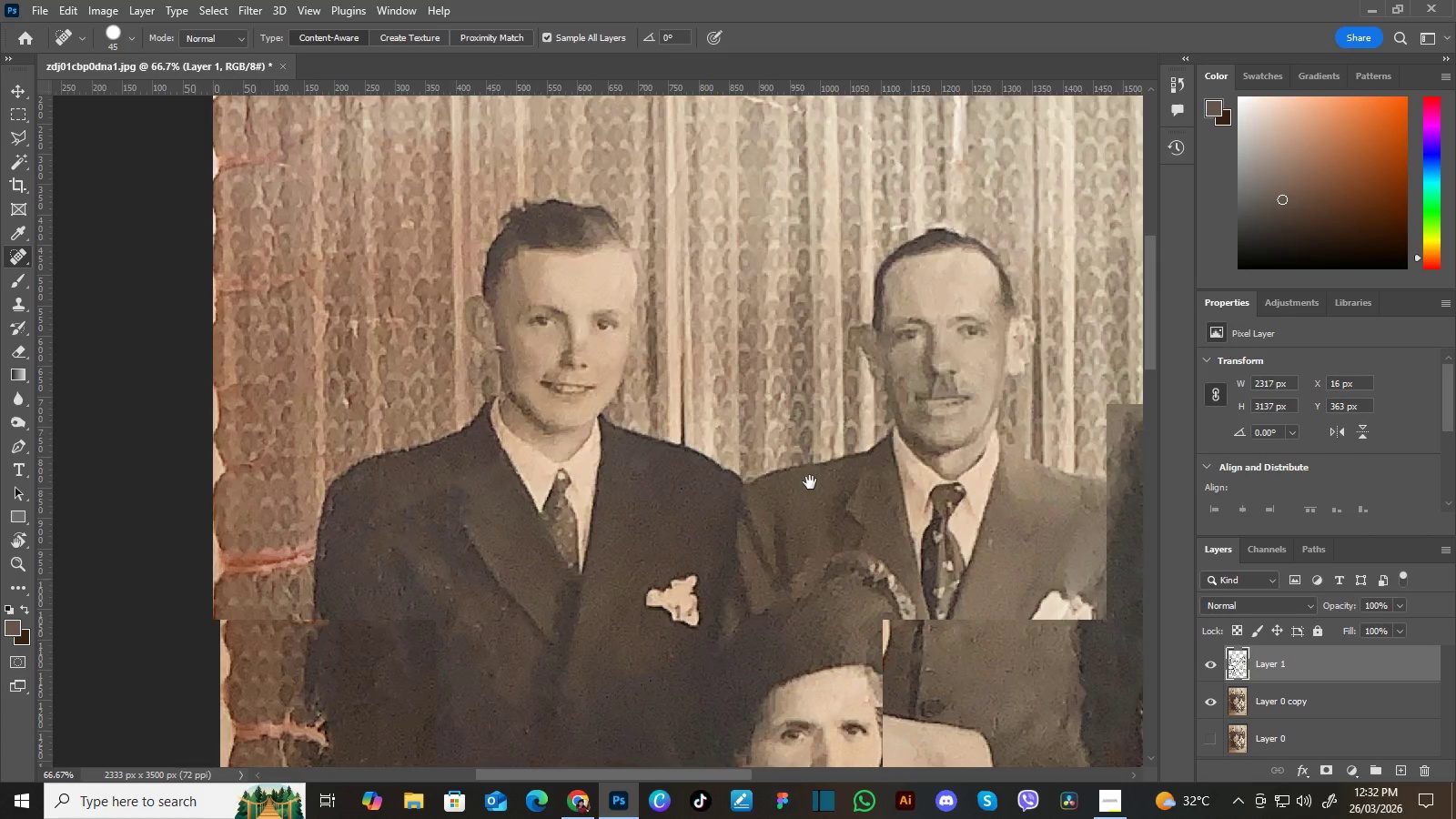 
hold_key(key=Space, duration=1.39)
 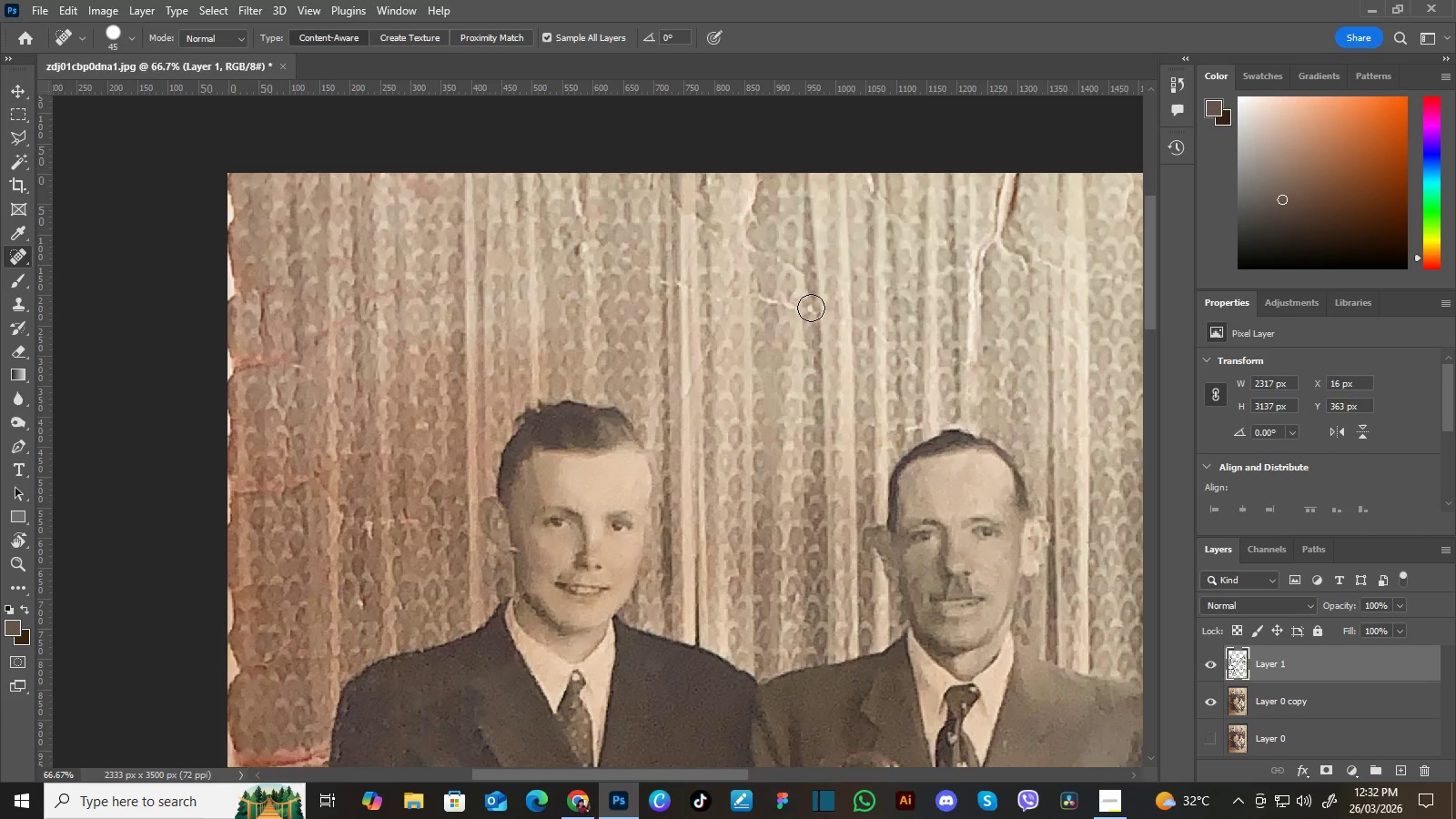 
left_click_drag(start_coordinate=[815, 391], to_coordinate=[811, 452])
 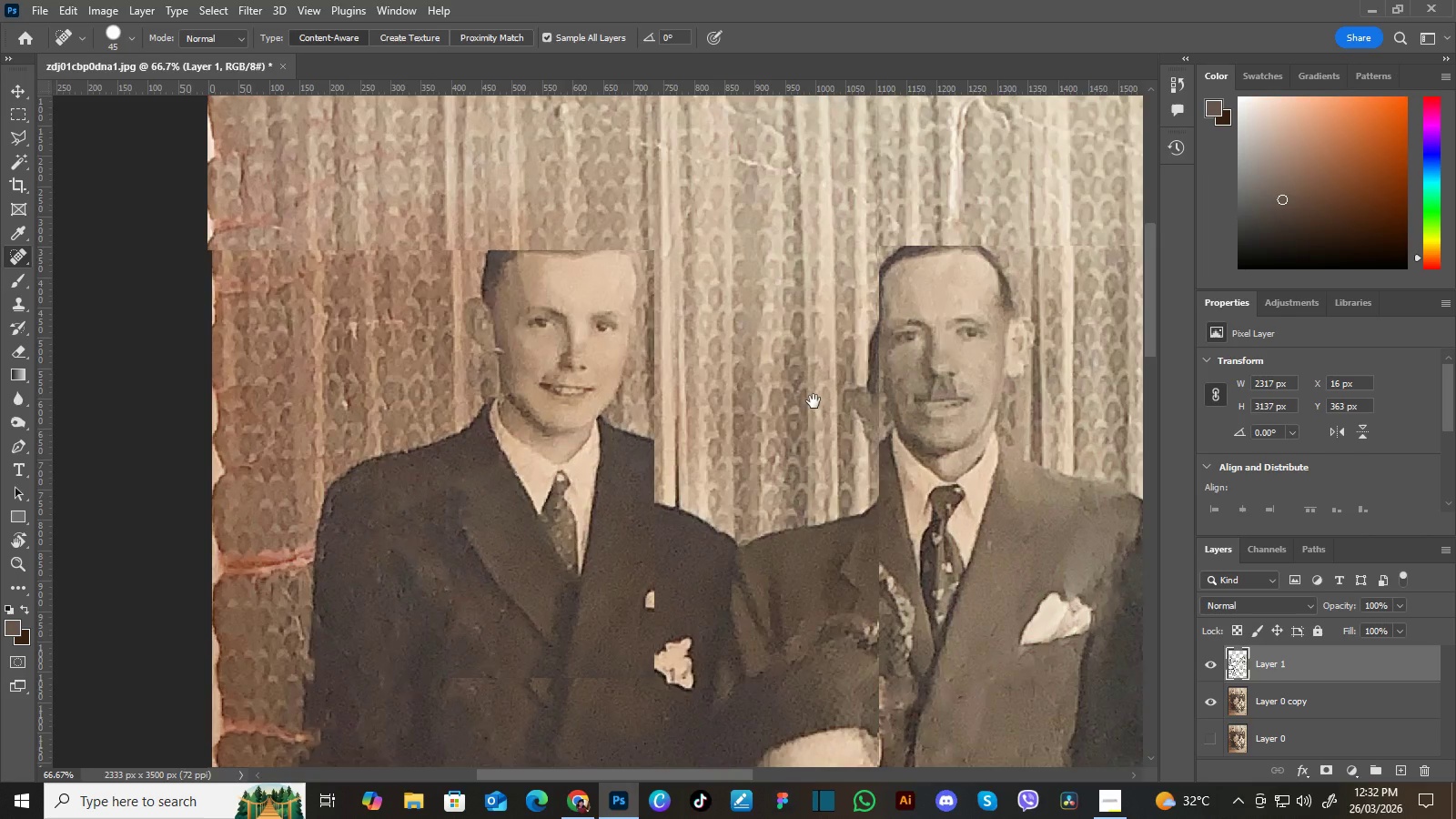 
left_click_drag(start_coordinate=[814, 401], to_coordinate=[809, 458])
 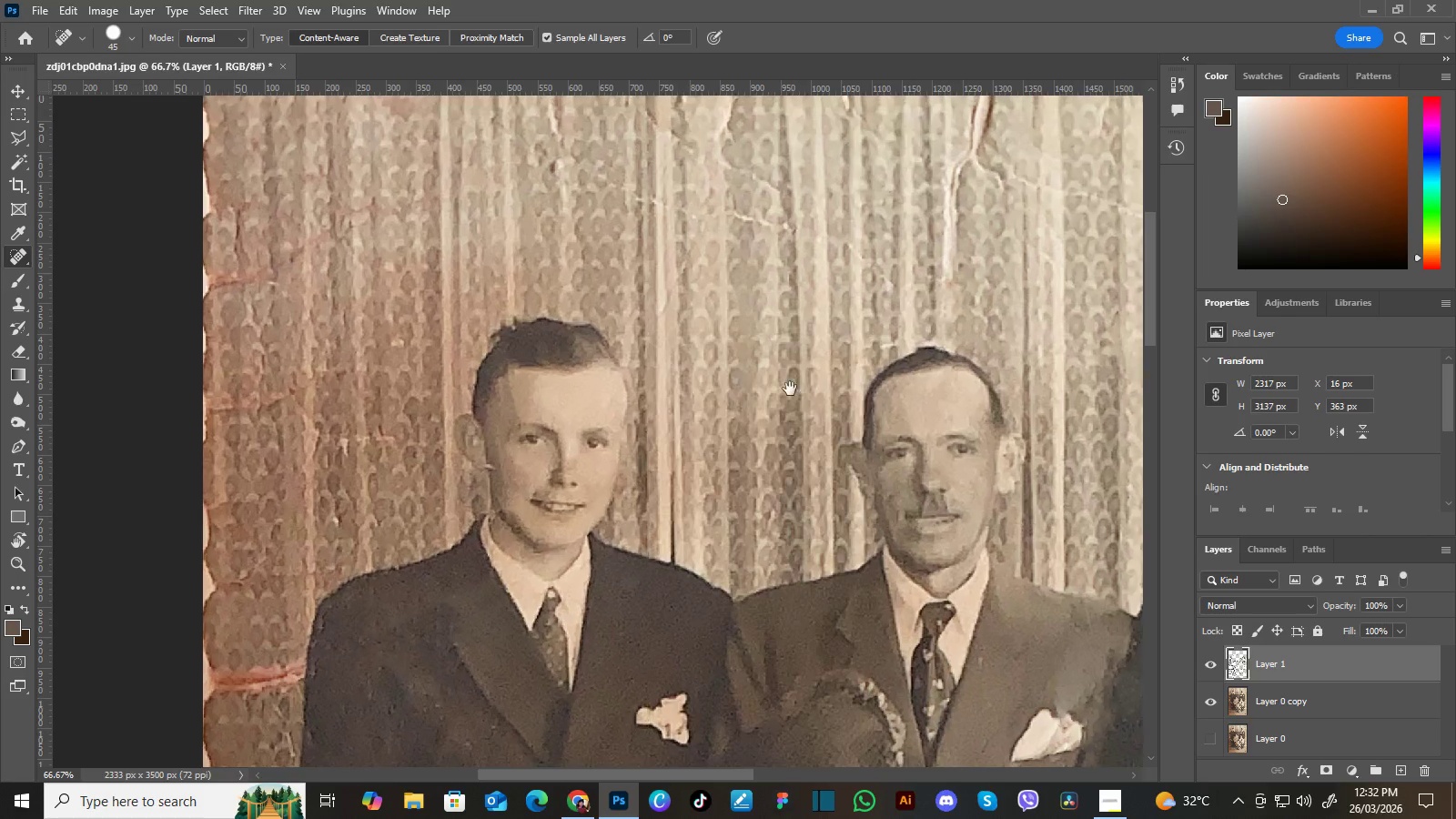 
left_click_drag(start_coordinate=[796, 378], to_coordinate=[821, 460])
 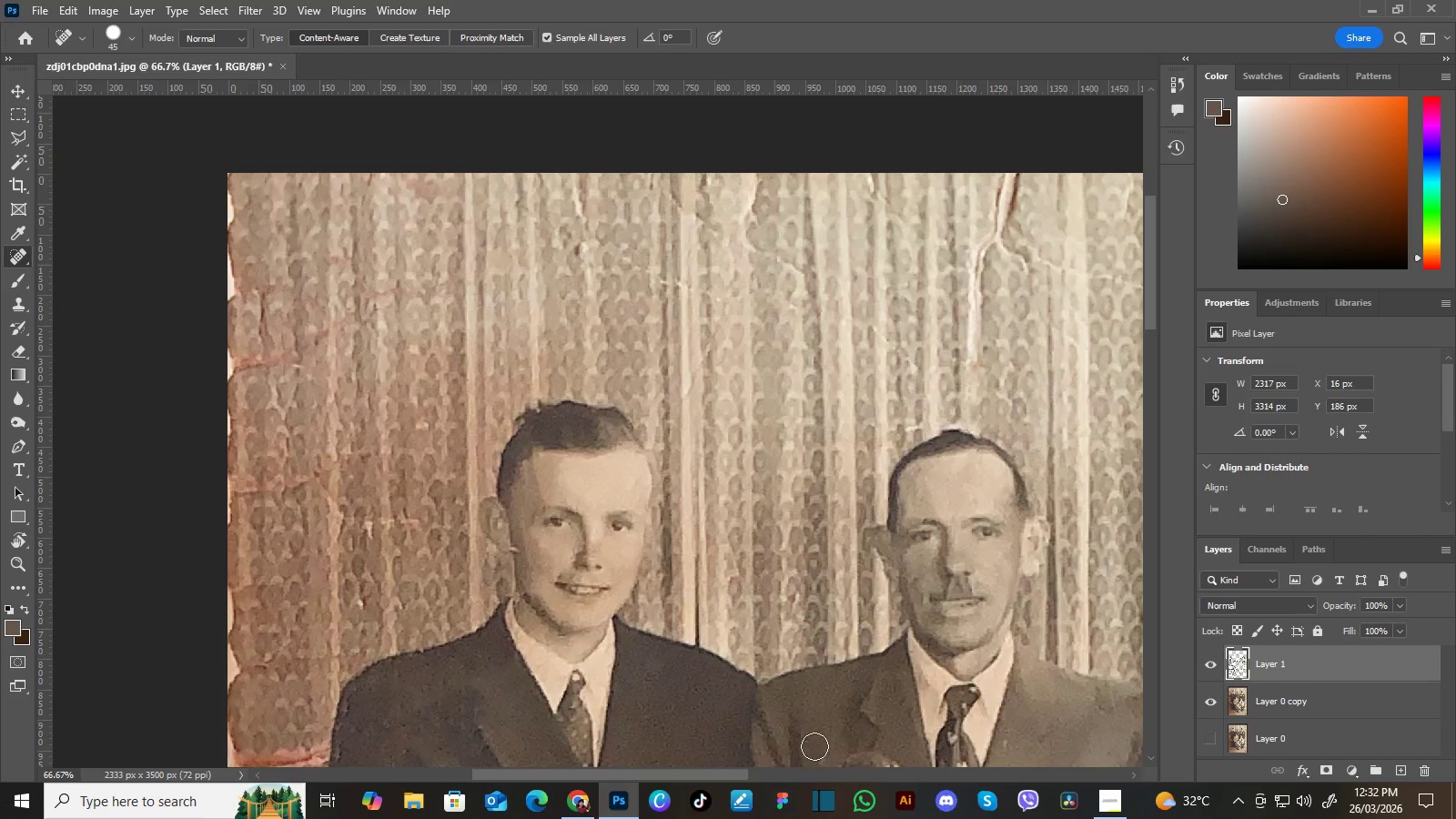 
left_click([1117, 800])
 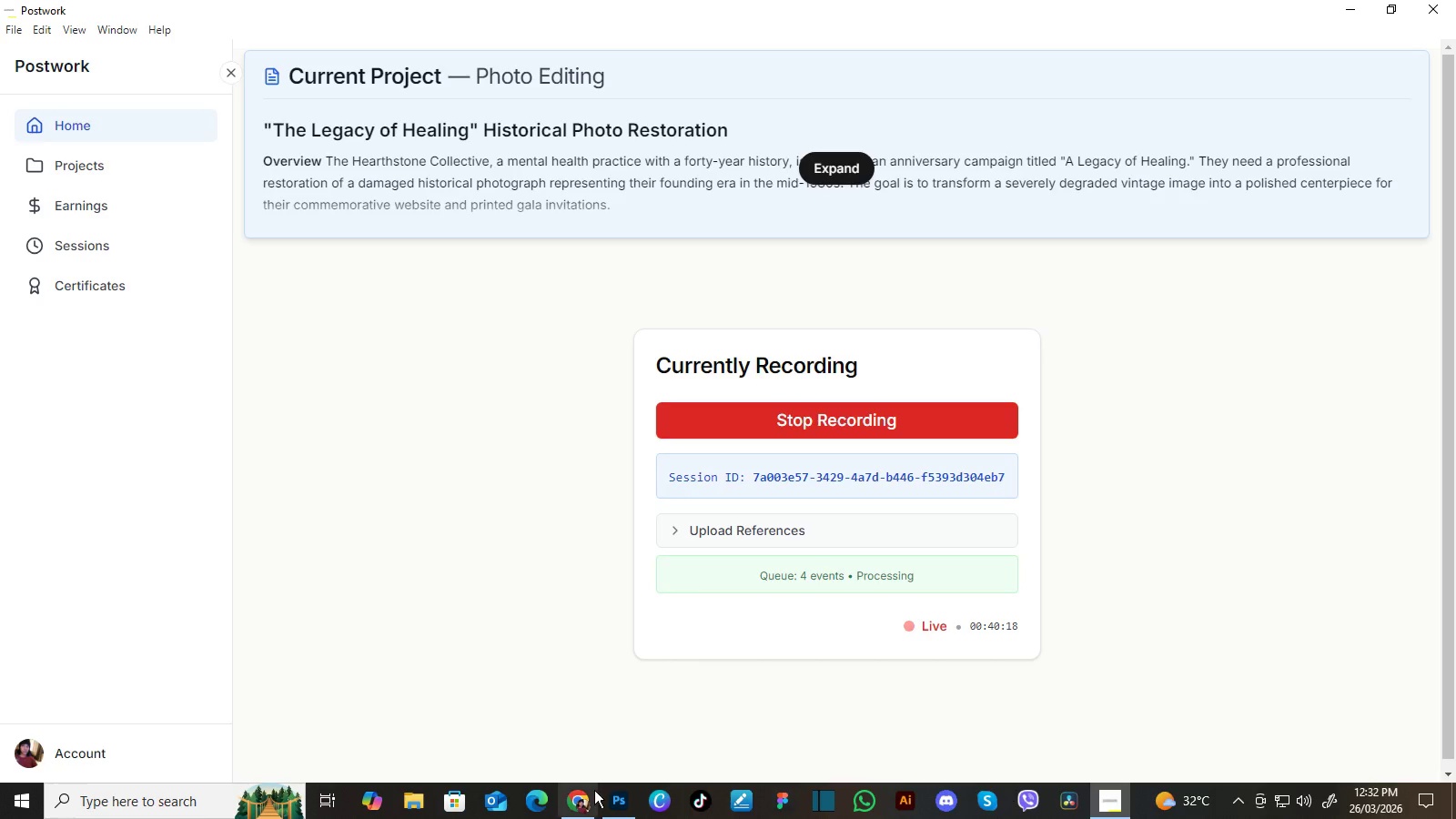 
left_click([607, 798])
 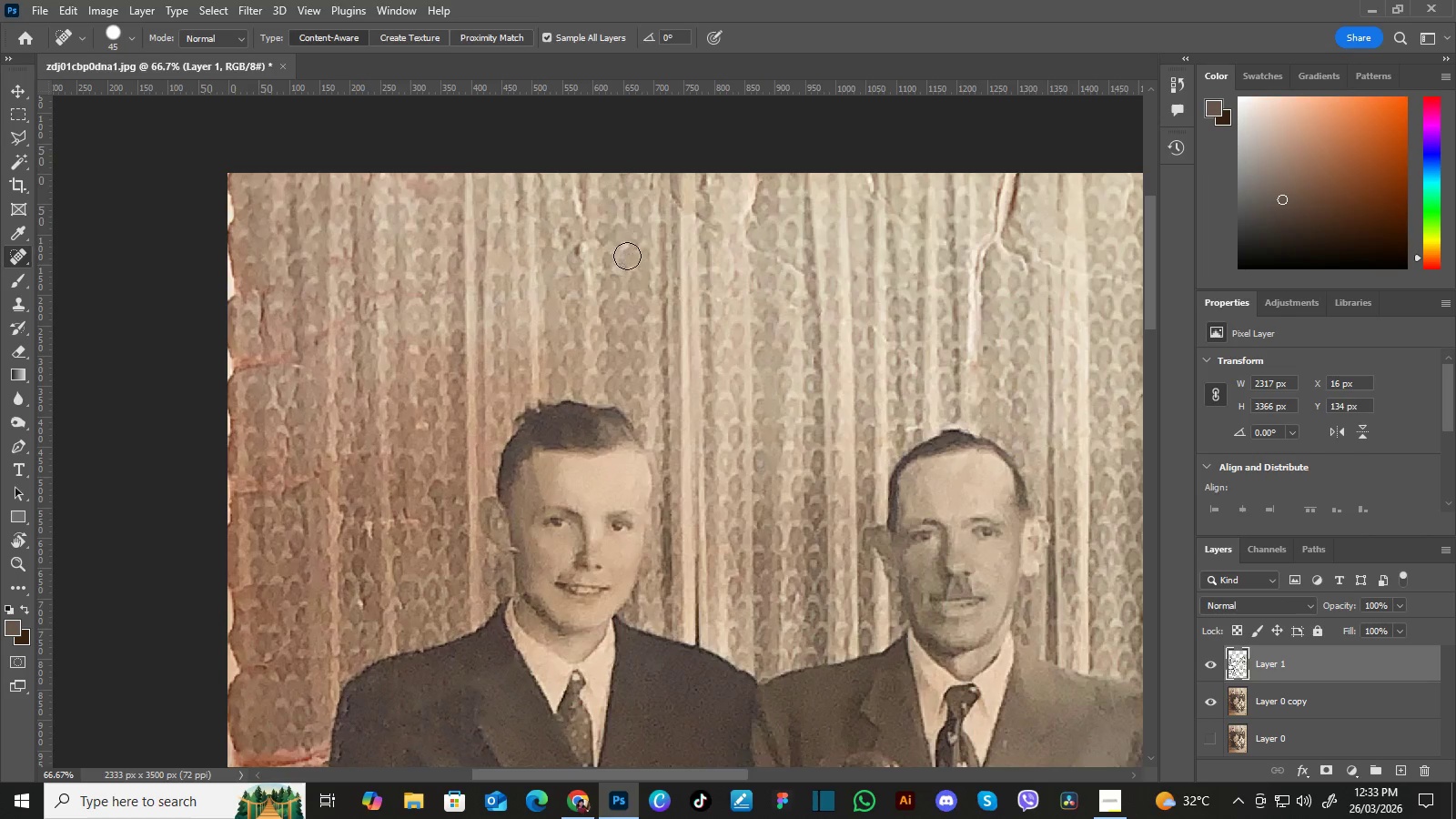 
wait(11.33)
 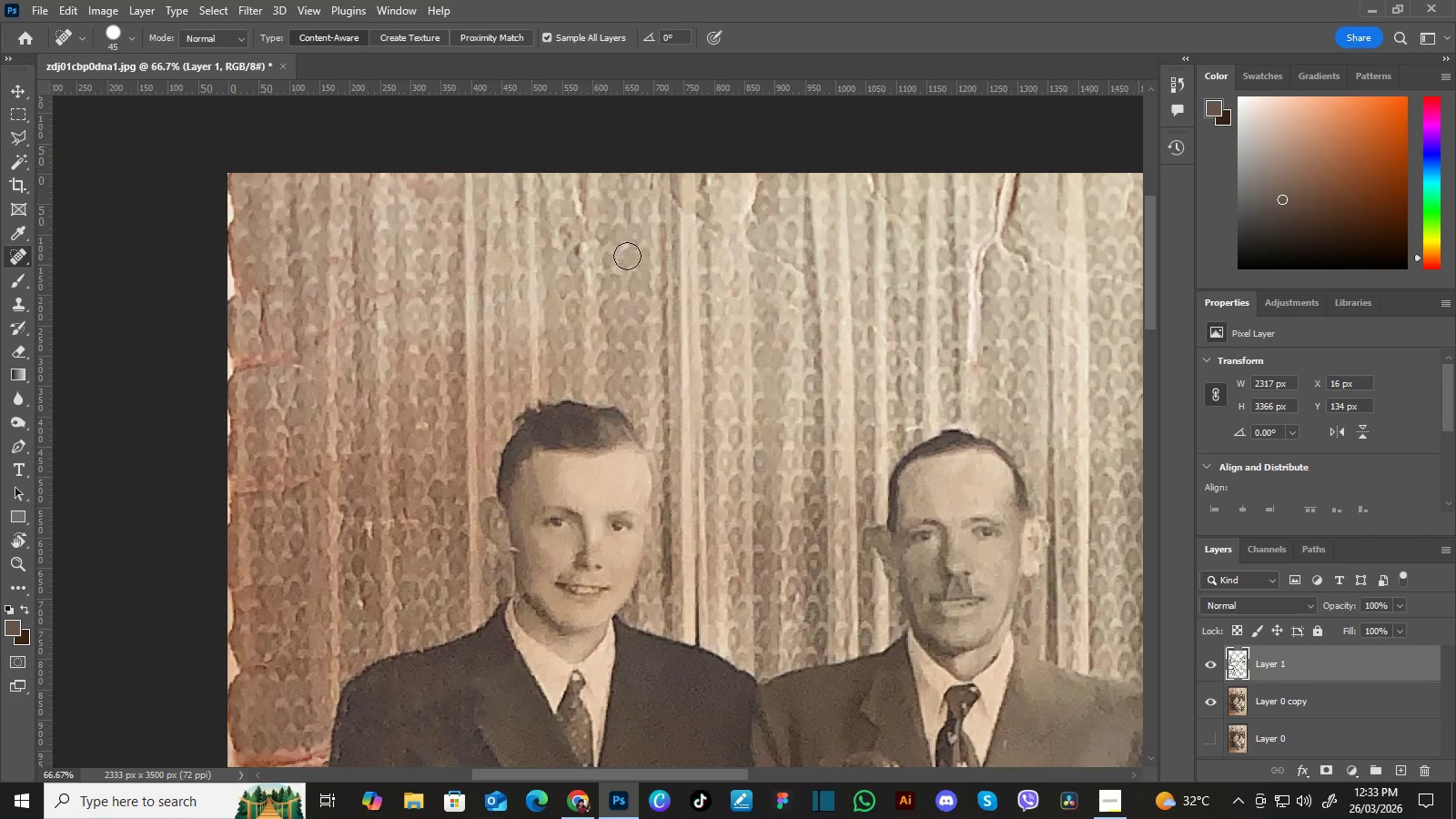 
hold_key(key=Space, duration=1.5)
 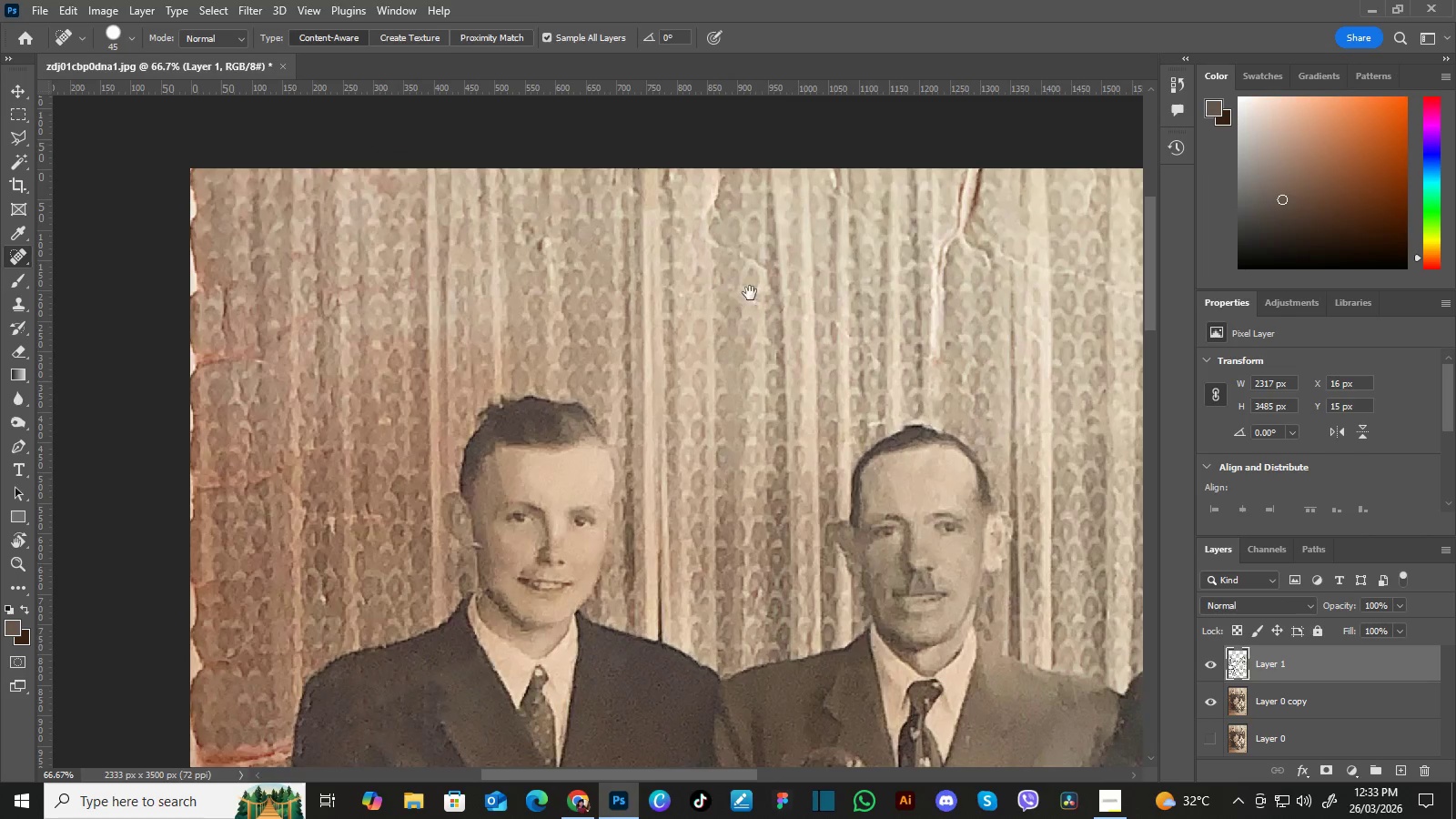 
left_click_drag(start_coordinate=[771, 330], to_coordinate=[763, 278])
 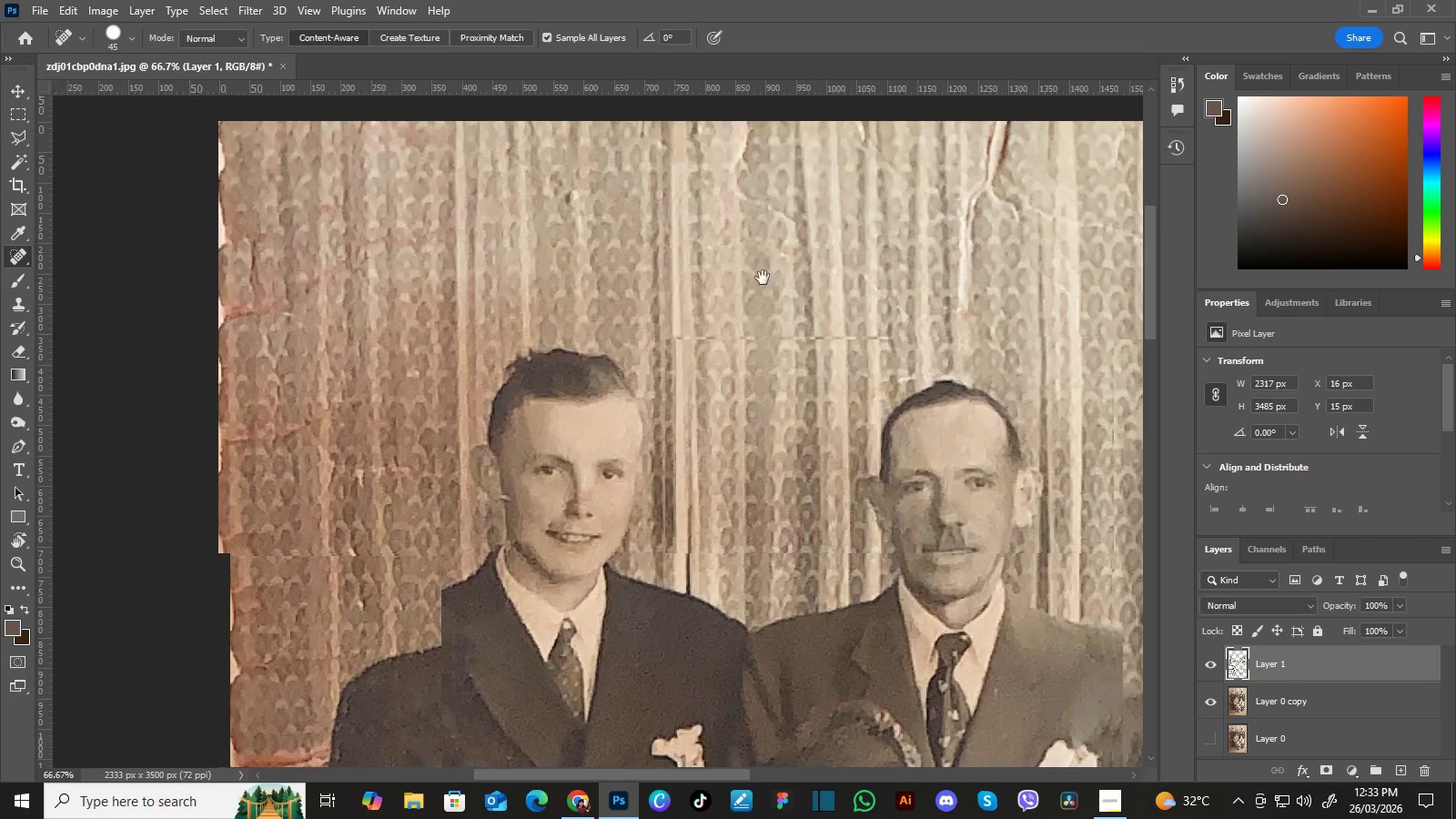 
left_click_drag(start_coordinate=[776, 277], to_coordinate=[758, 288])
 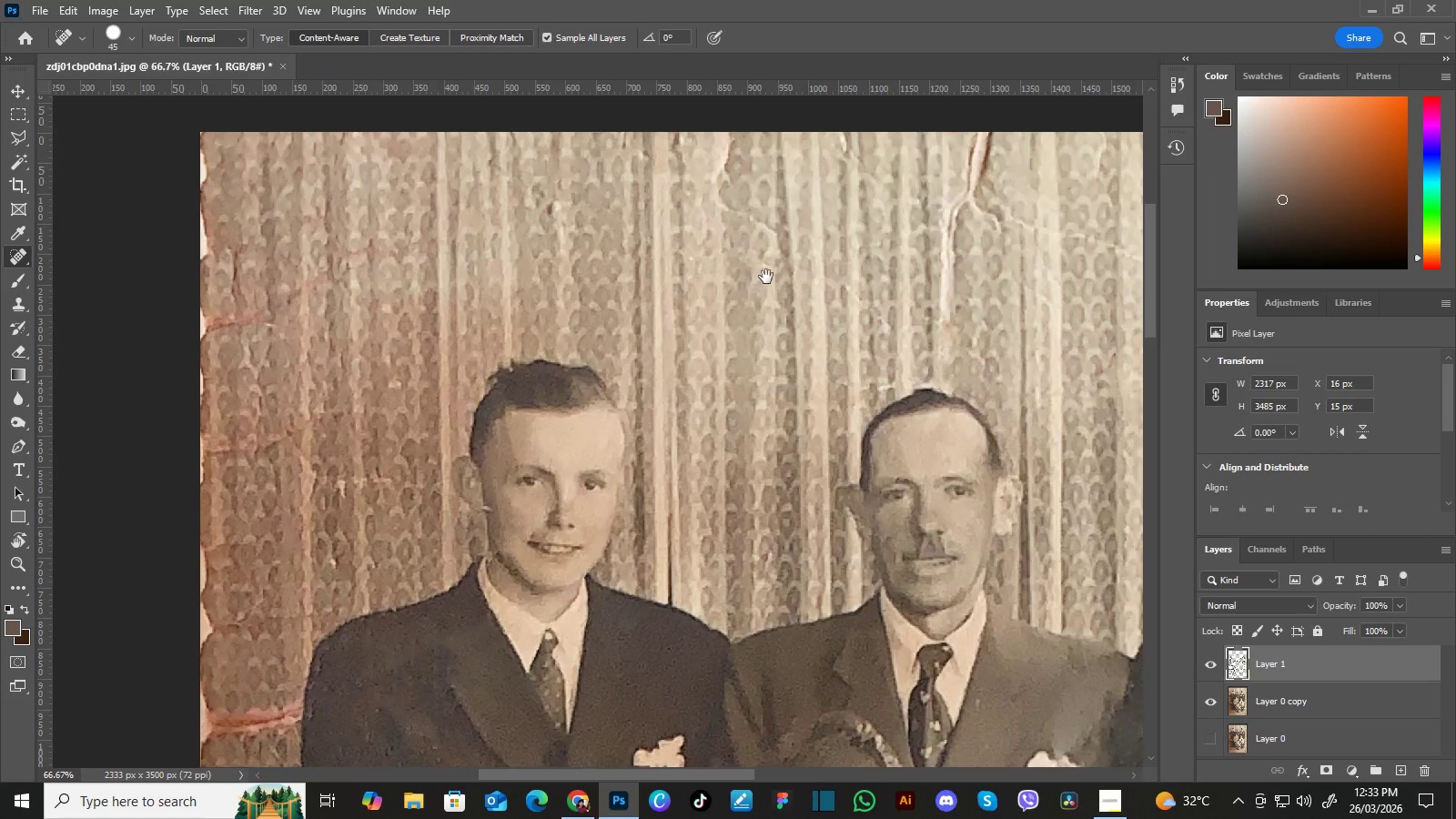 
left_click_drag(start_coordinate=[767, 275], to_coordinate=[757, 311])
 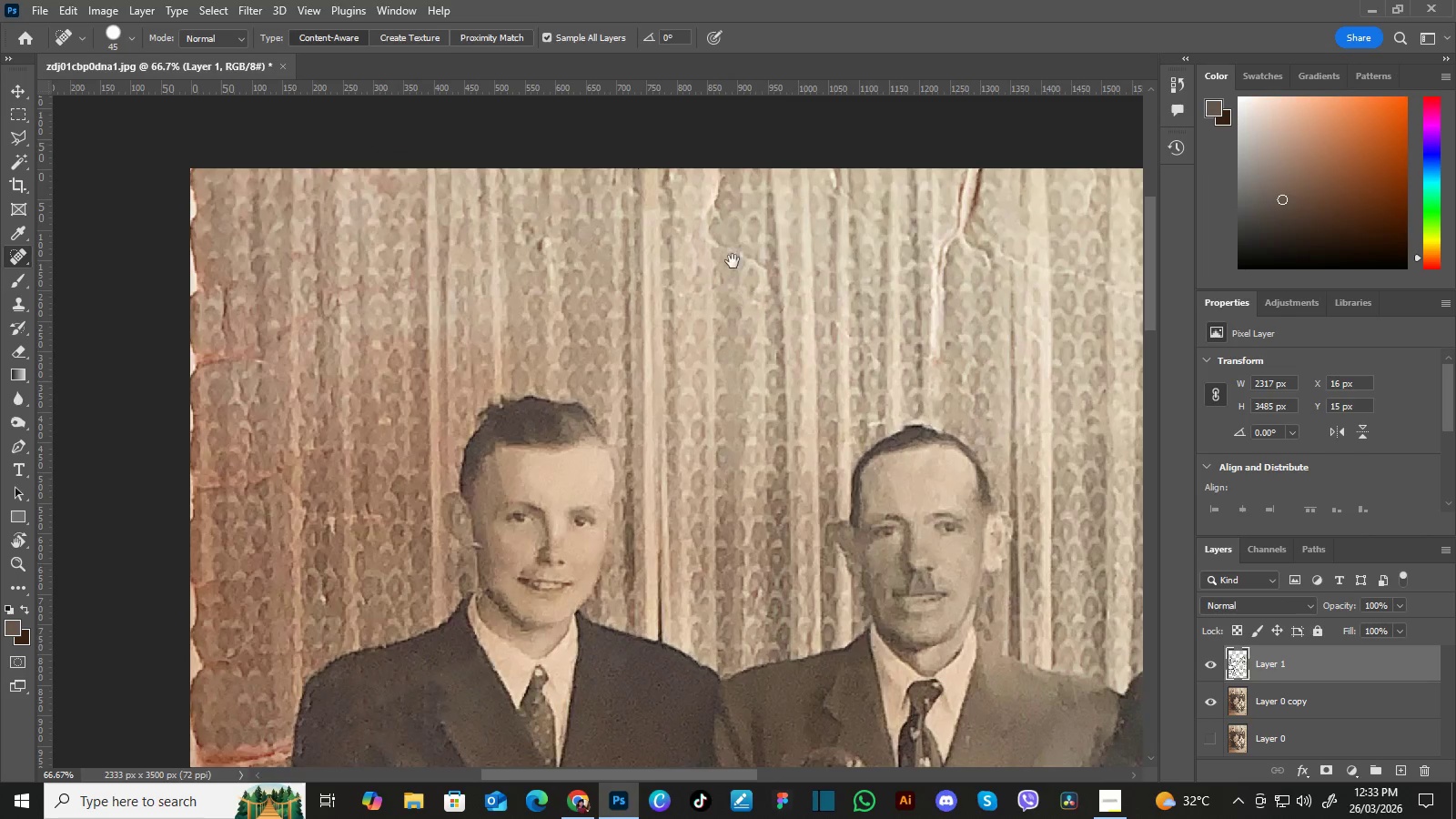 
hold_key(key=Space, duration=0.64)
 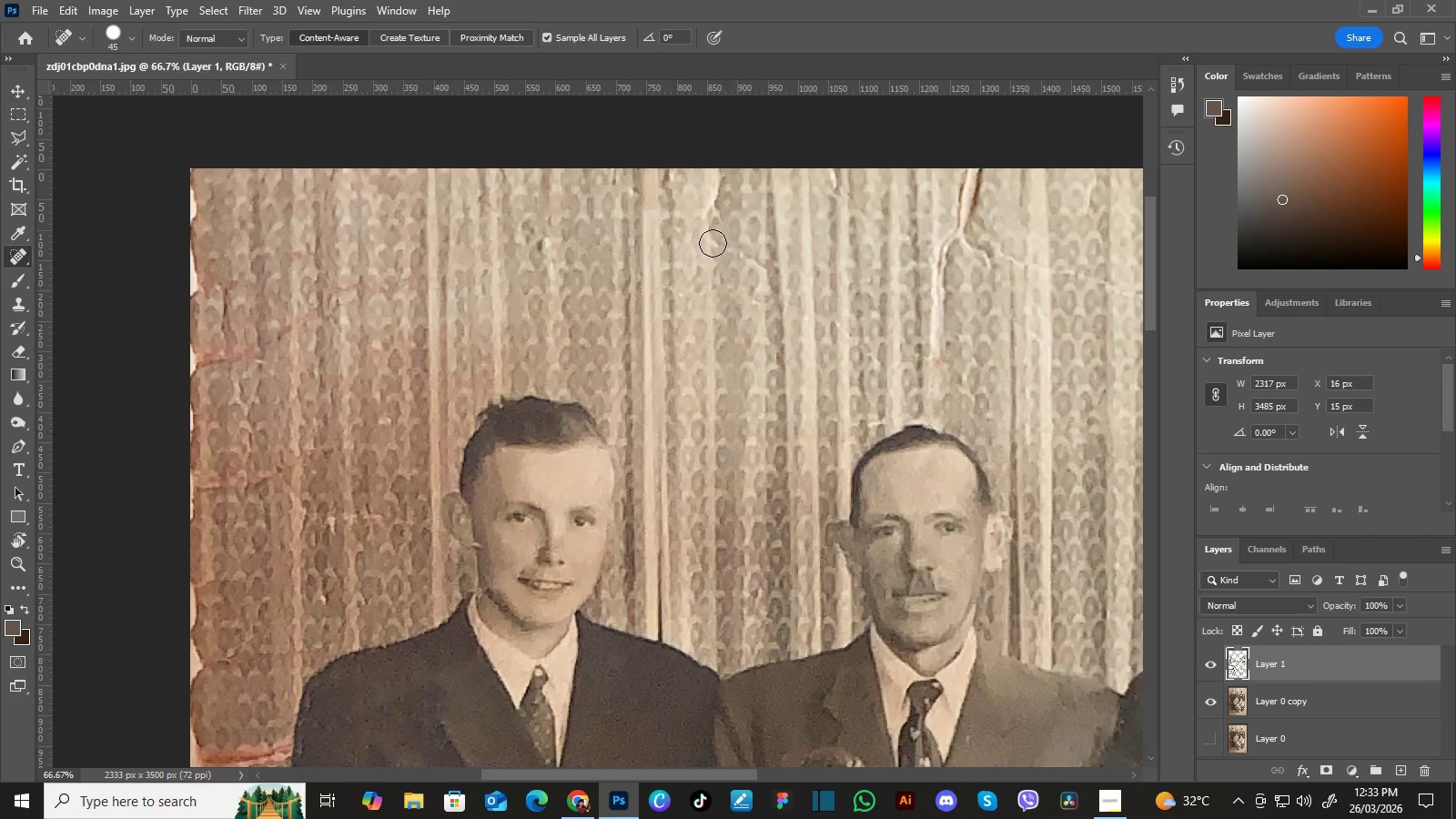 
double_click([756, 284])
 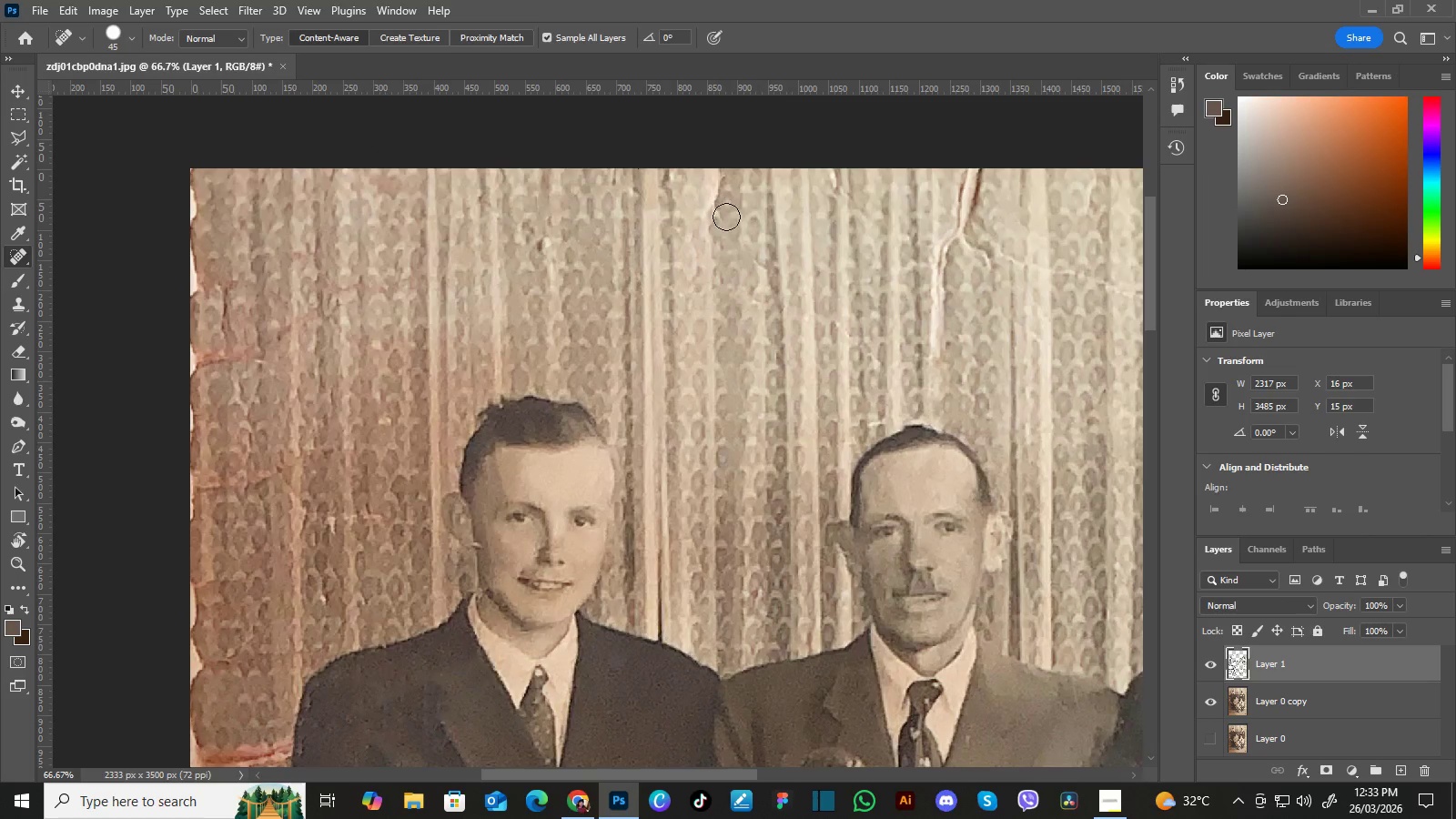 
hold_key(key=Space, duration=0.5)
 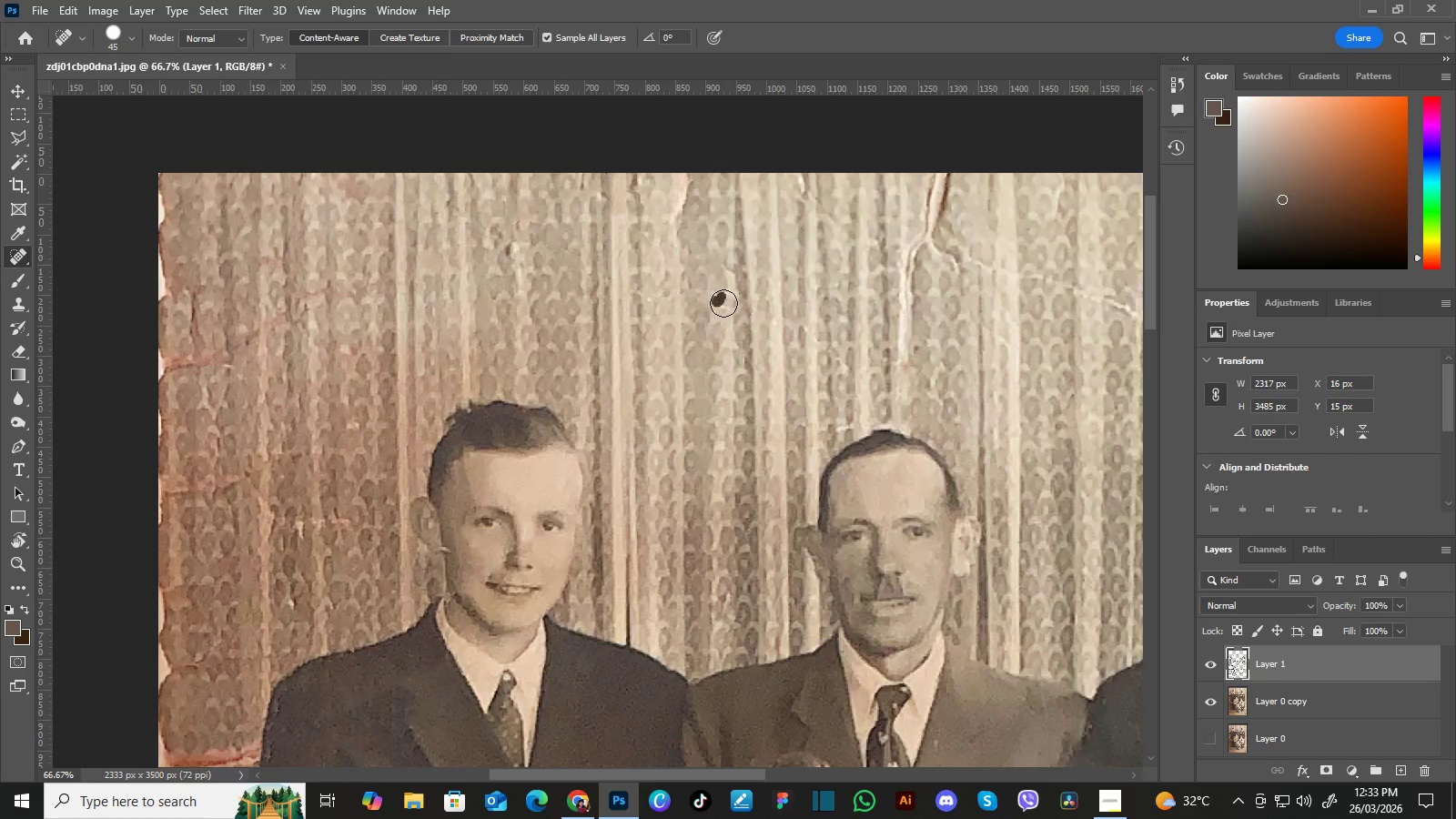 
left_click_drag(start_coordinate=[805, 292], to_coordinate=[774, 297])
 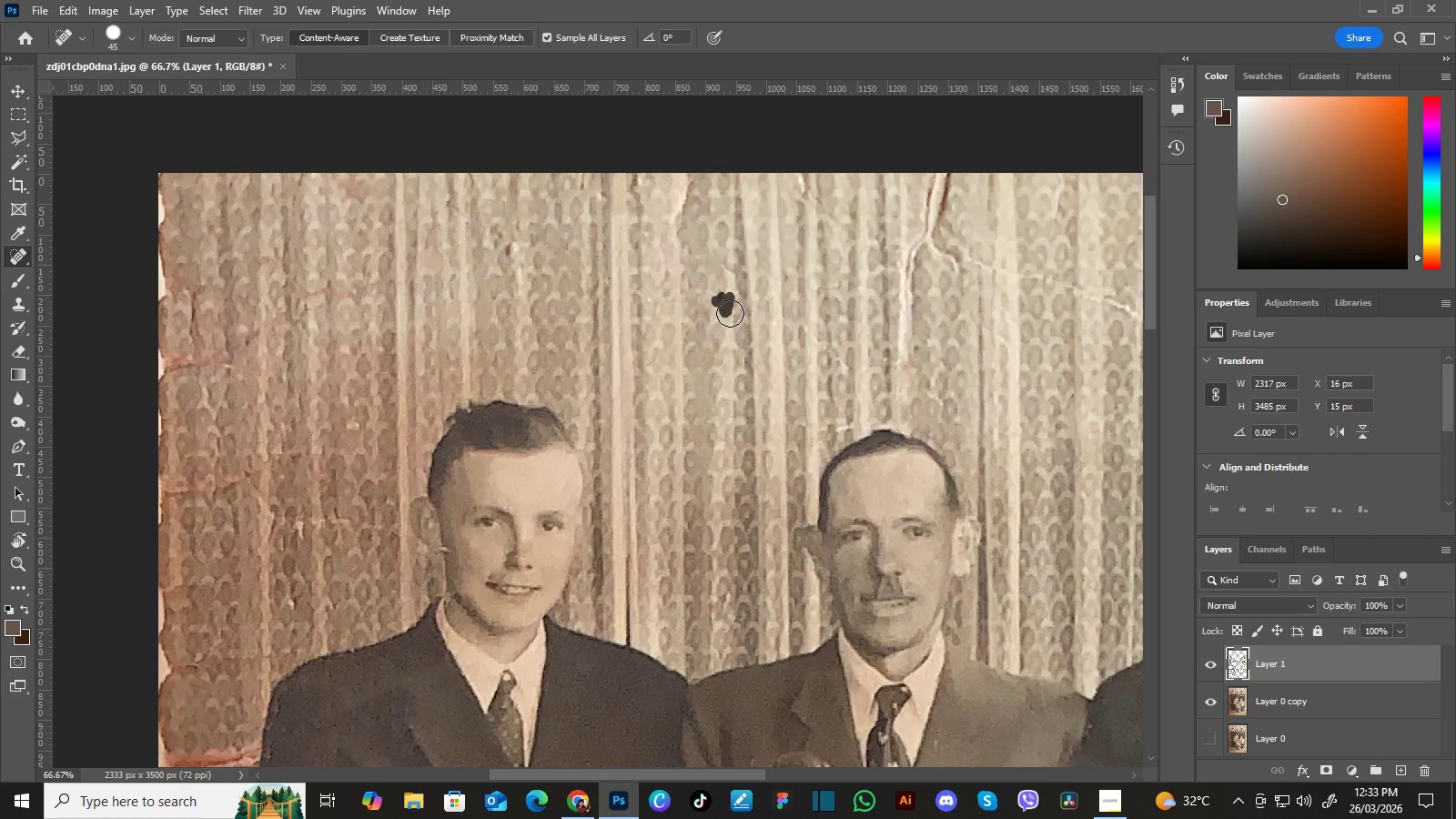 
hold_key(key=Space, duration=0.48)
 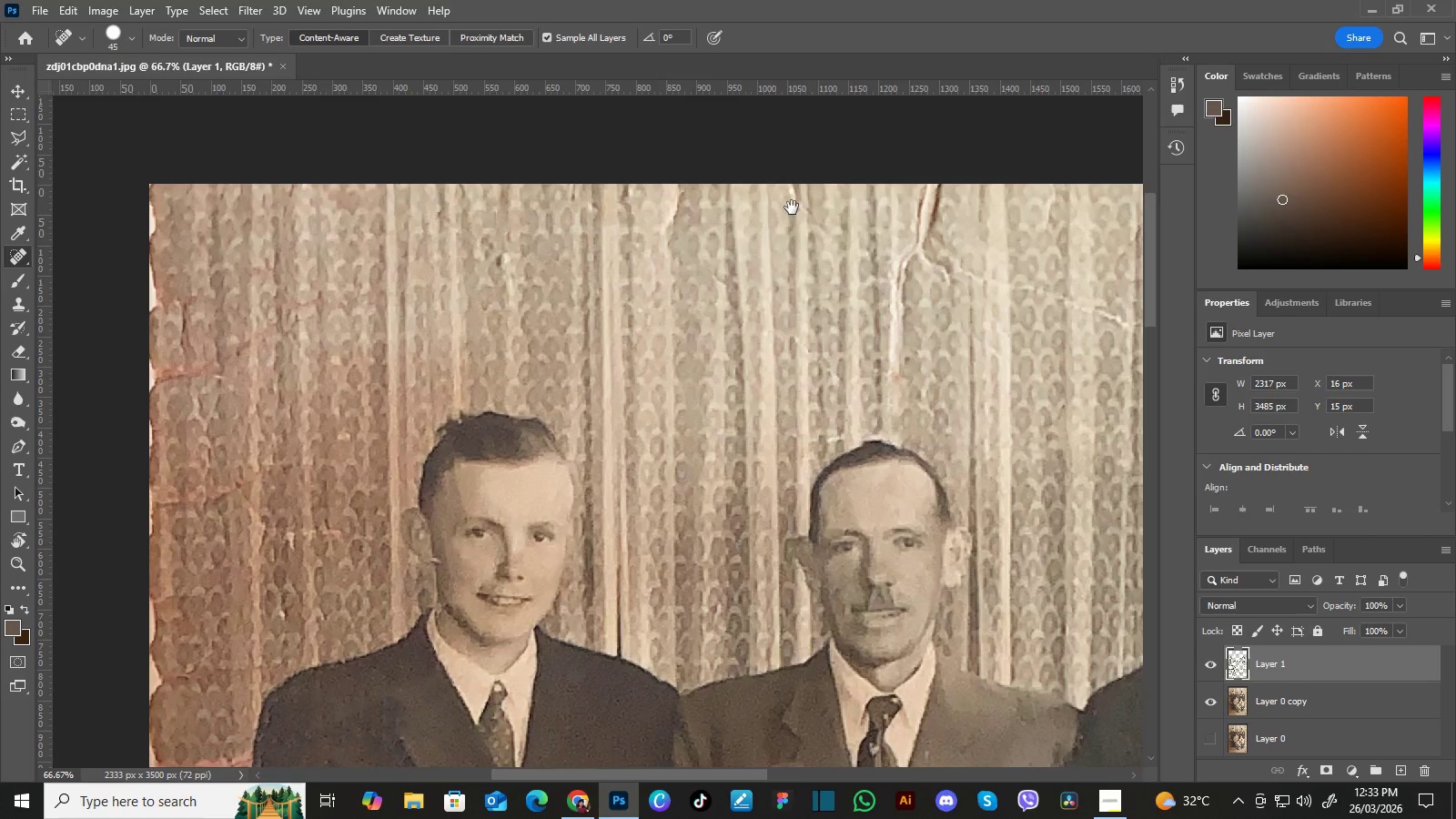 
left_click_drag(start_coordinate=[823, 244], to_coordinate=[808, 288])
 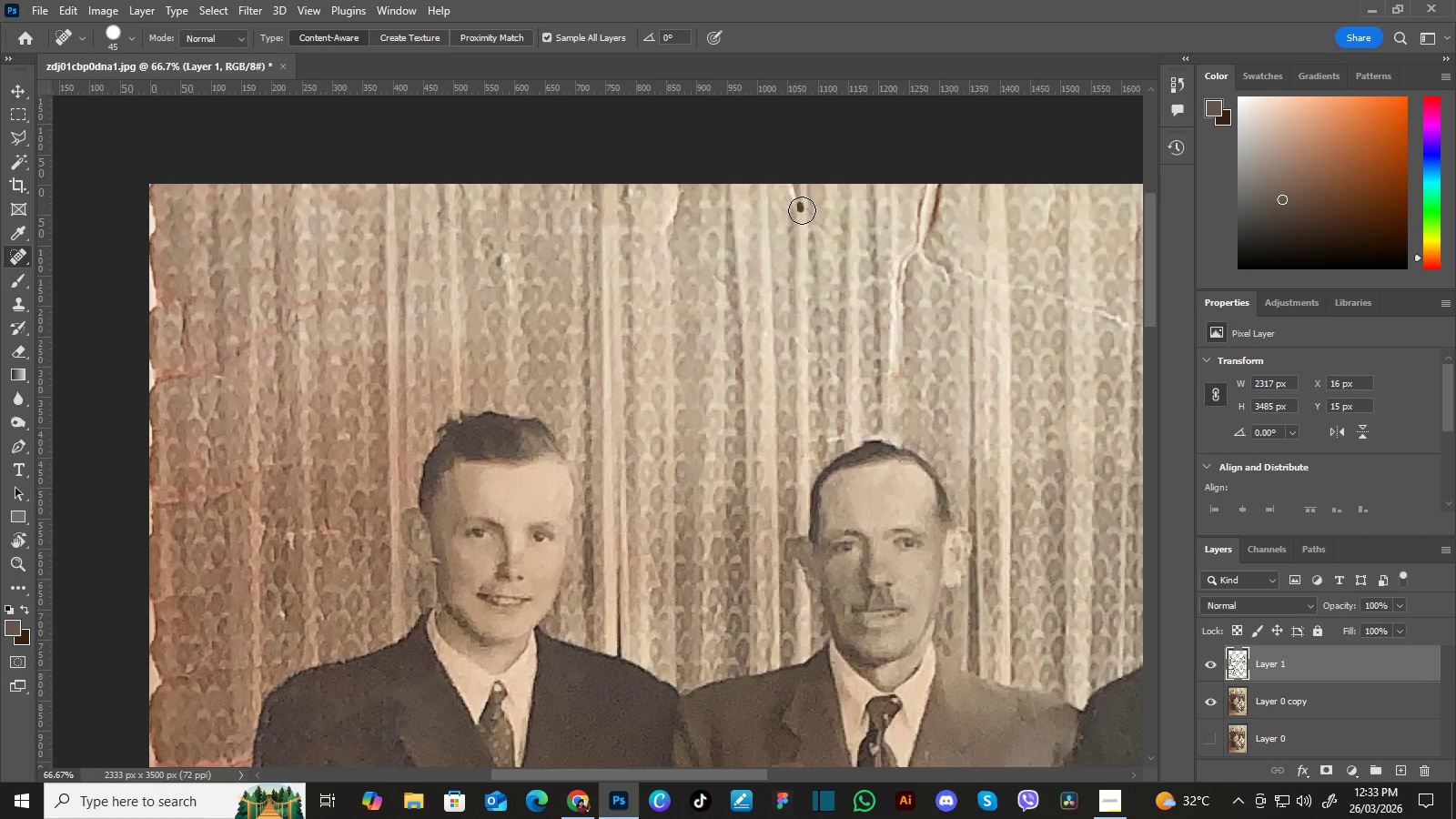 
hold_key(key=Space, duration=0.41)
 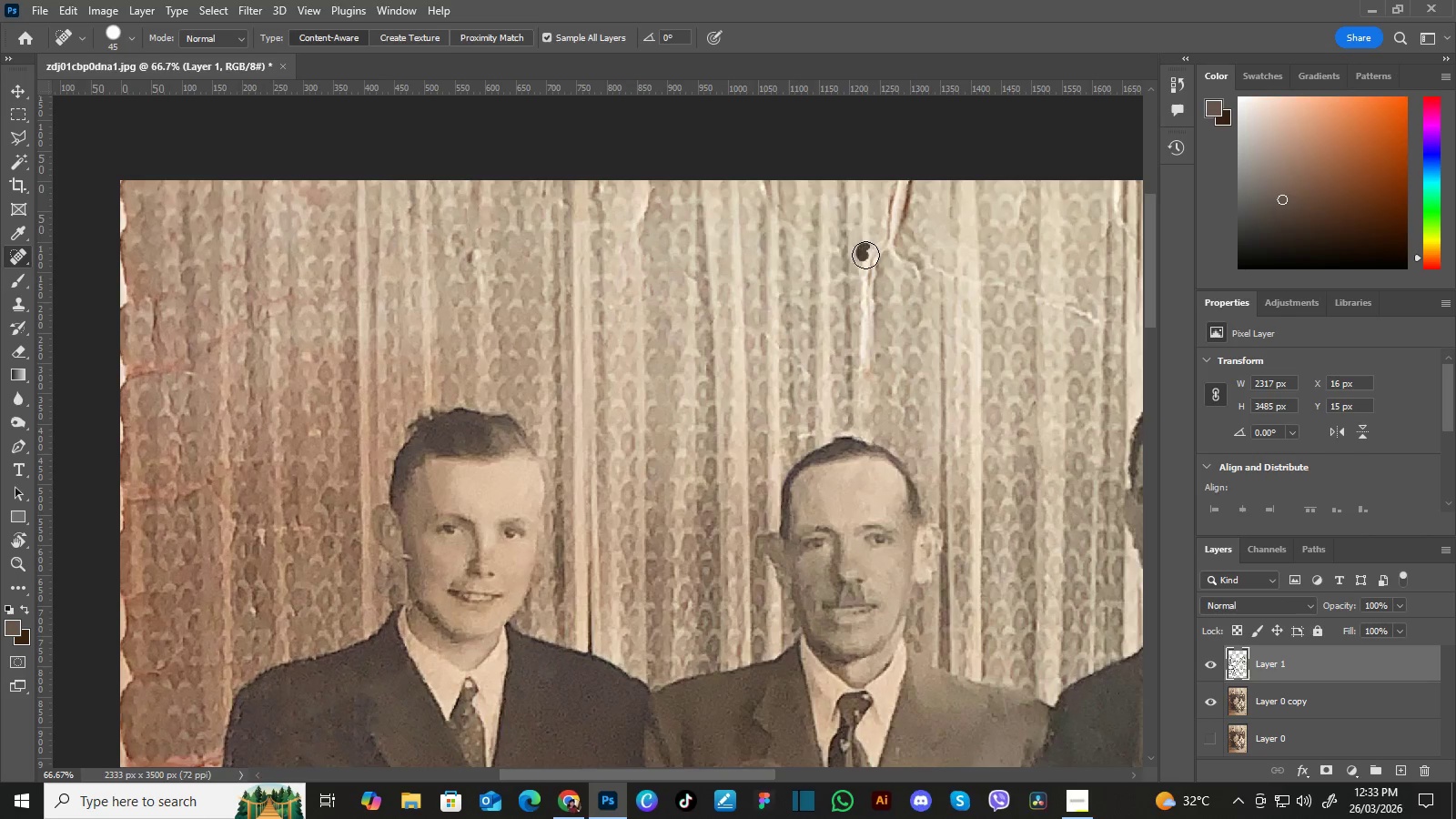 
left_click_drag(start_coordinate=[868, 258], to_coordinate=[839, 255])
 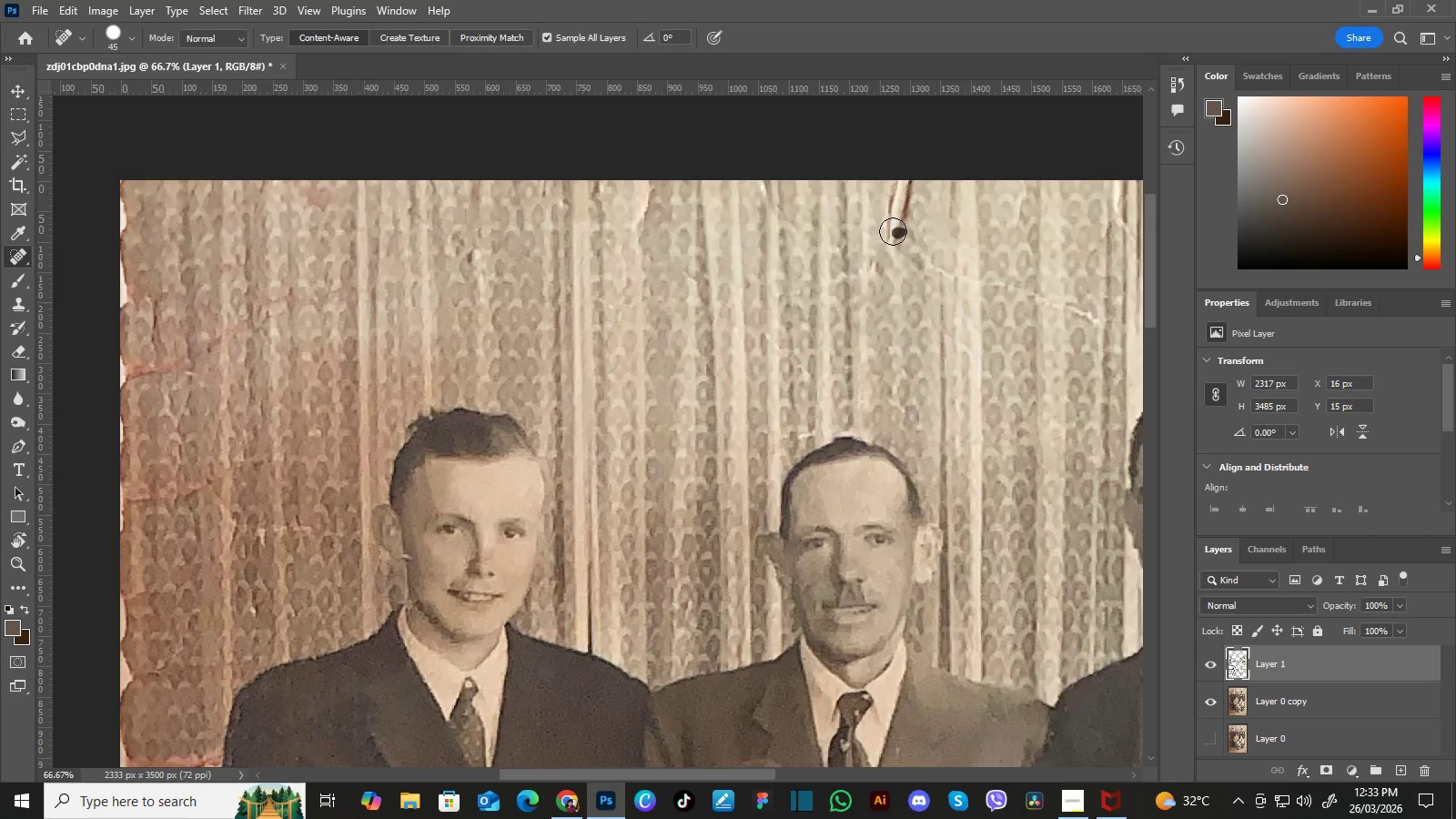 
wait(7.56)
 